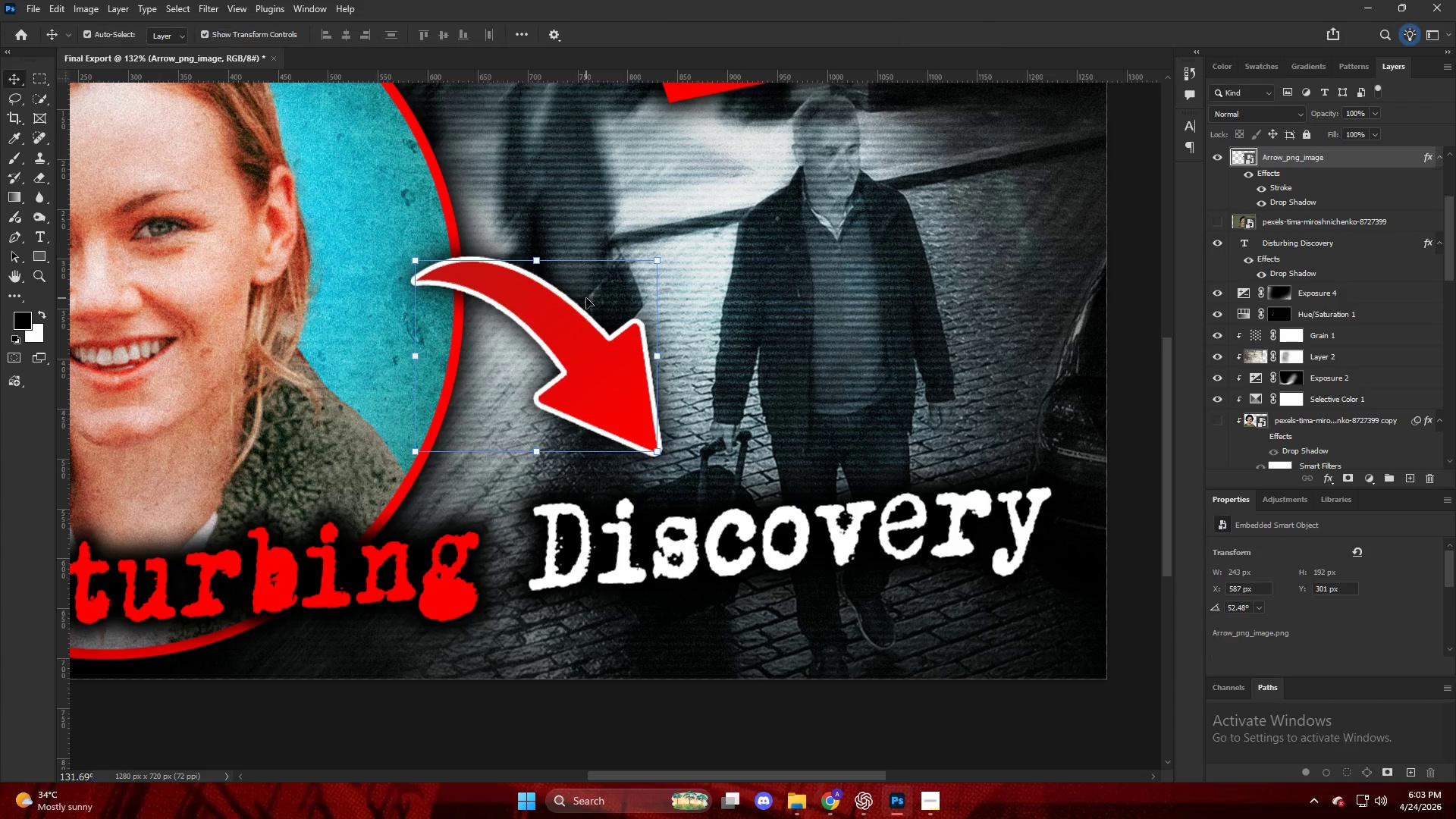 
hold_key(key=AltLeft, duration=0.38)
scroll: coordinate [579, 305], scroll_direction: down, amount: 7.0
 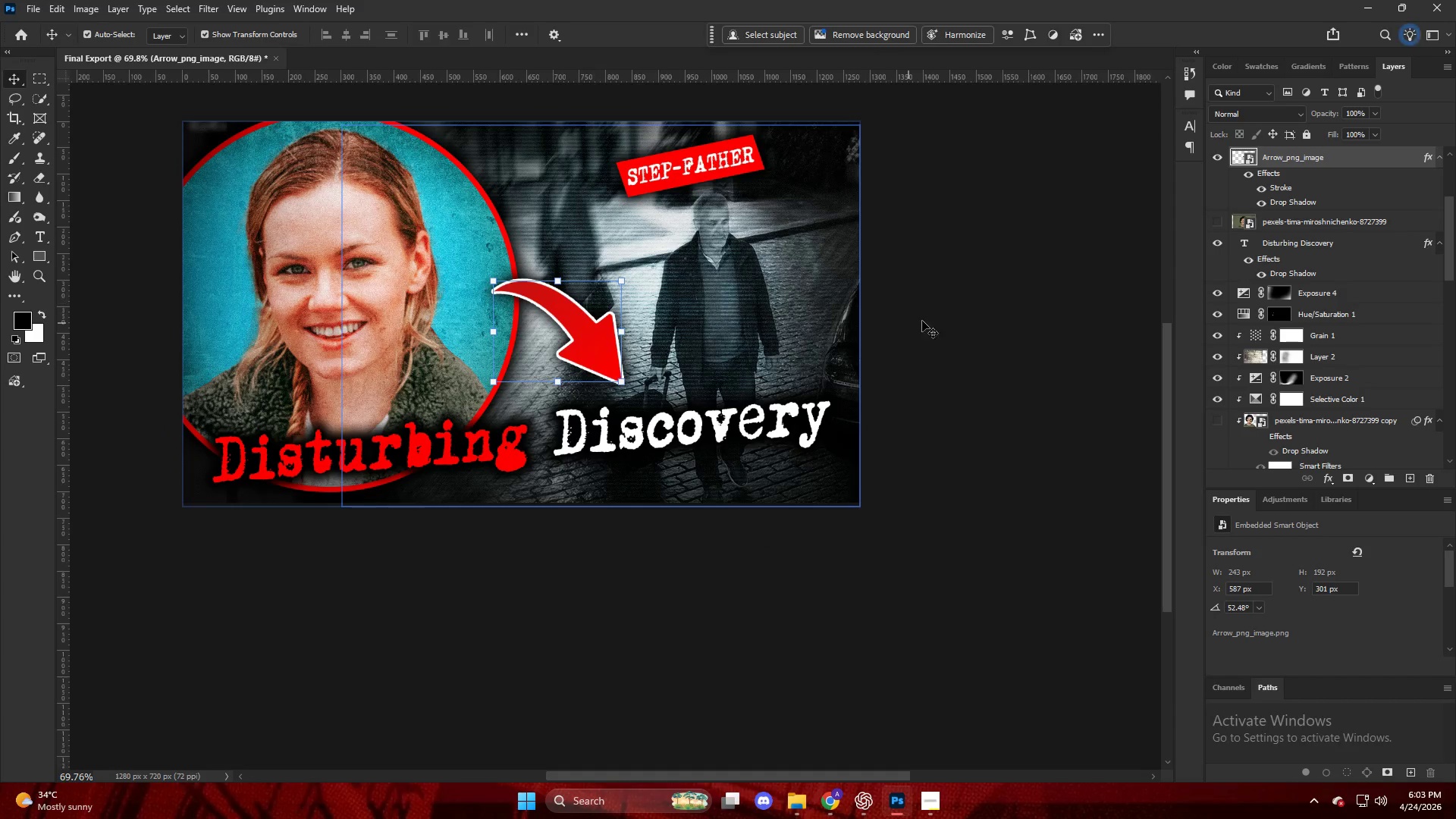 
left_click([919, 318])
 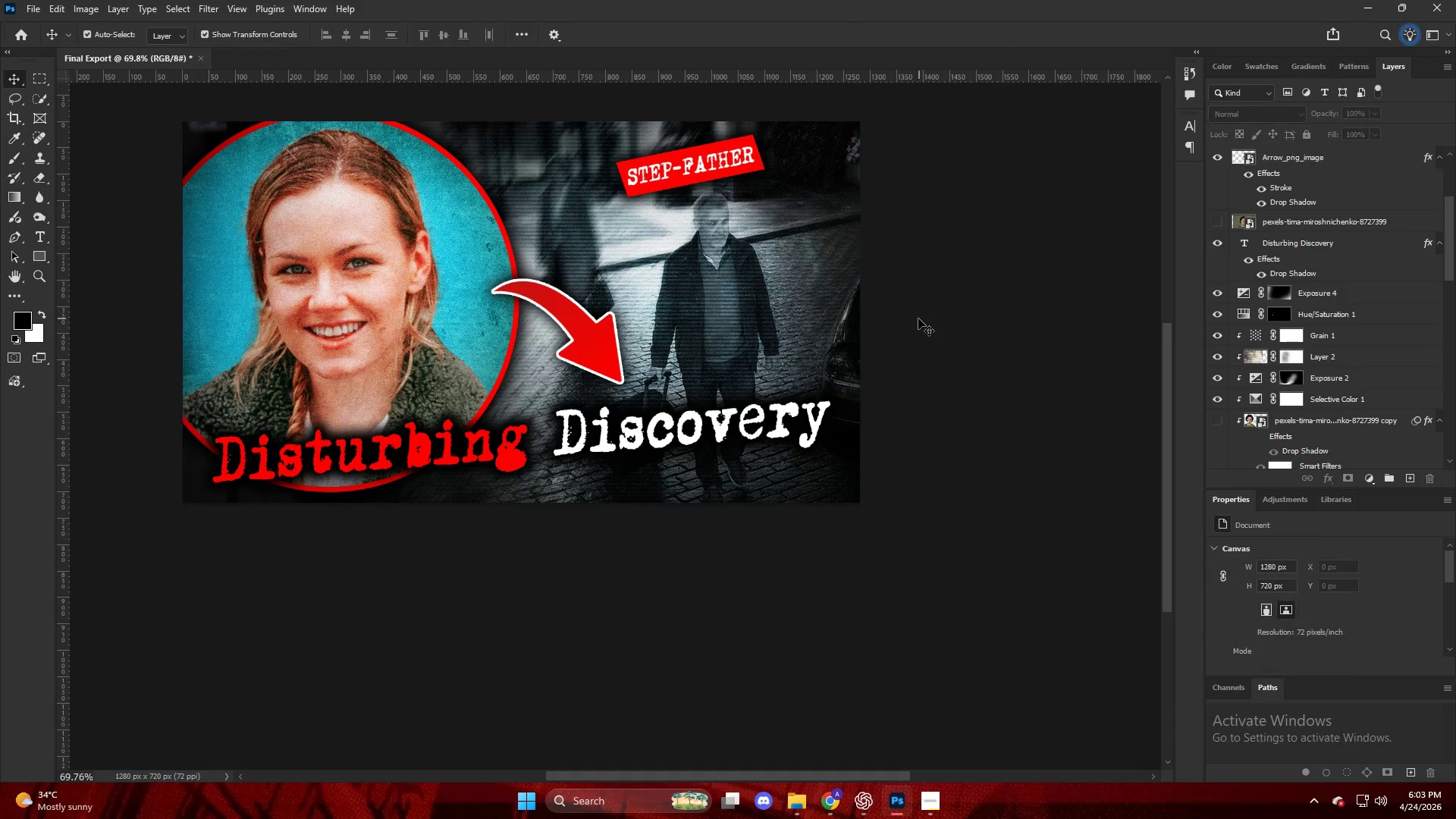 
key(Alt+AltLeft)
 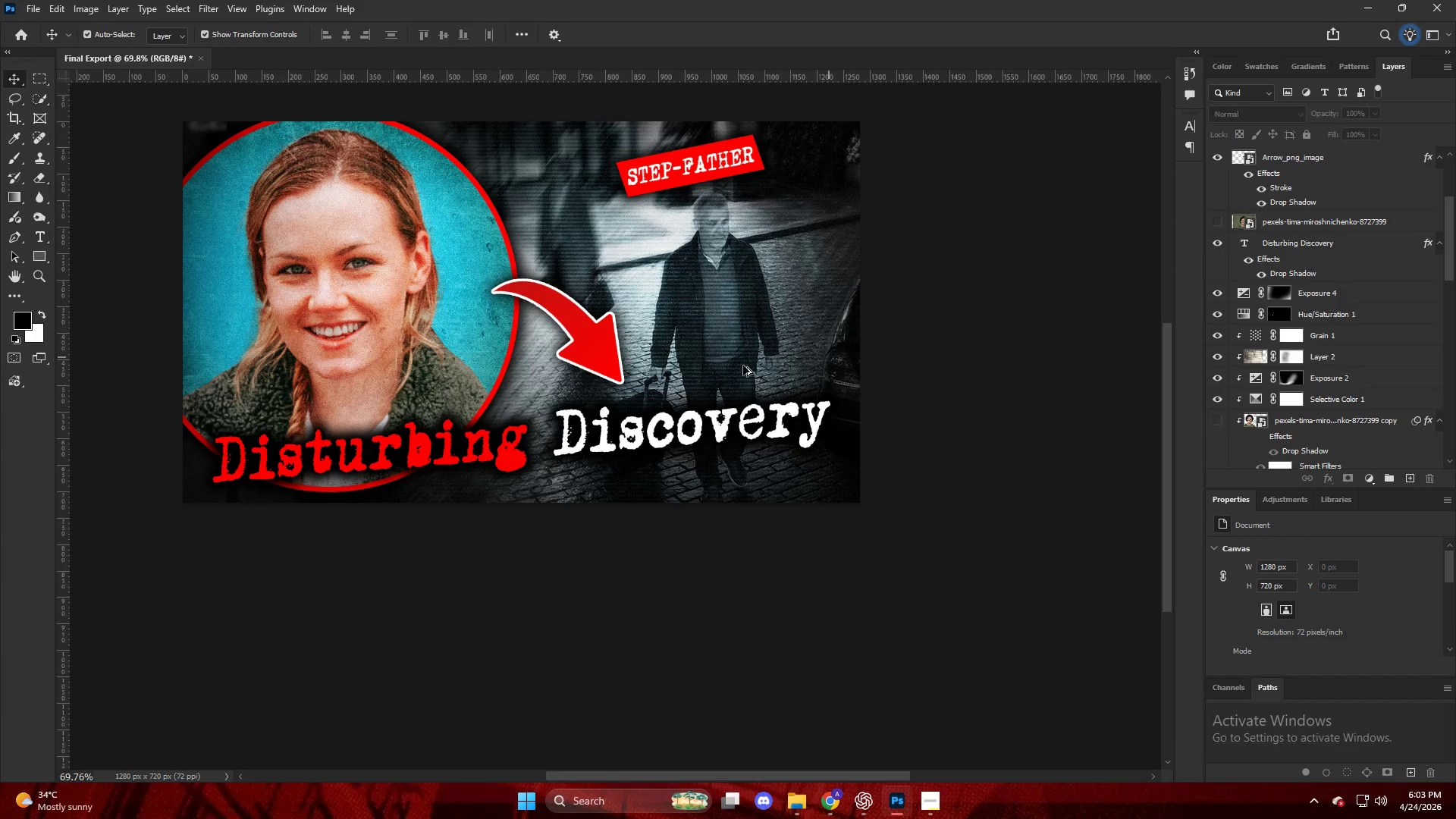 
scroll: coordinate [626, 356], scroll_direction: up, amount: 5.0
 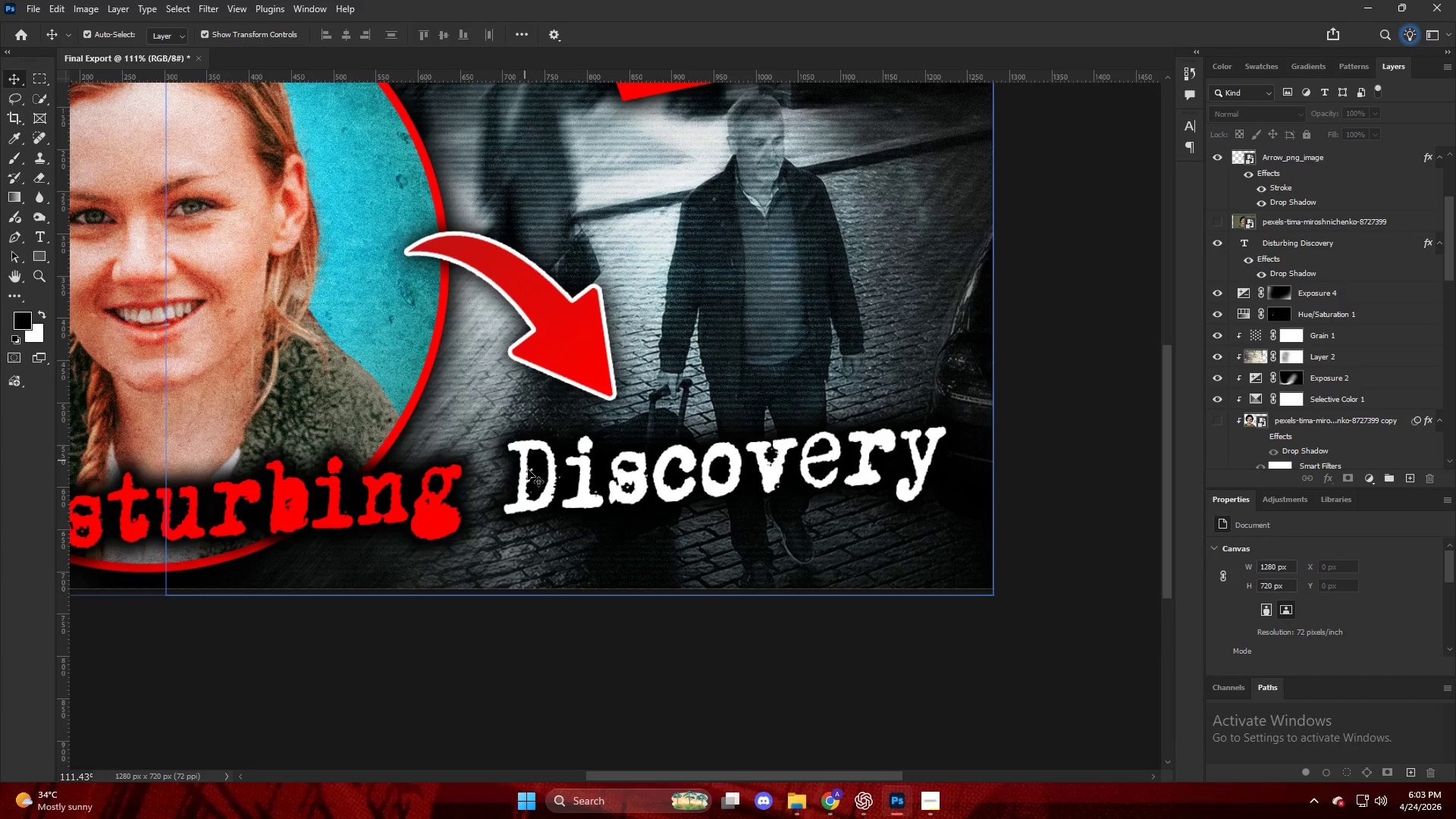 
left_click_drag(start_coordinate=[527, 483], to_coordinate=[551, 465])
 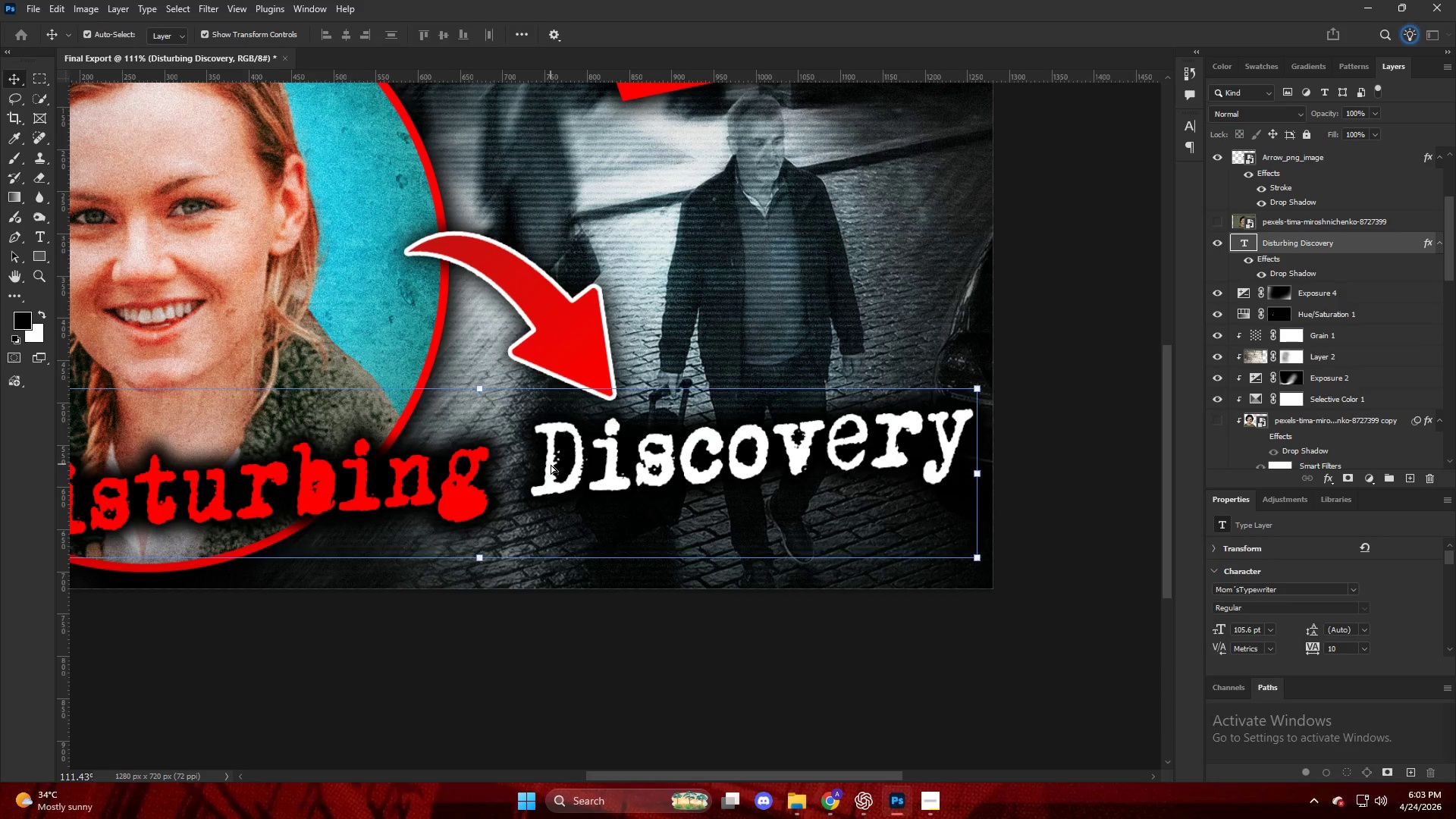 
hold_key(key=AltLeft, duration=0.66)
 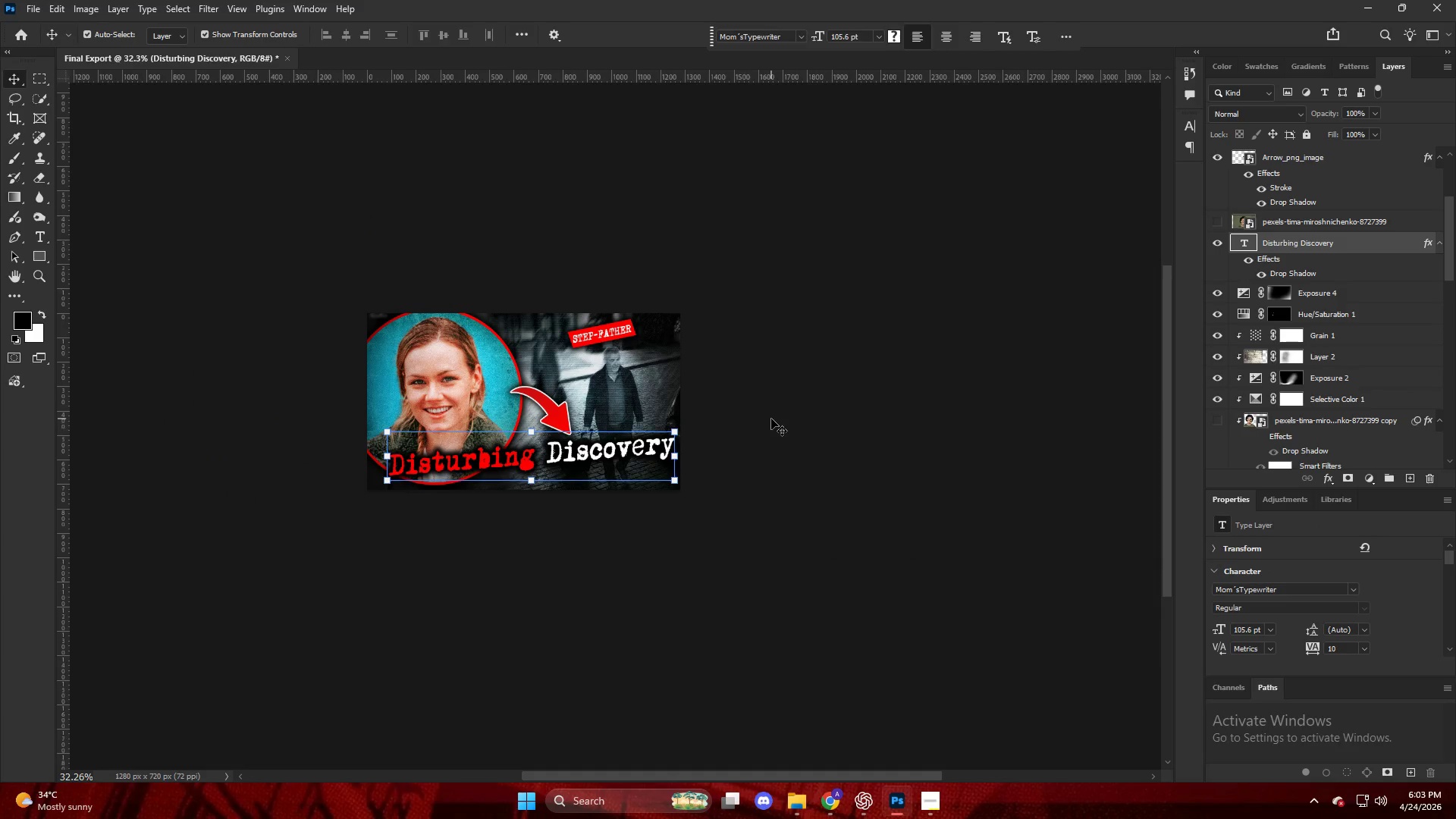 
left_click([771, 419])
 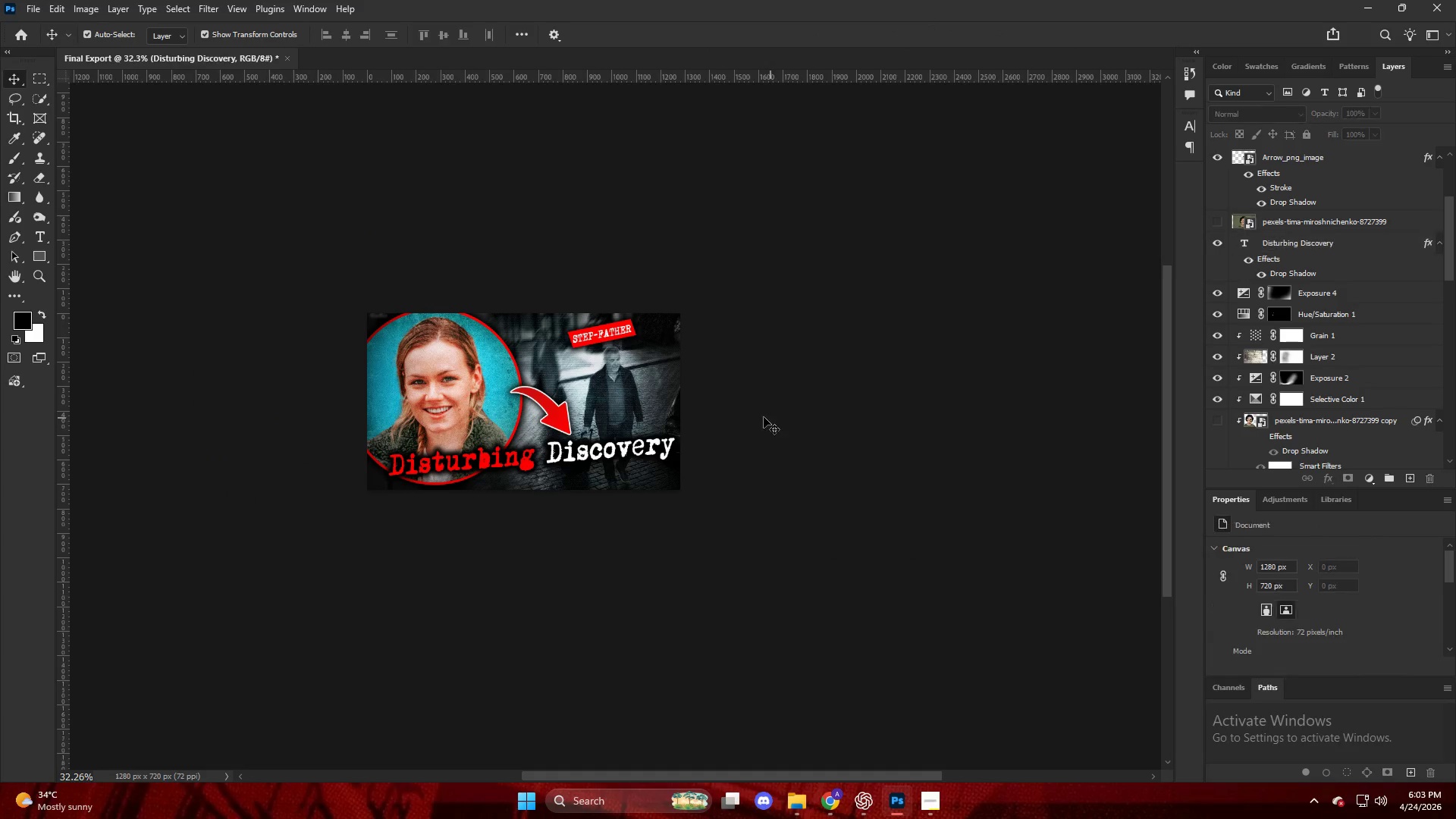 
scroll: coordinate [556, 440], scroll_direction: down, amount: 14.0
 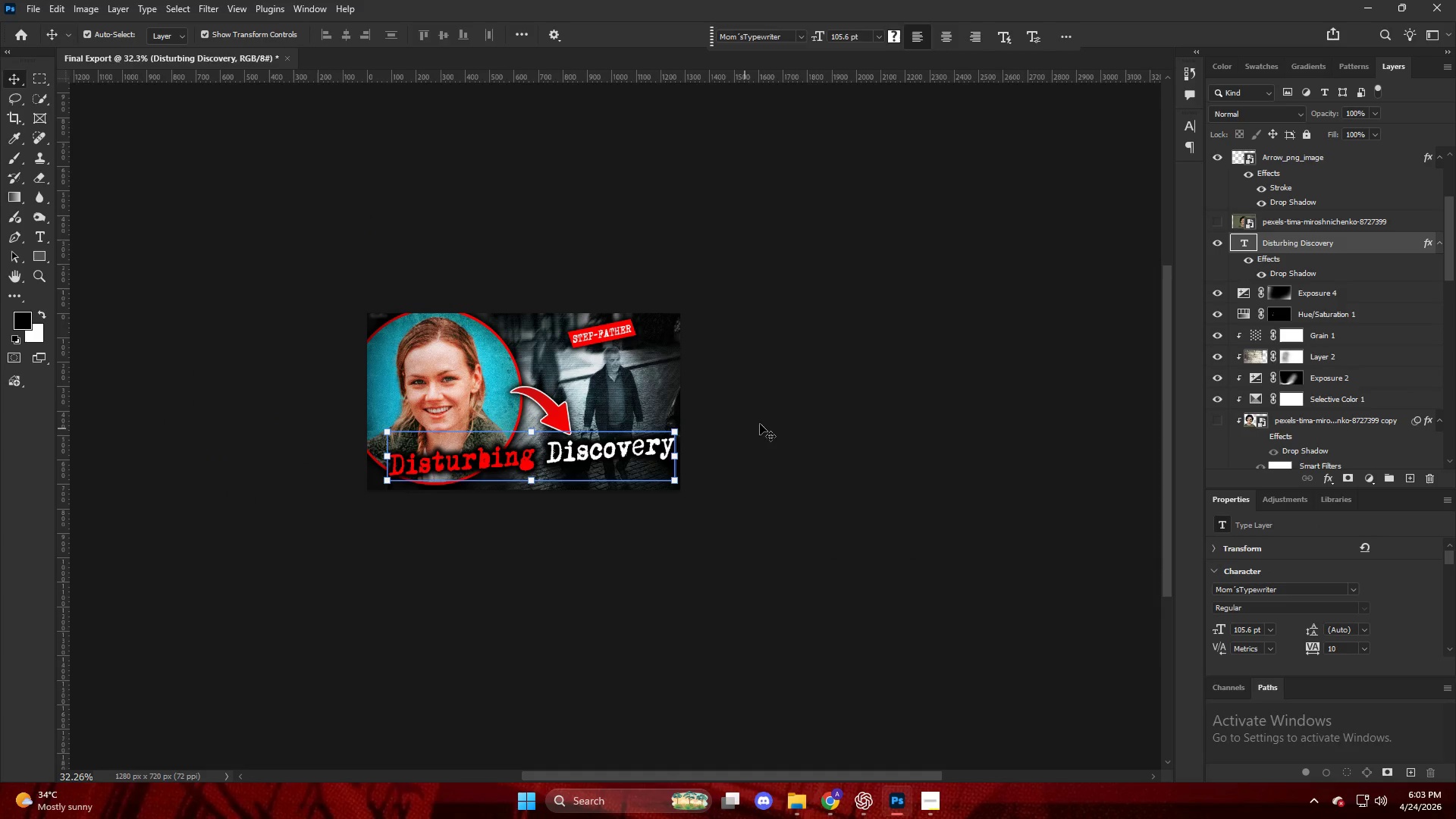 
hold_key(key=AltLeft, duration=0.55)
scroll: coordinate [576, 408], scroll_direction: up, amount: 11.0
 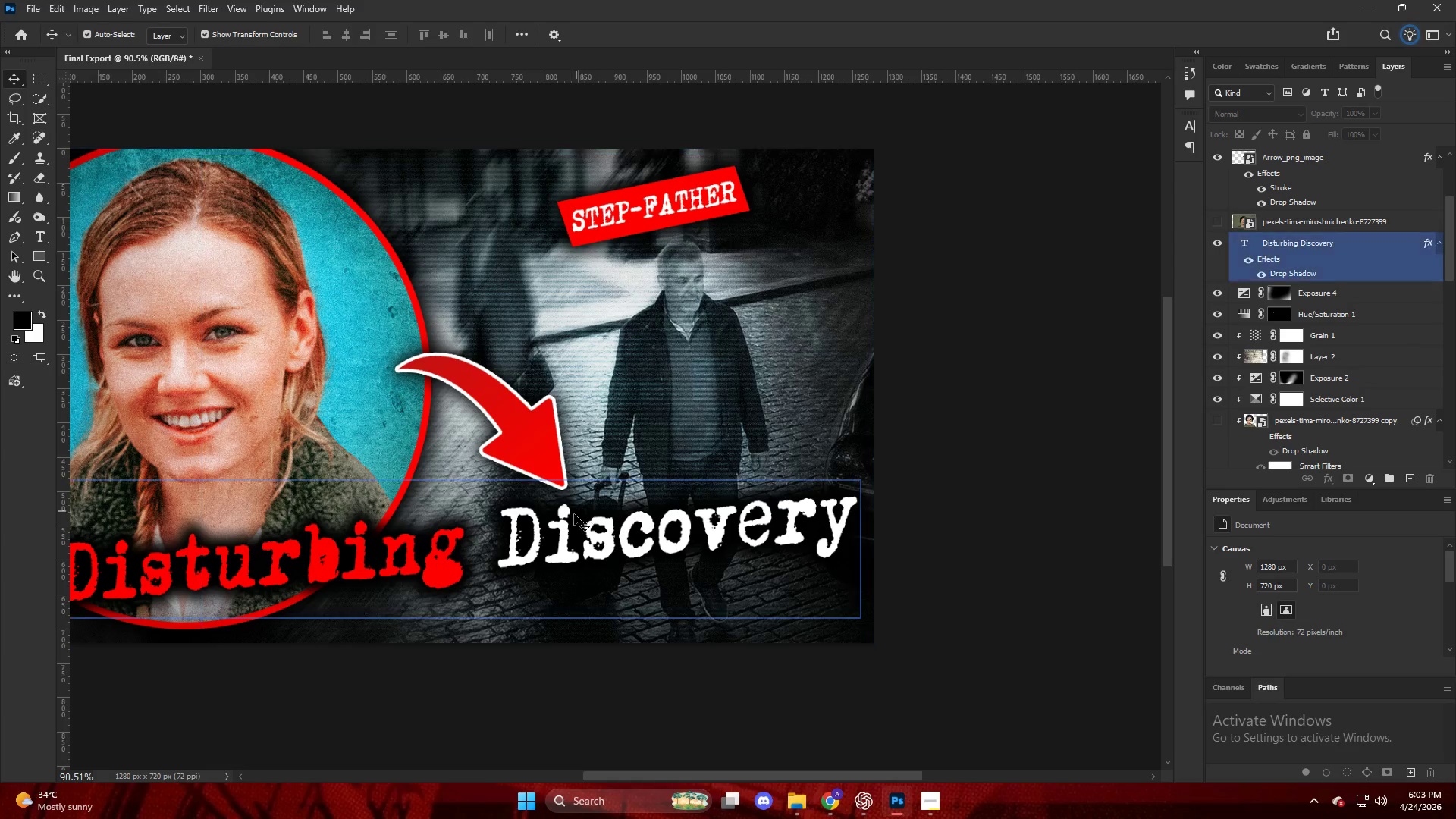 
left_click_drag(start_coordinate=[570, 522], to_coordinate=[555, 548])
 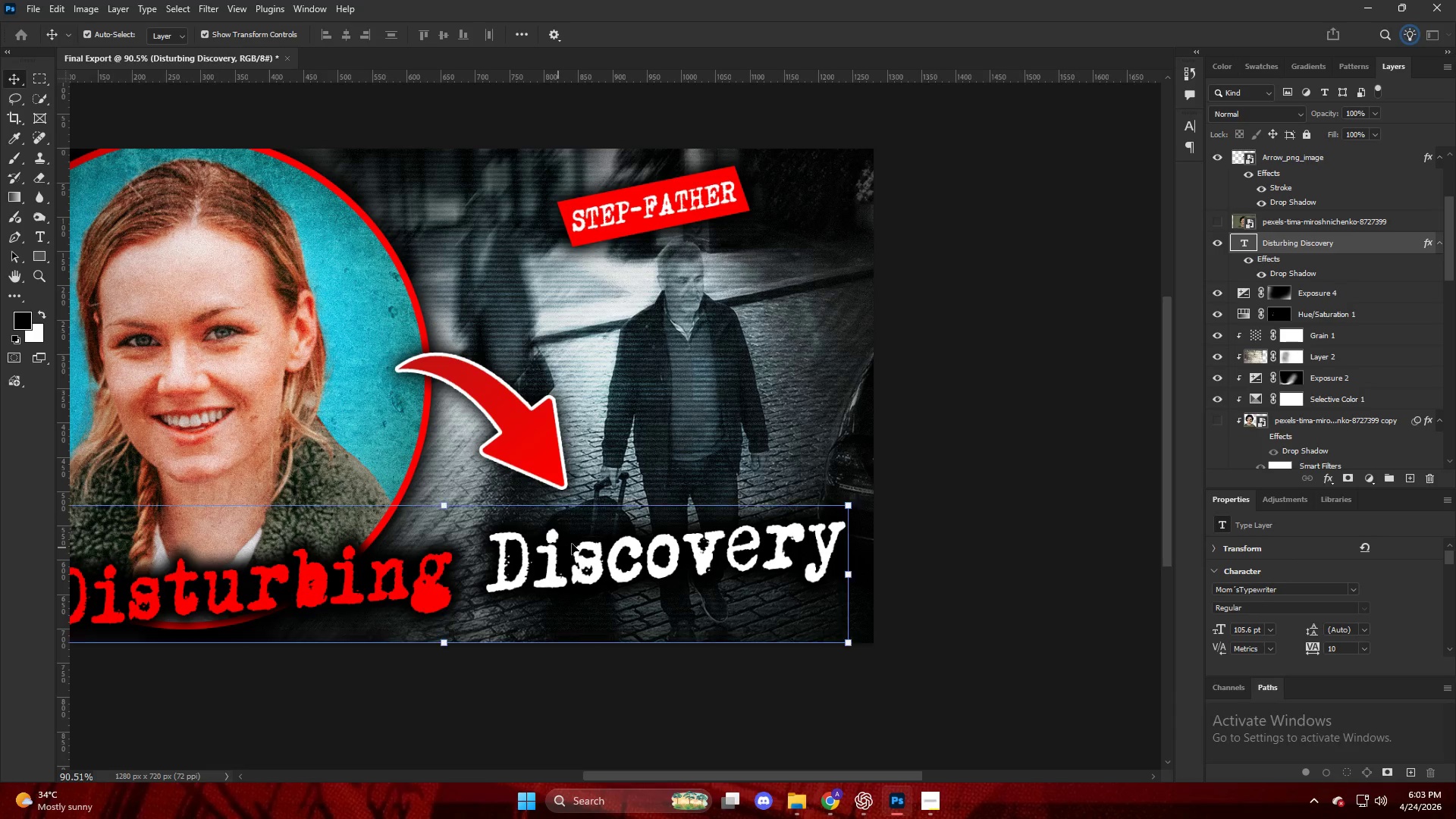 
key(Alt+AltLeft)
 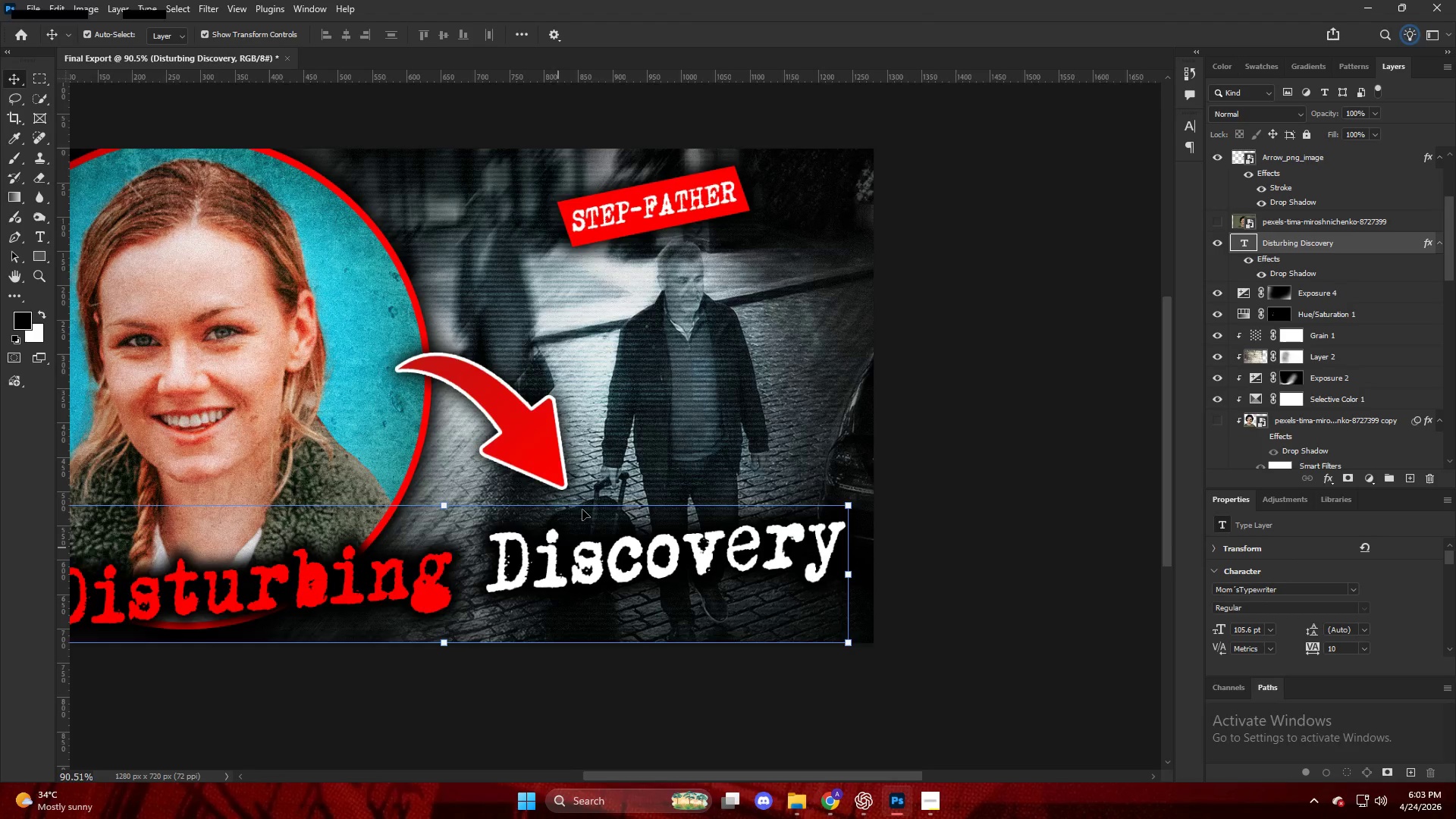 
left_click([872, 412])
 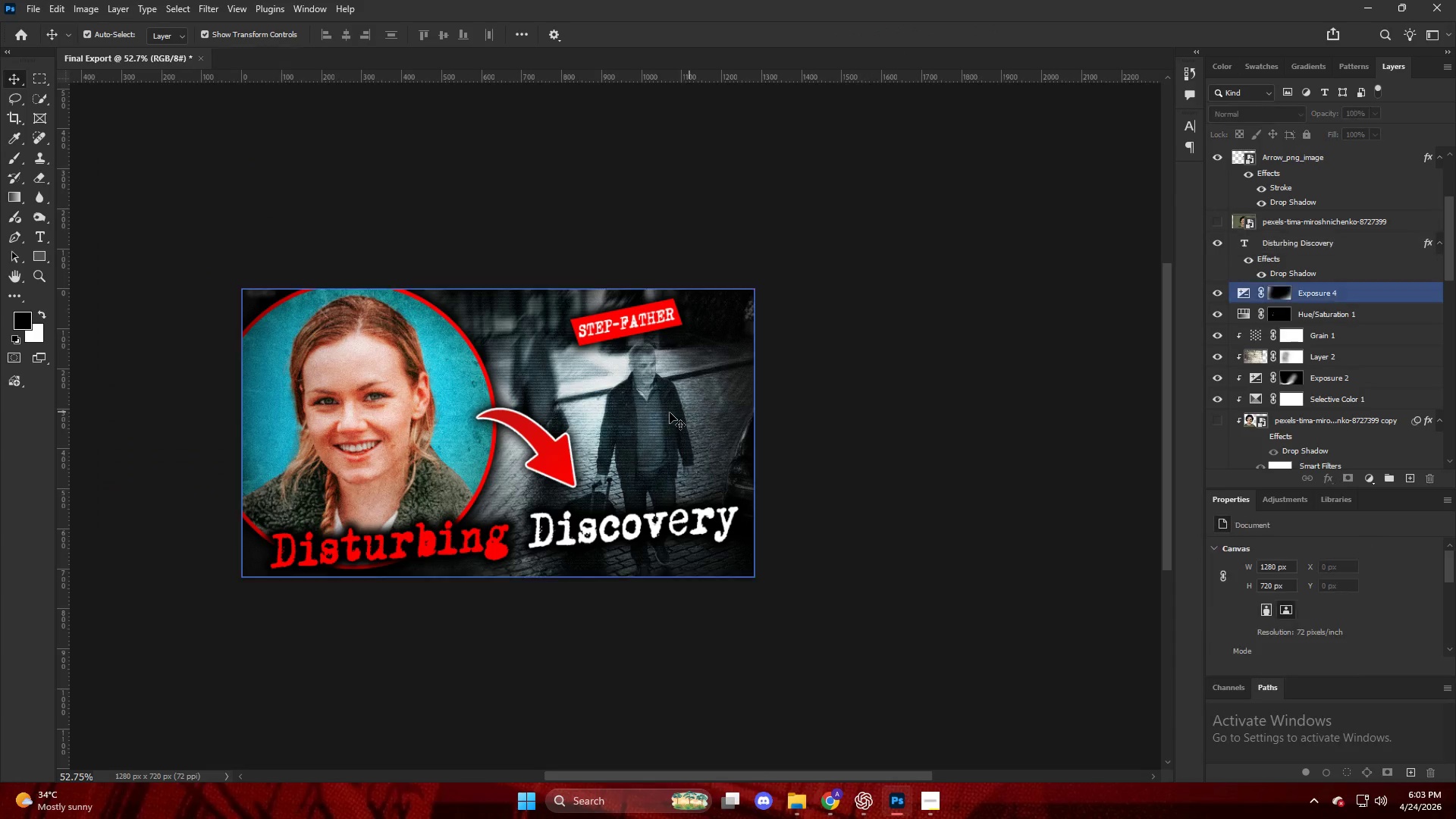 
scroll: coordinate [587, 485], scroll_direction: down, amount: 6.0
 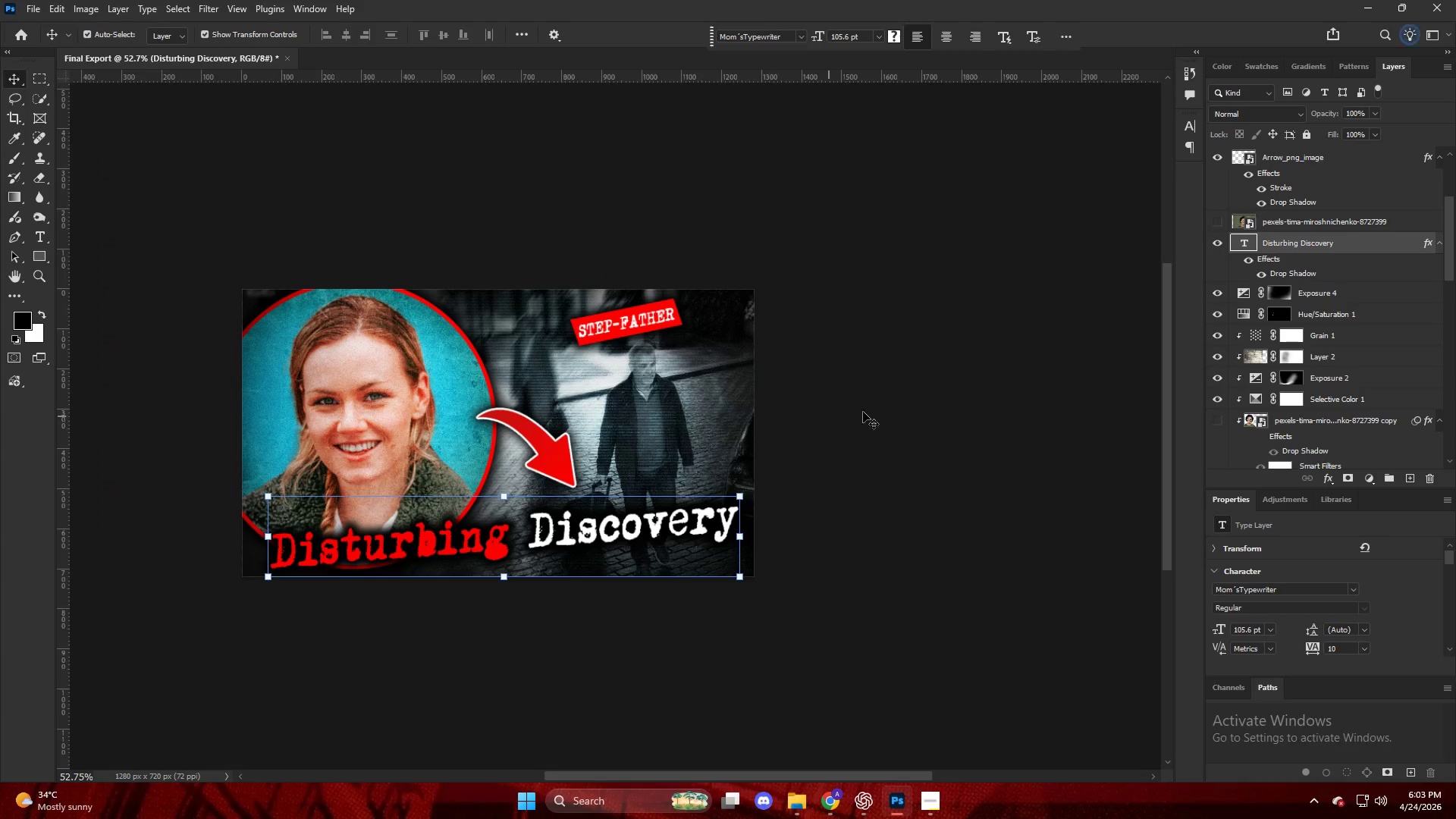 
left_click([669, 413])
 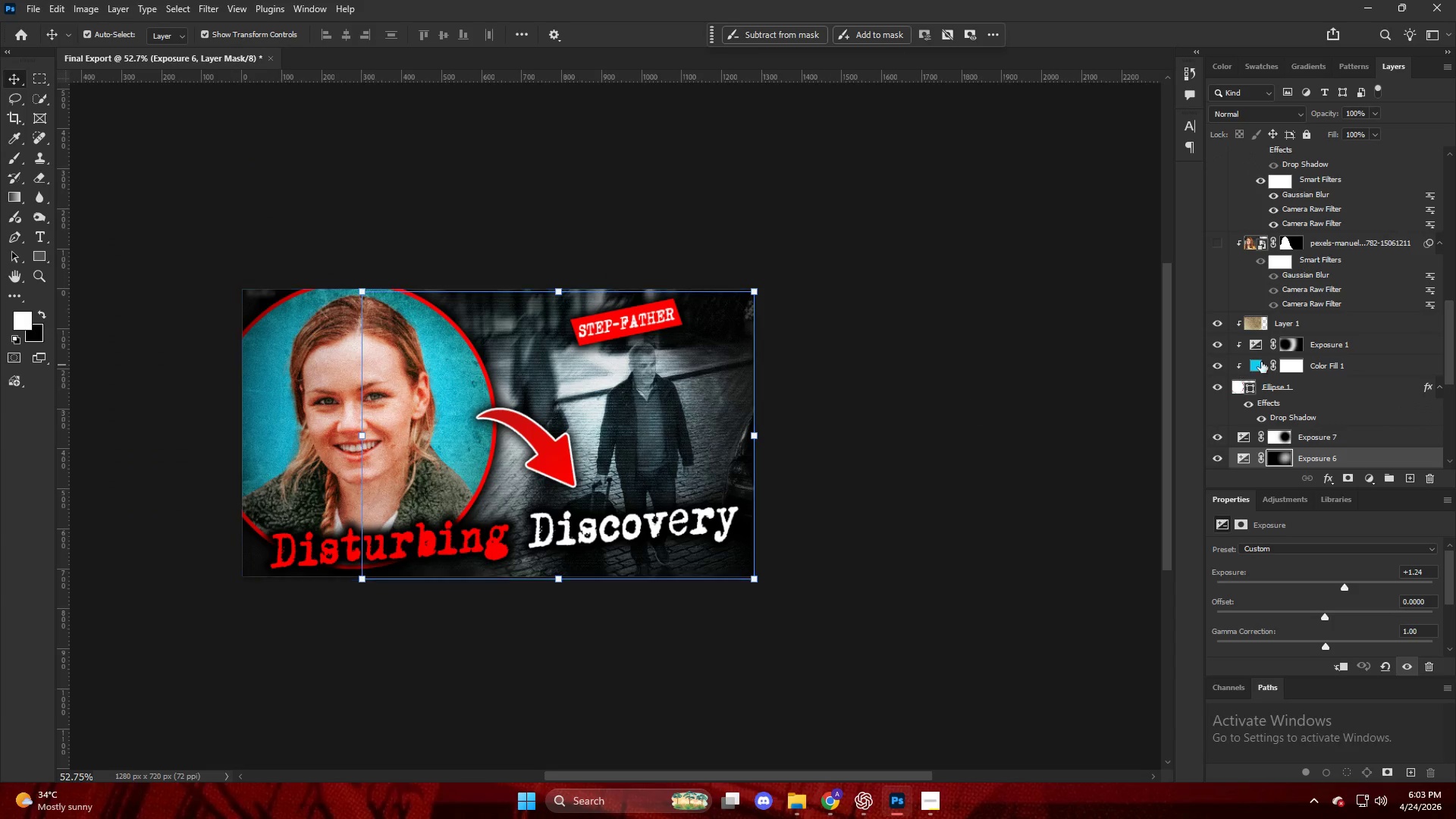 
scroll: coordinate [1311, 365], scroll_direction: down, amount: 5.0
 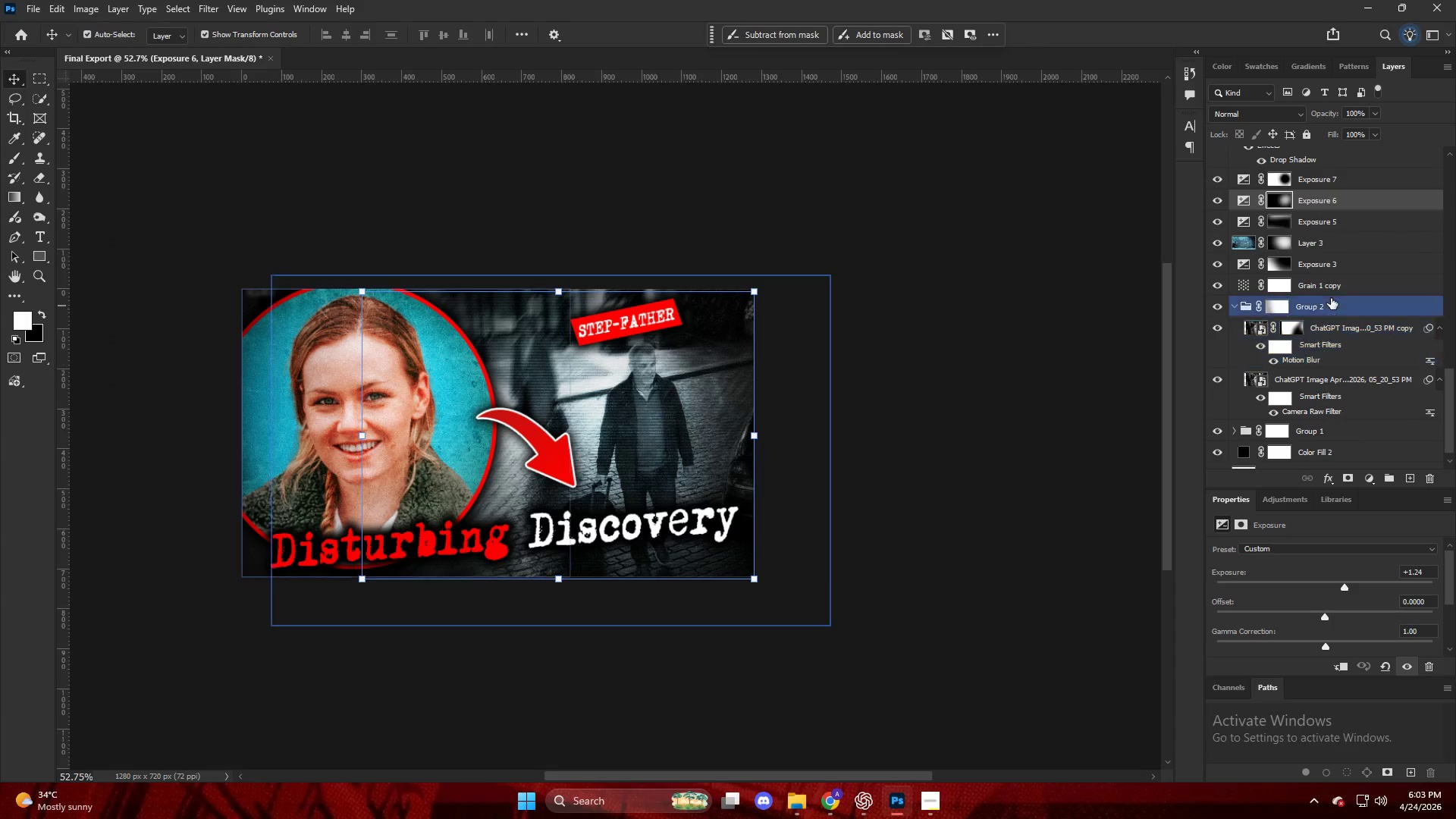 
left_click([1320, 365])
 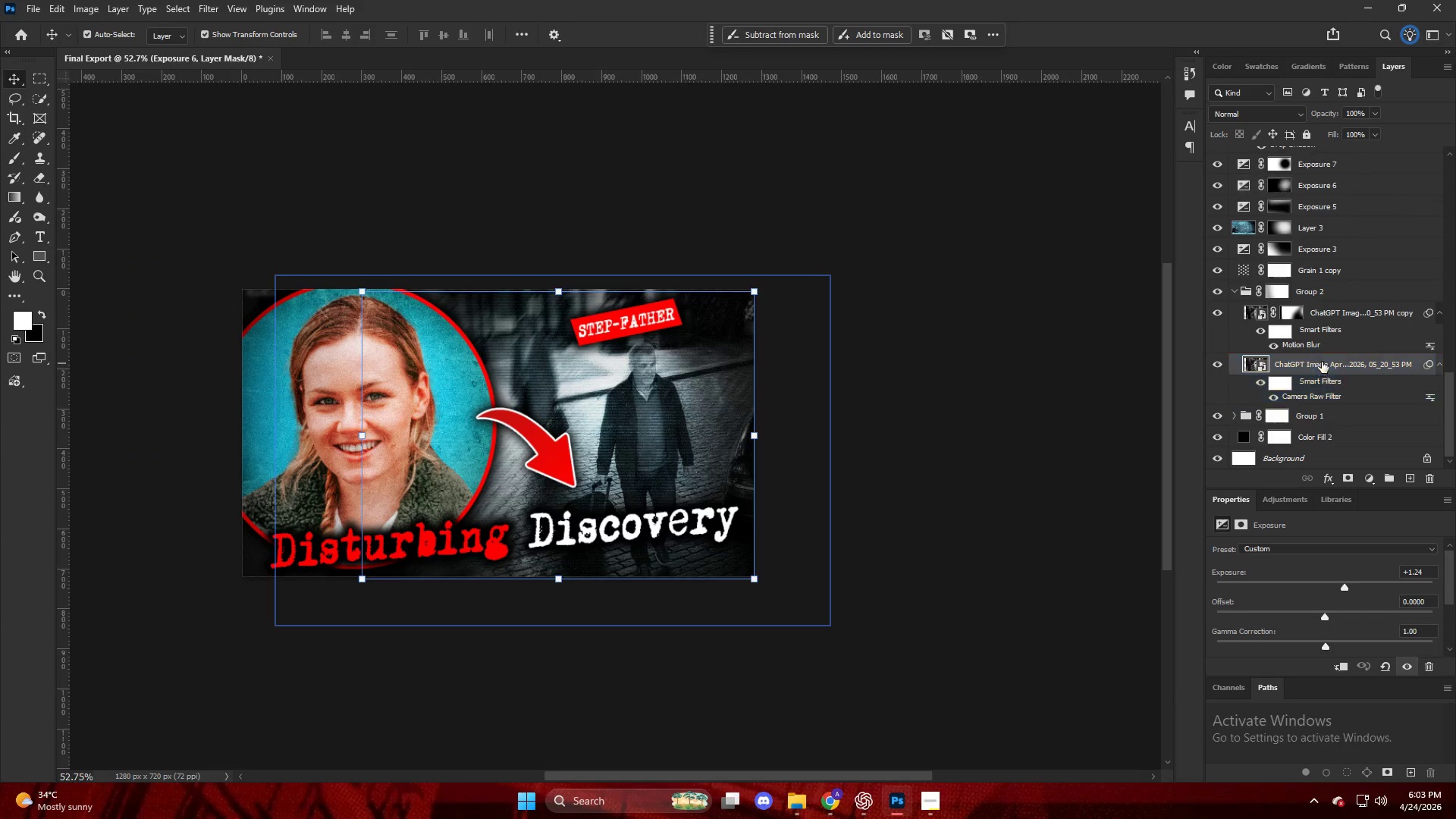 
scroll: coordinate [1329, 318], scroll_direction: down, amount: 9.0
 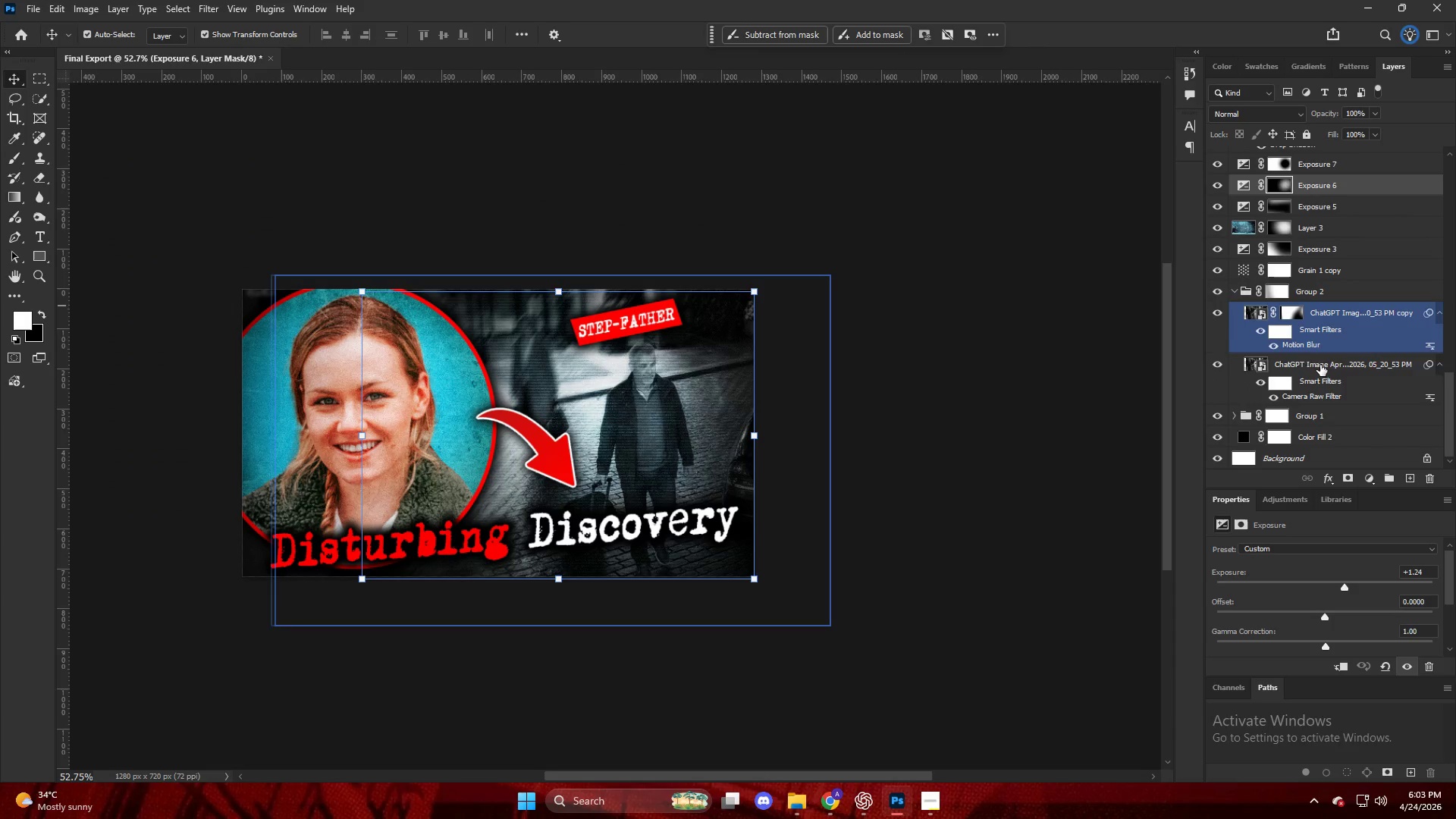 
hold_key(key=ShiftLeft, duration=0.5)
double_click([1342, 320])
 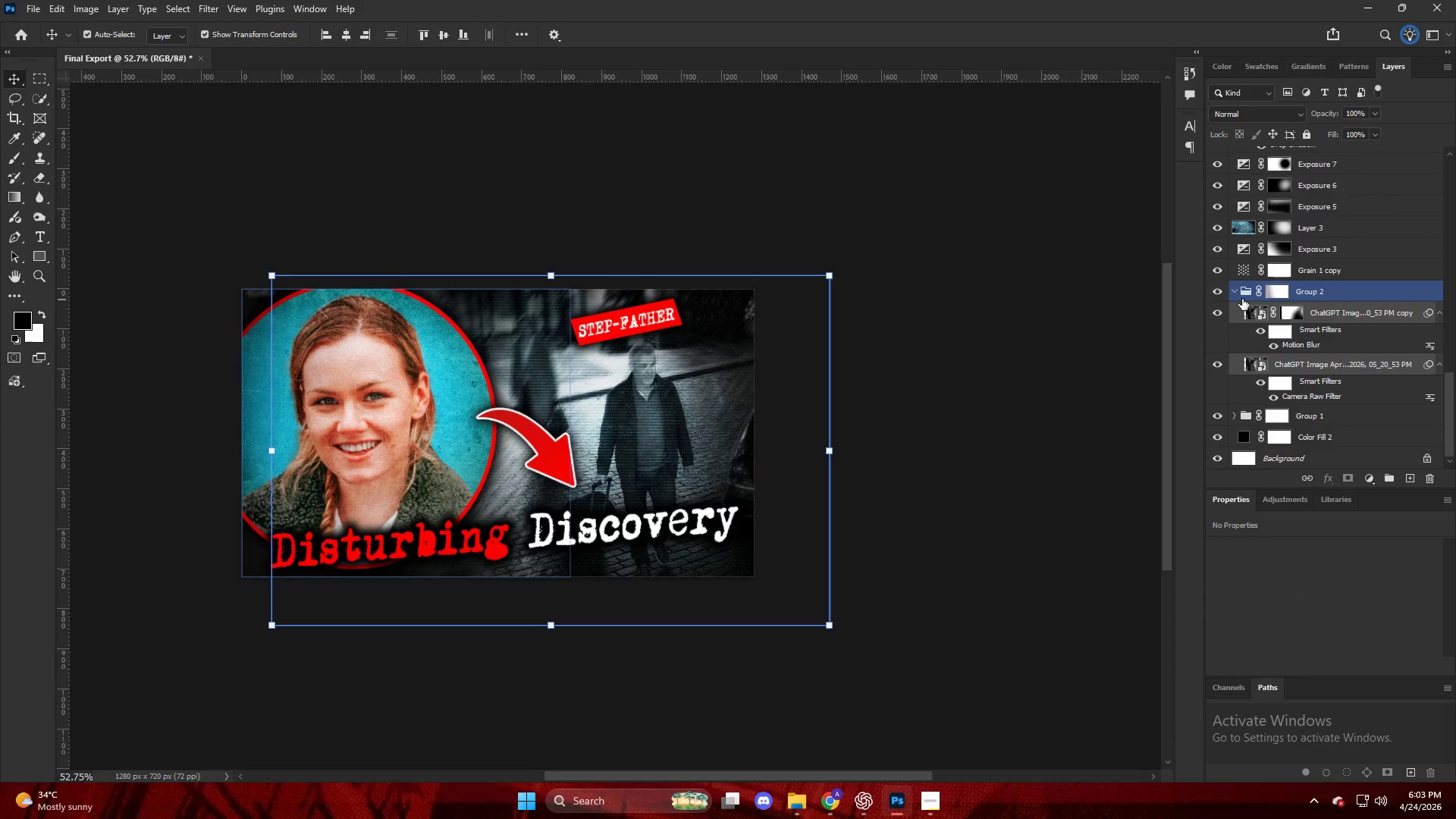 
left_click([1235, 292])
 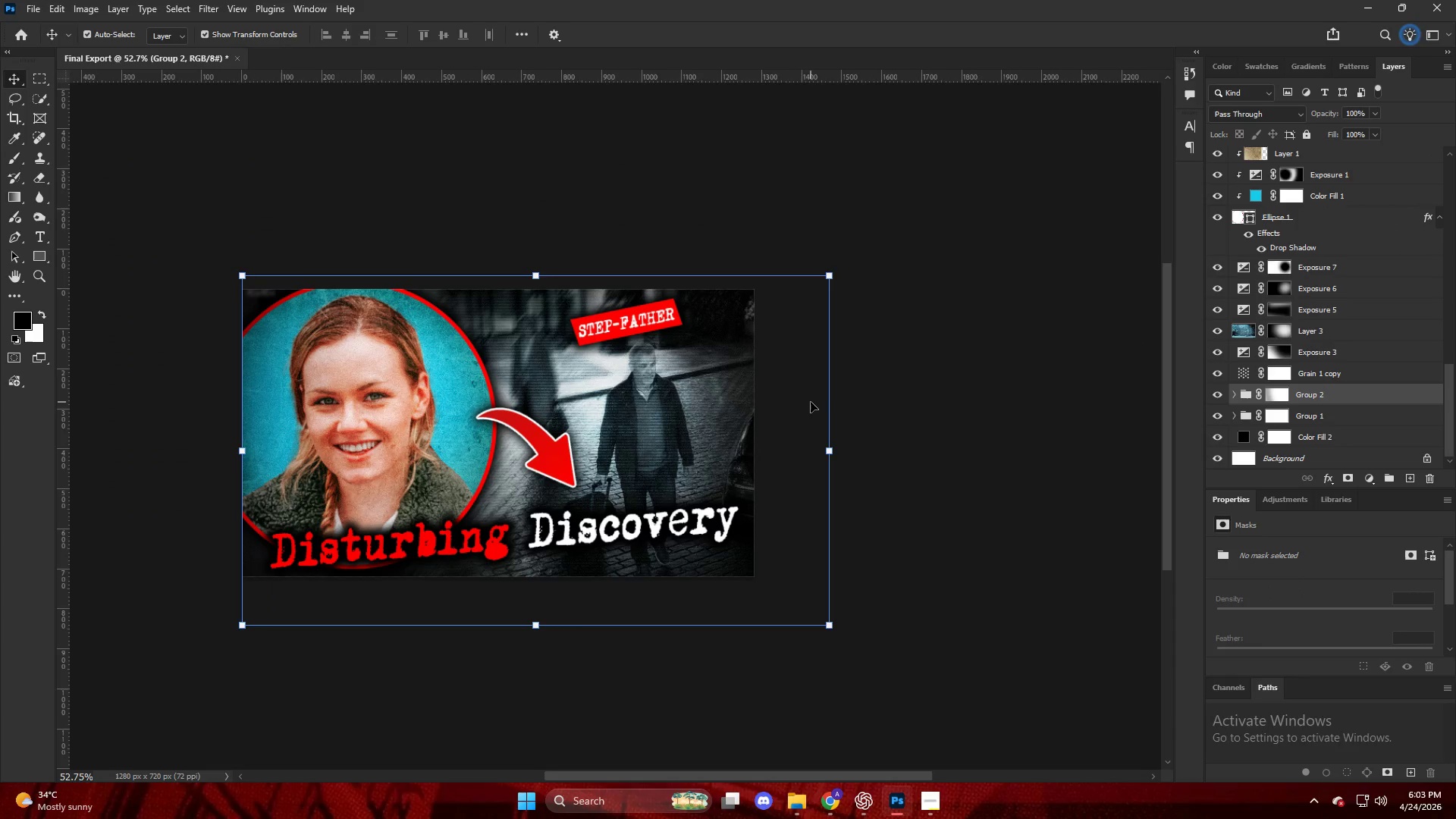 
key(Control+T)
 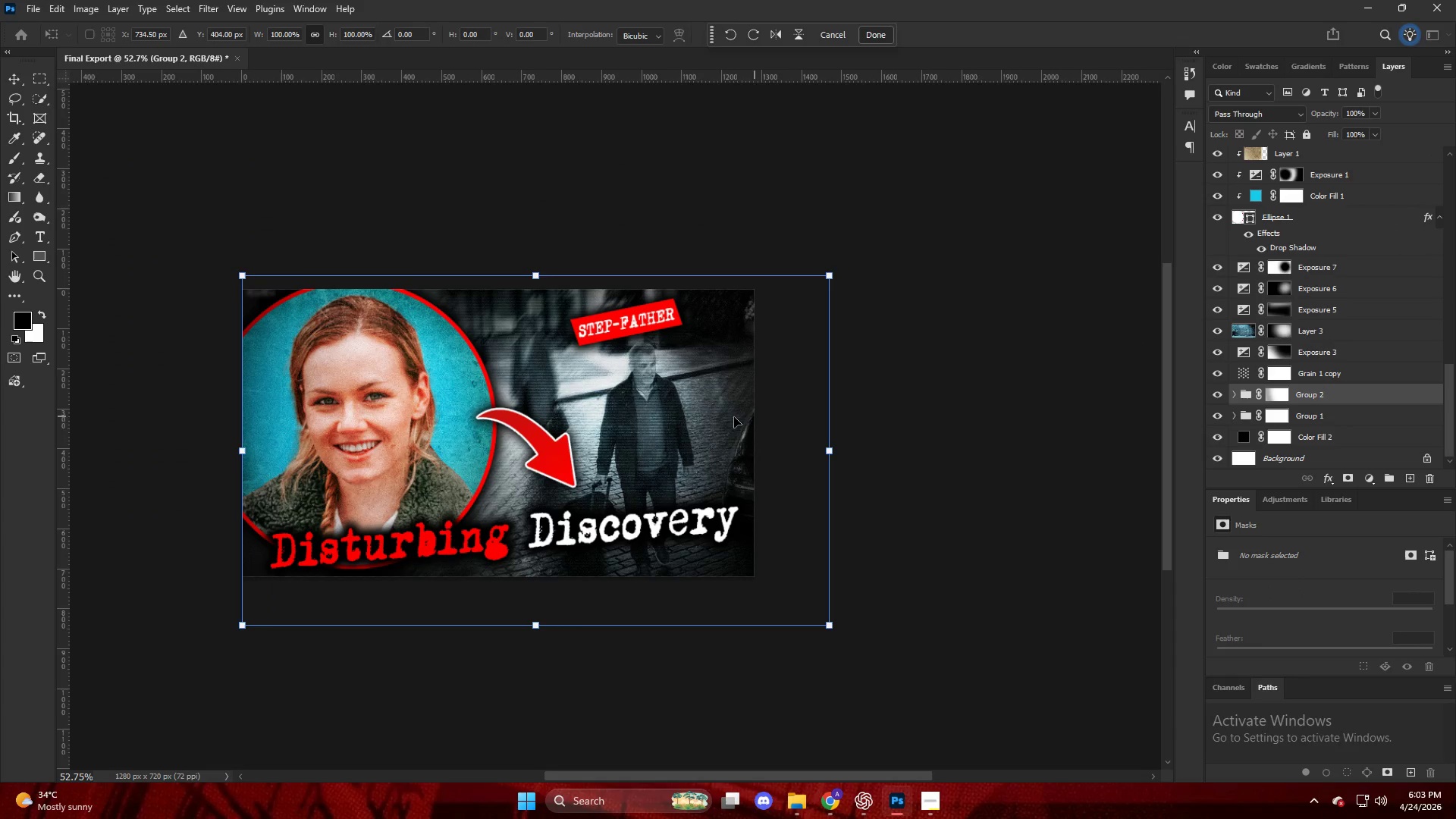 
key(Alt+AltLeft)
 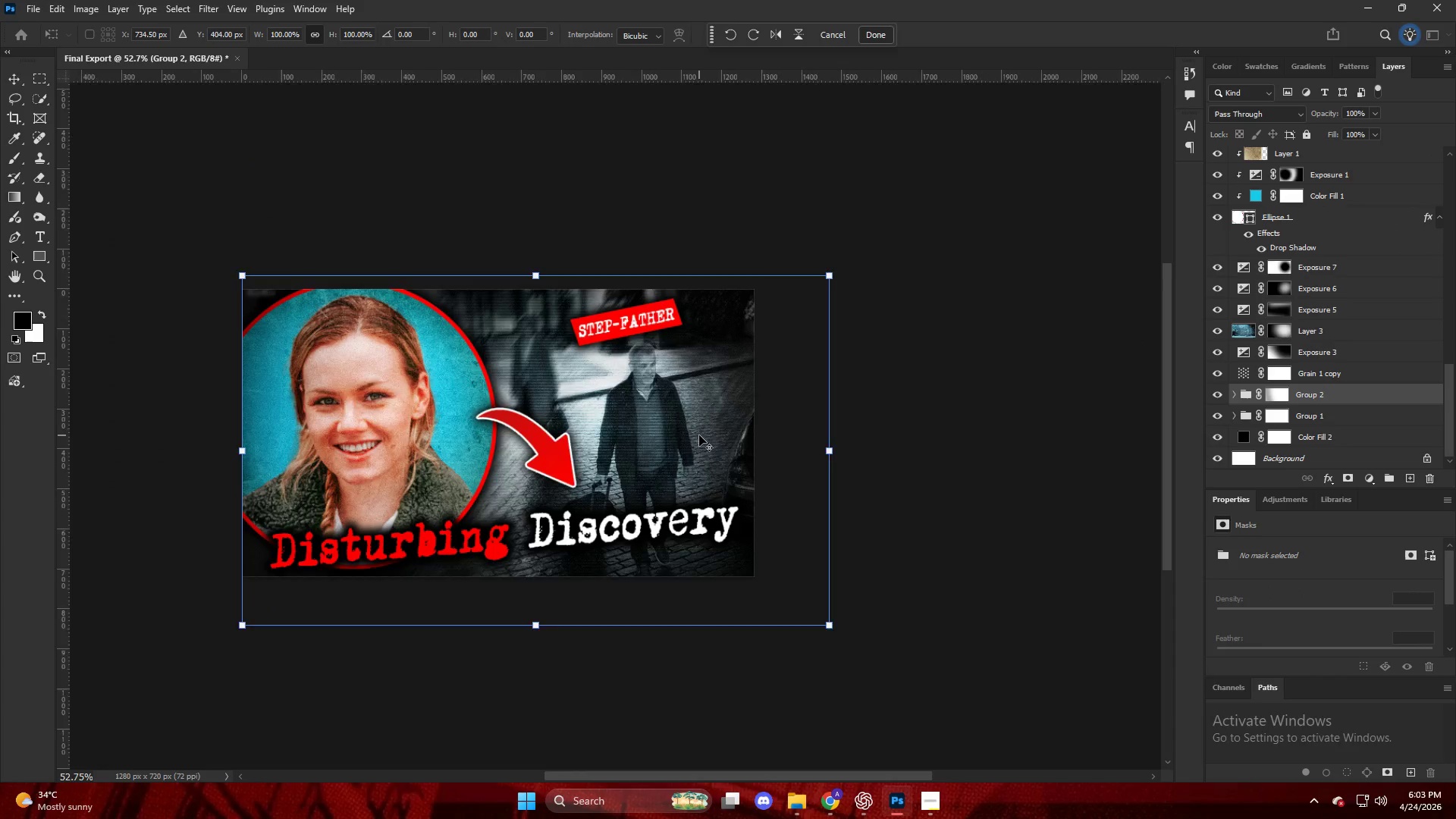 
scroll: coordinate [710, 435], scroll_direction: up, amount: 5.0
 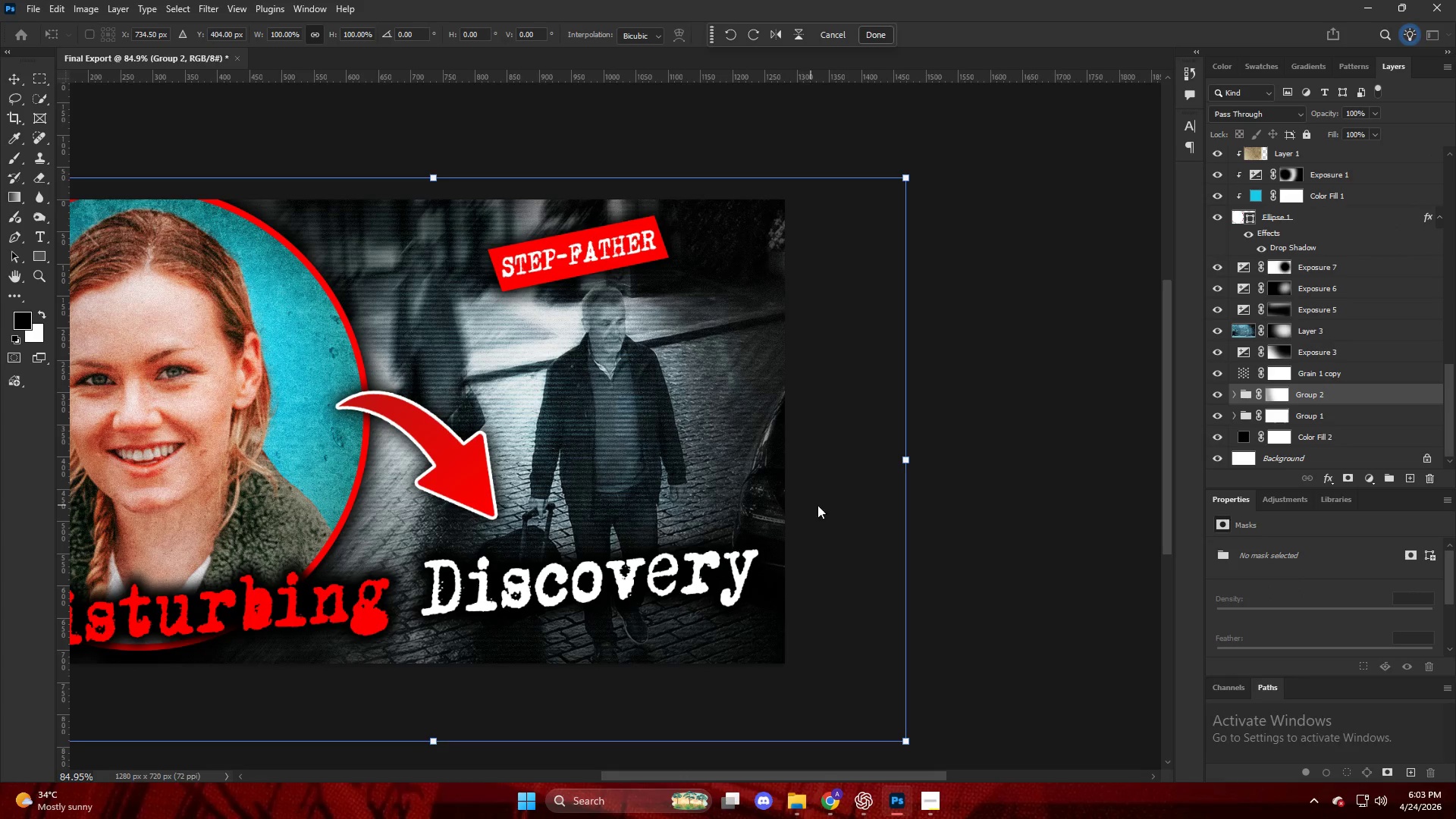 
left_click_drag(start_coordinate=[832, 502], to_coordinate=[824, 485])
 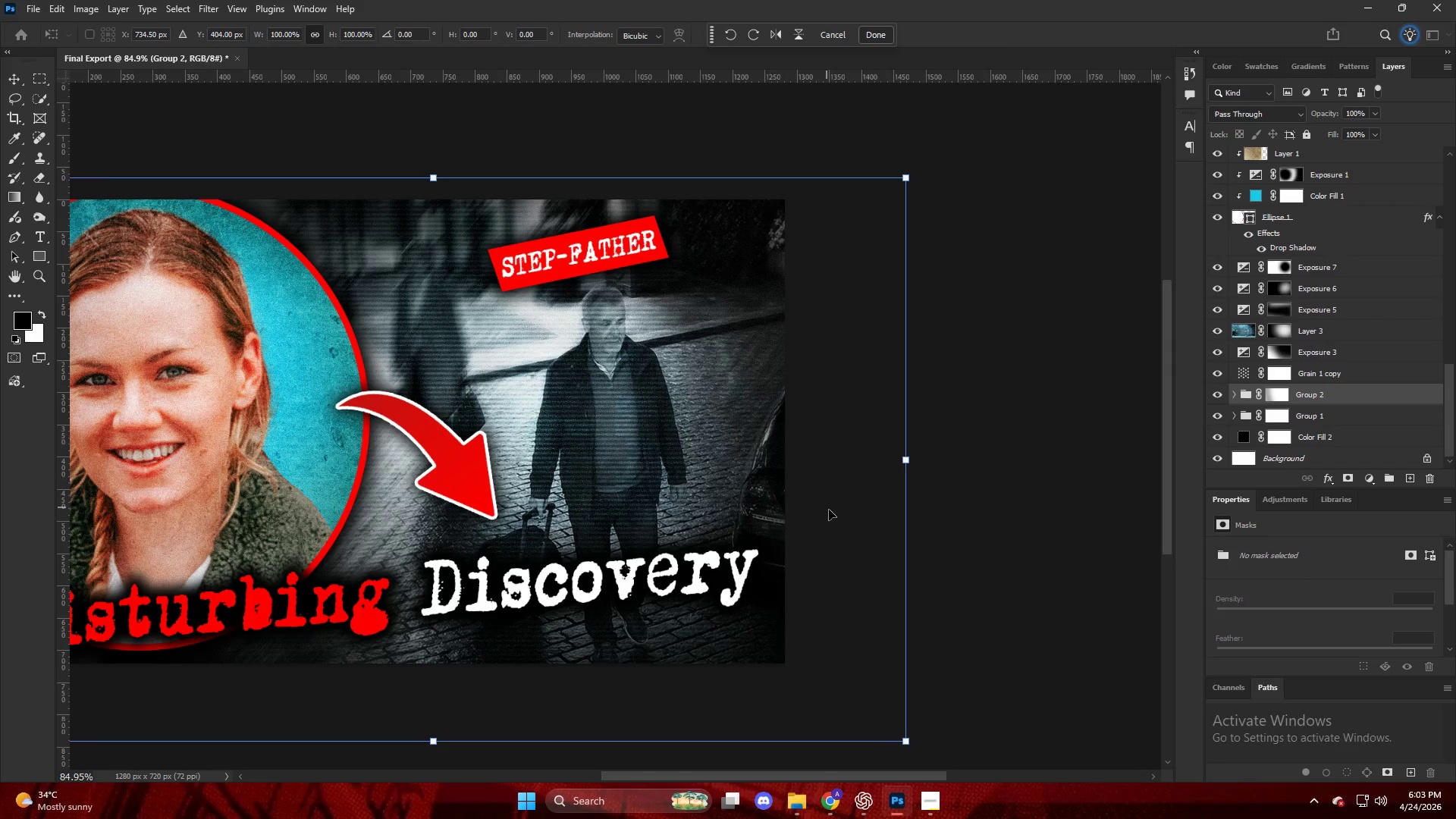 
left_click_drag(start_coordinate=[832, 512], to_coordinate=[833, 473])
 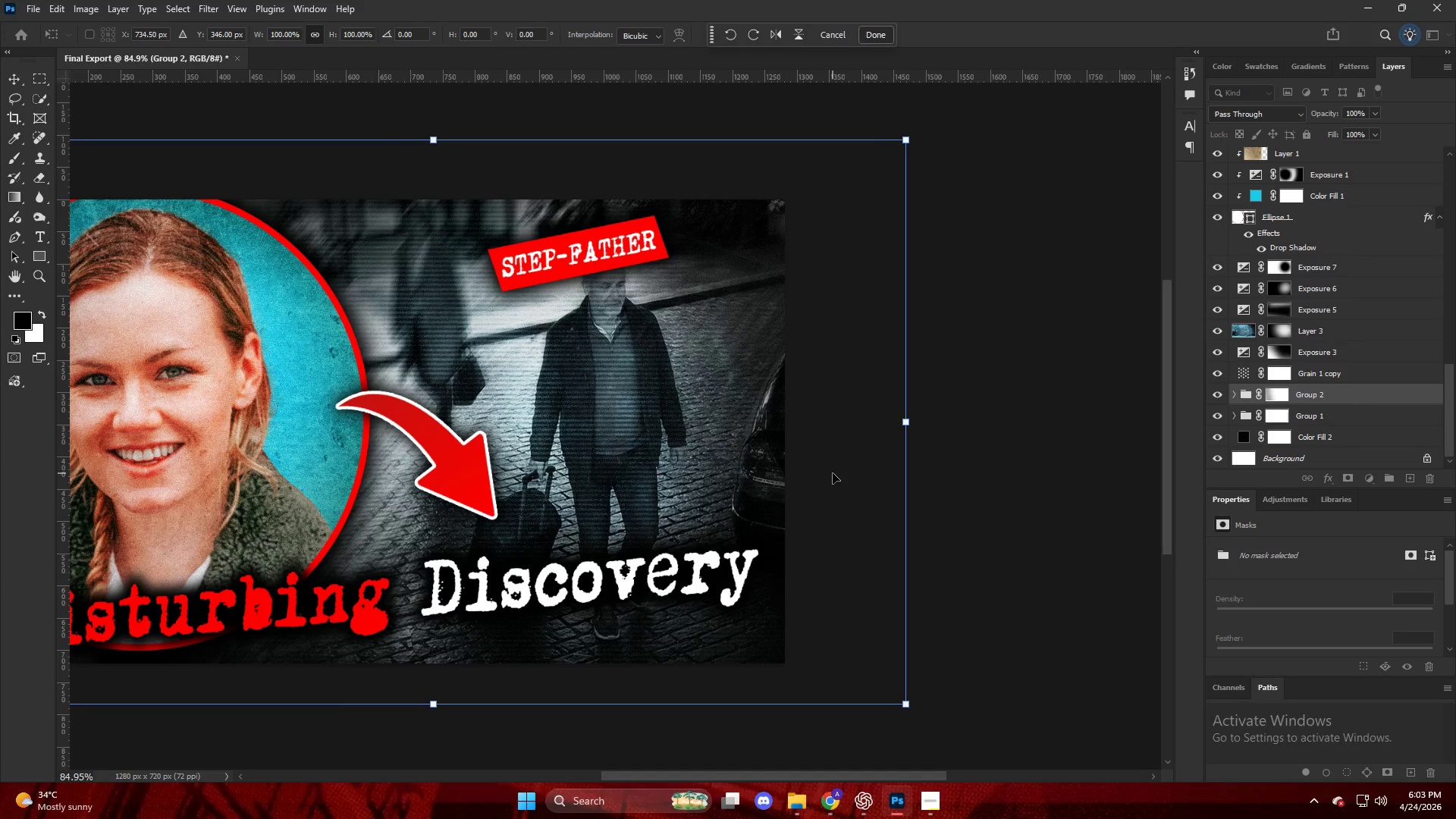 
left_click([1043, 448])
 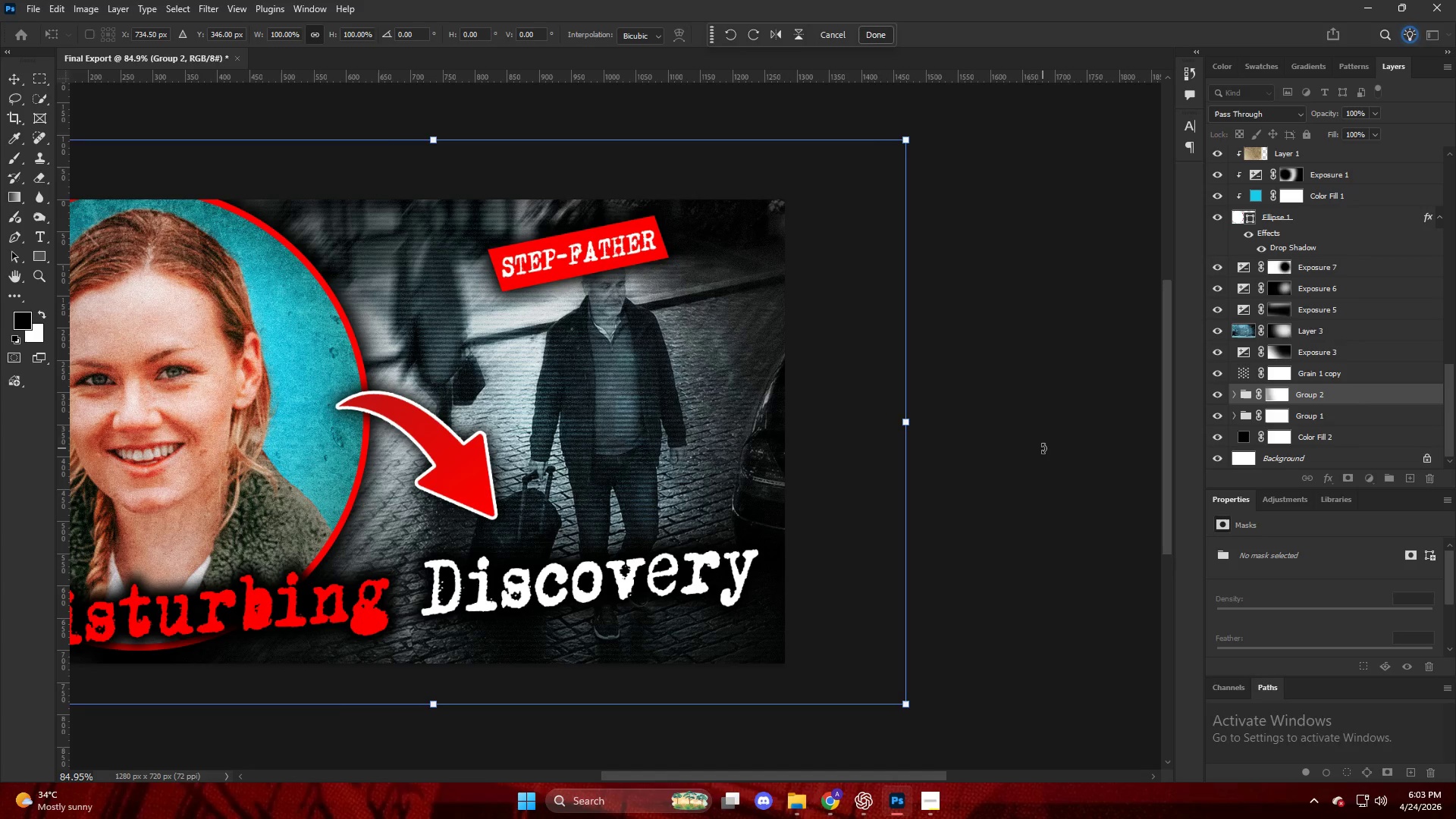 
left_click([1090, 413])
 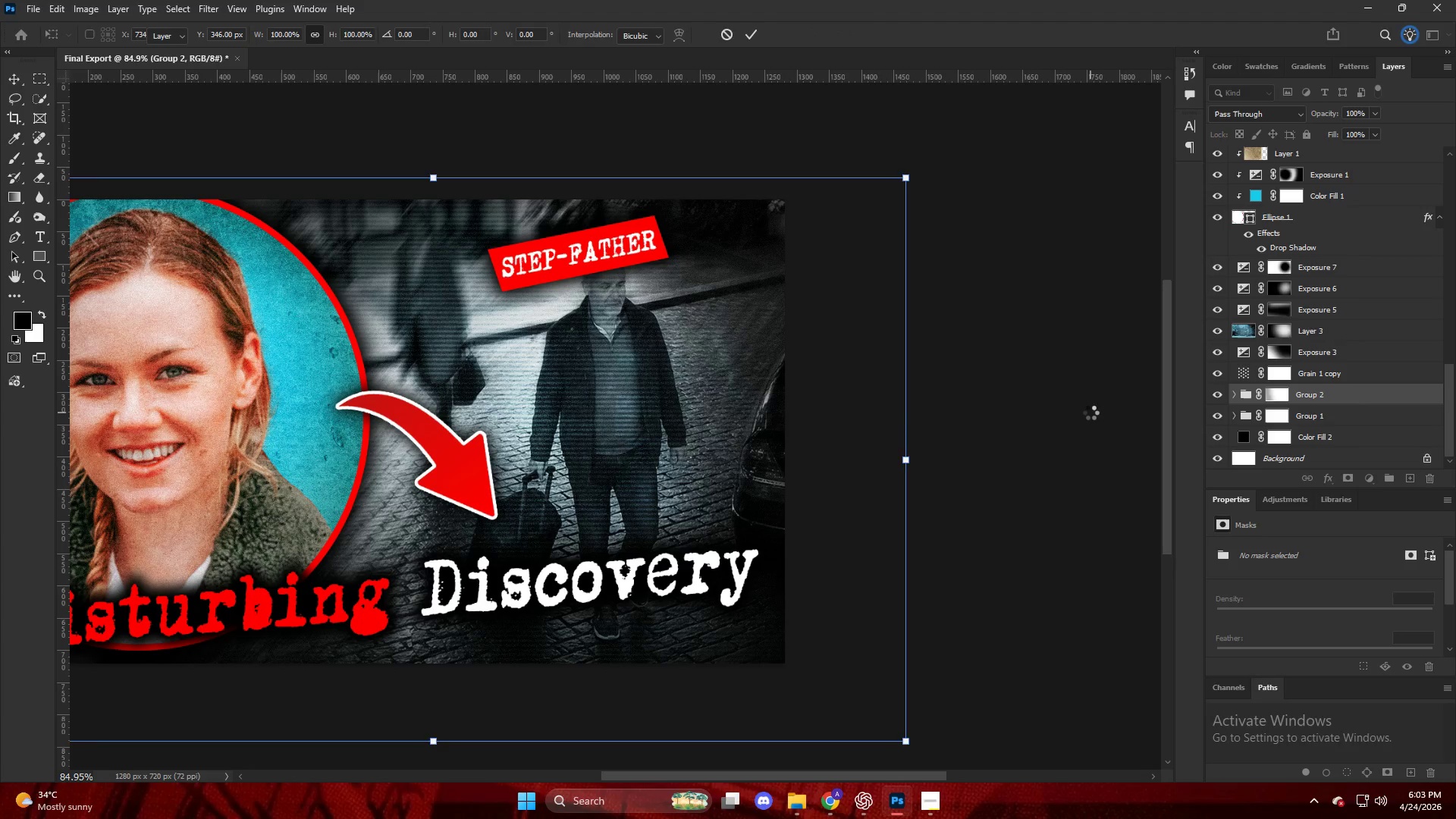 
key(NumpadEnter)
 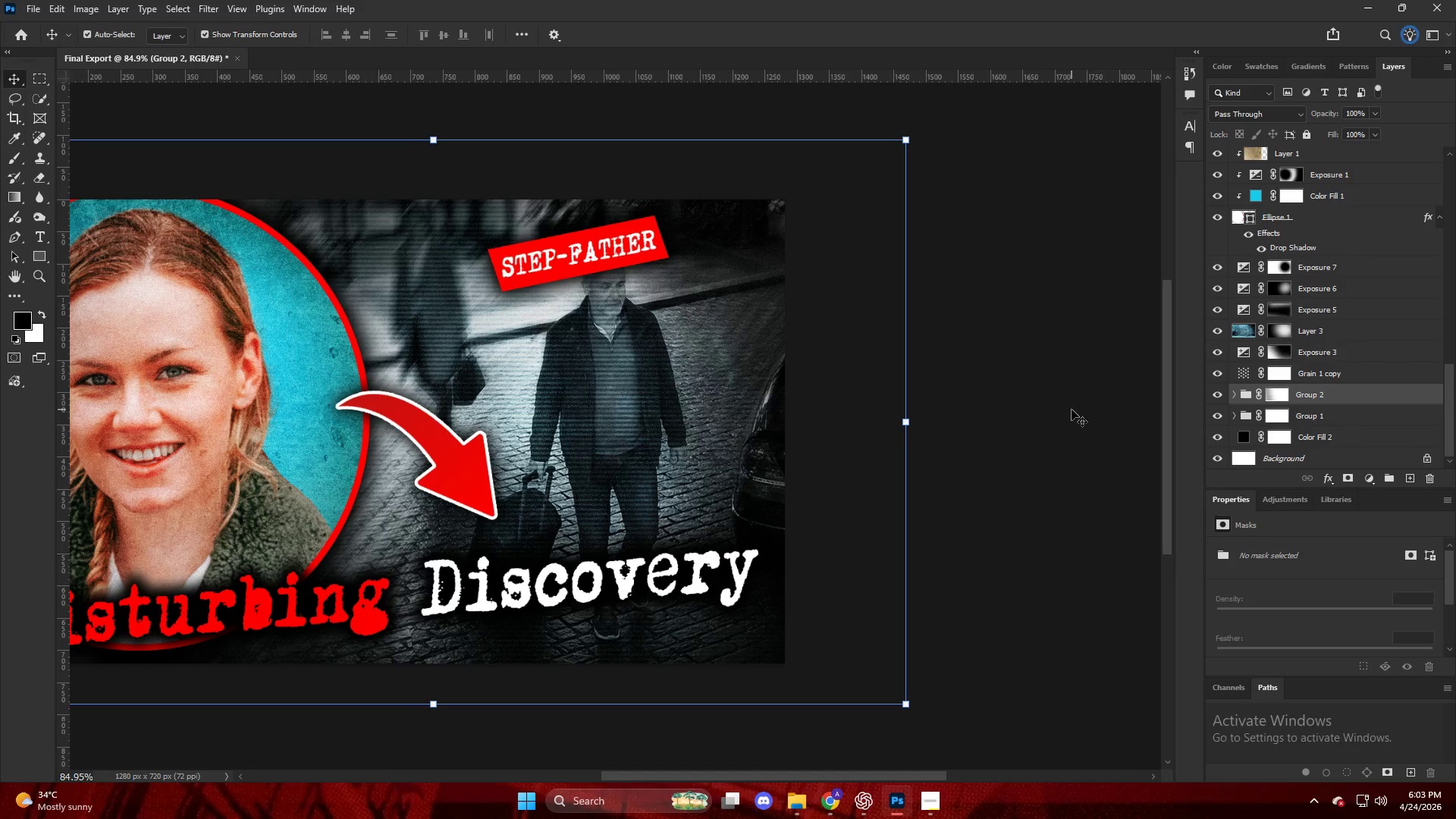 
left_click([1104, 392])
 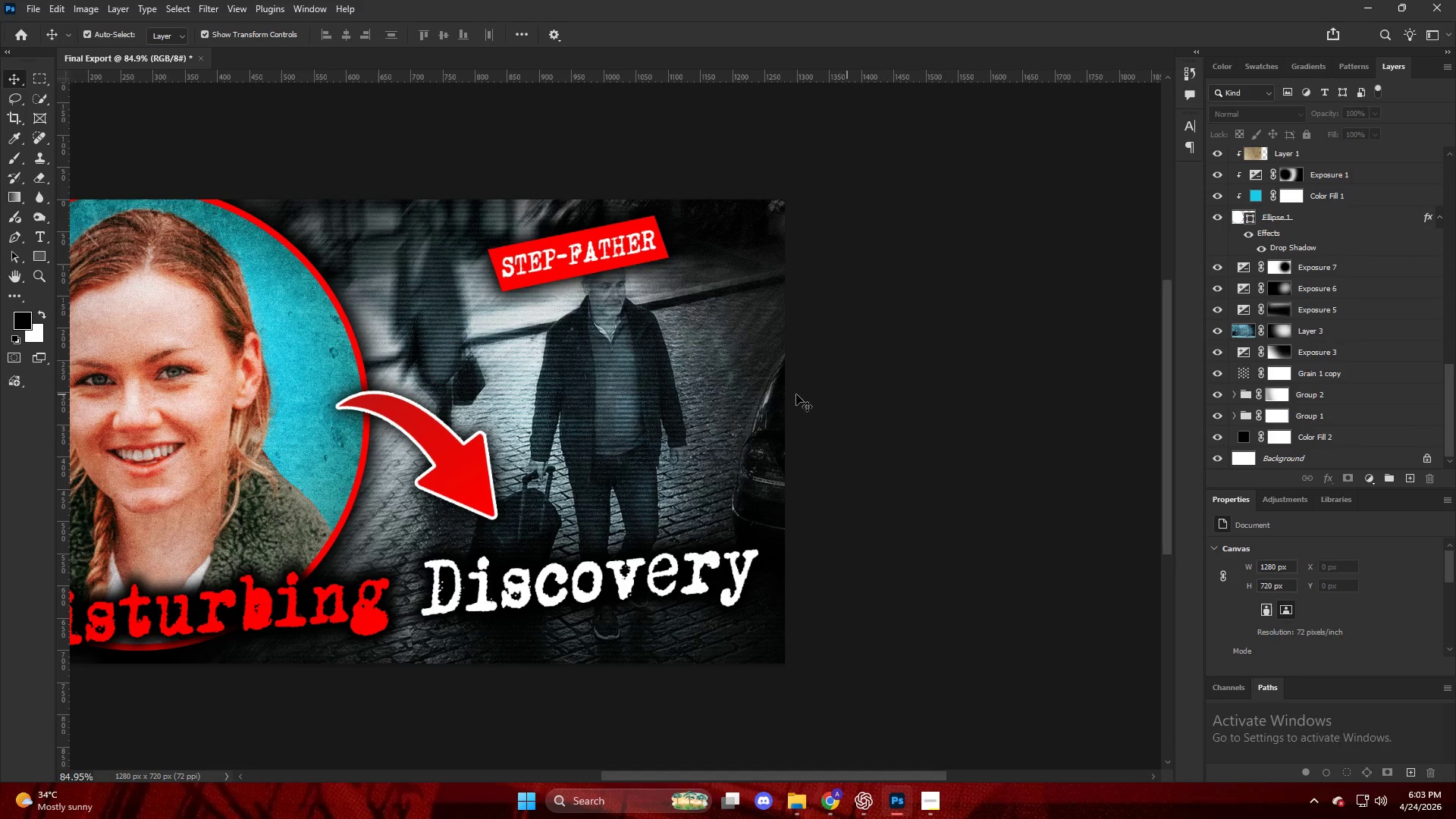 
key(Alt+AltLeft)
 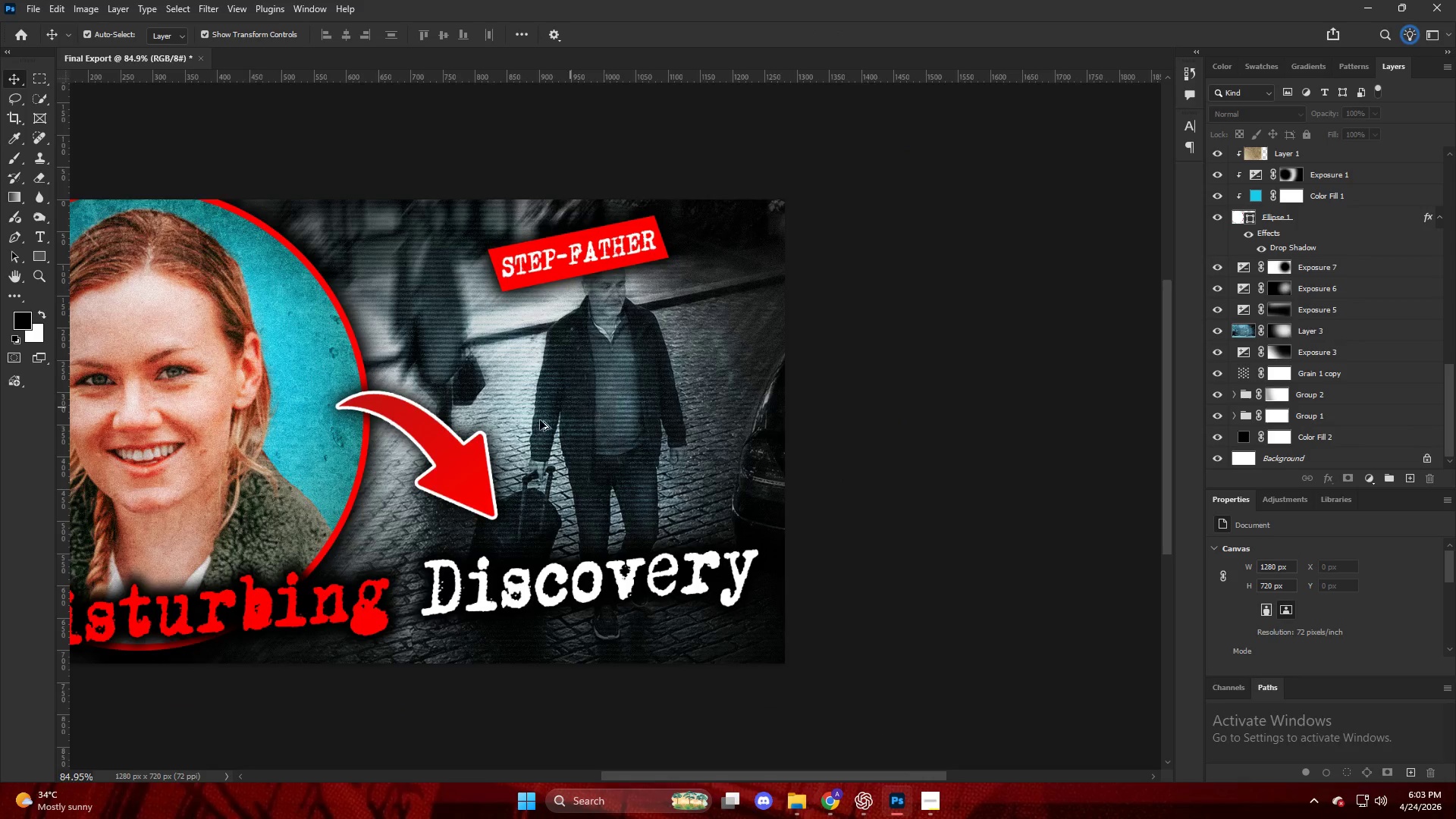 
key(V)
 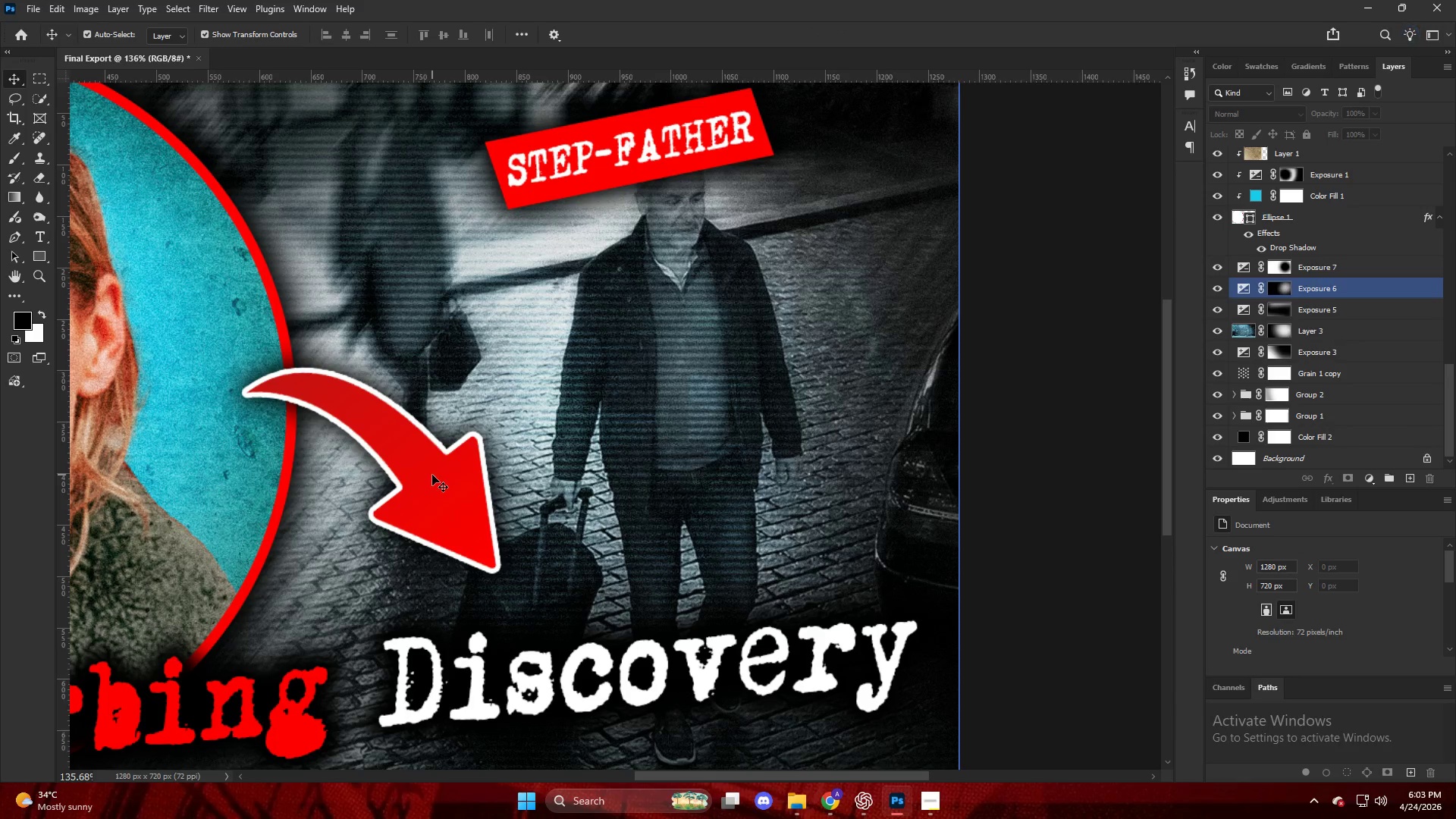 
left_click_drag(start_coordinate=[433, 475], to_coordinate=[425, 438])
 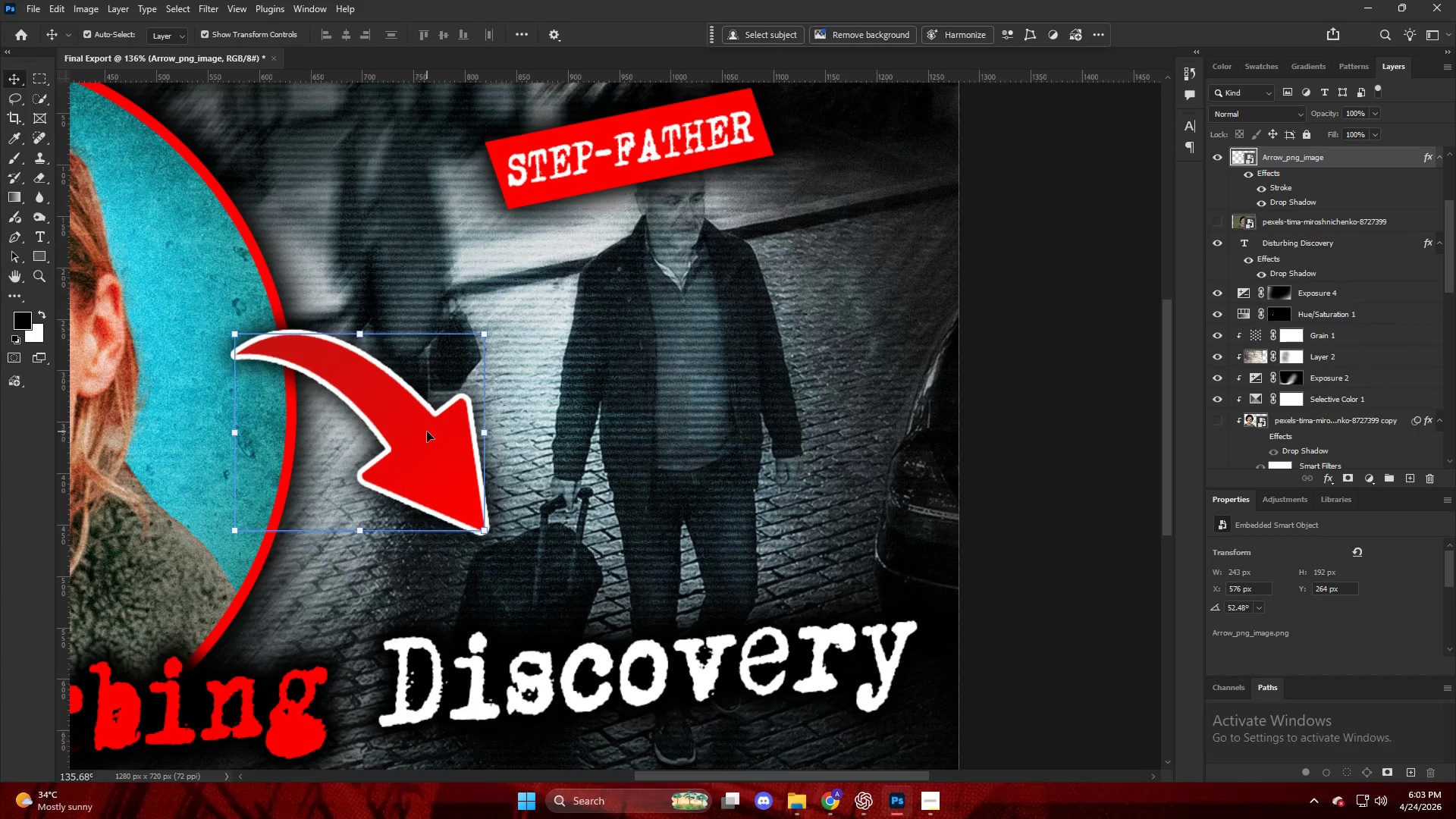 
scroll: coordinate [471, 431], scroll_direction: up, amount: 5.0
 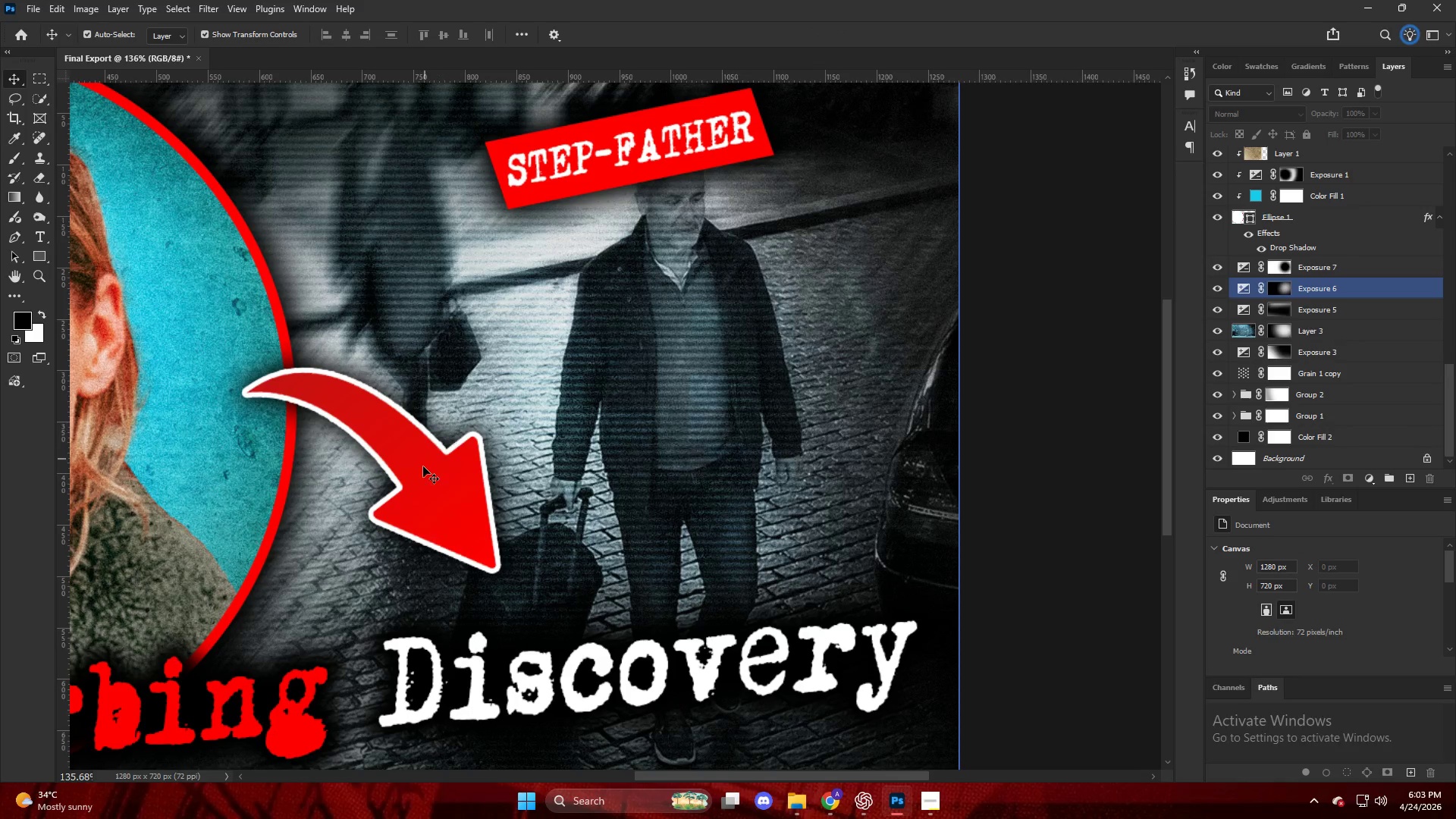 
left_click_drag(start_coordinate=[427, 431], to_coordinate=[417, 428])
 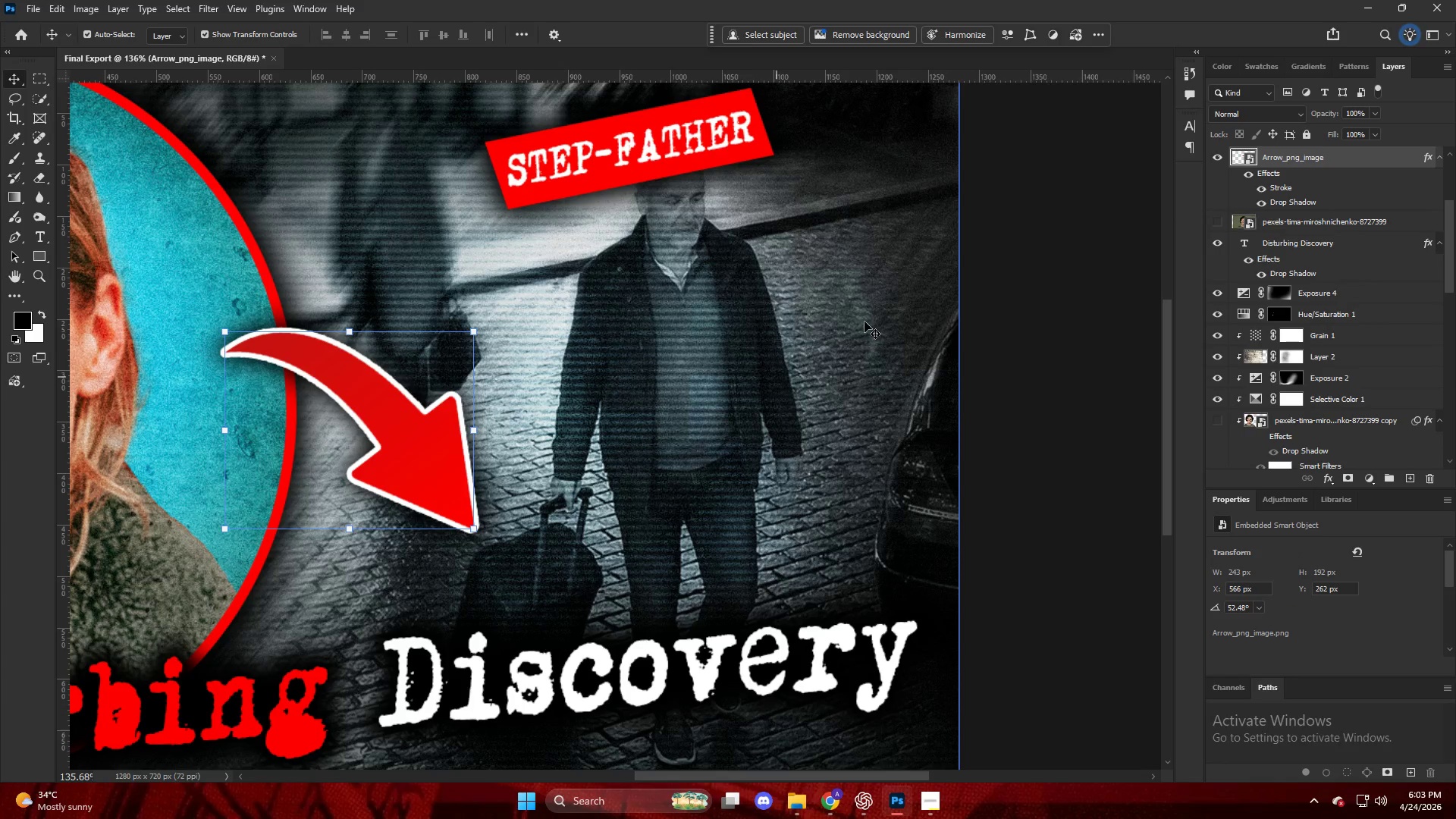 
left_click([1097, 277])
 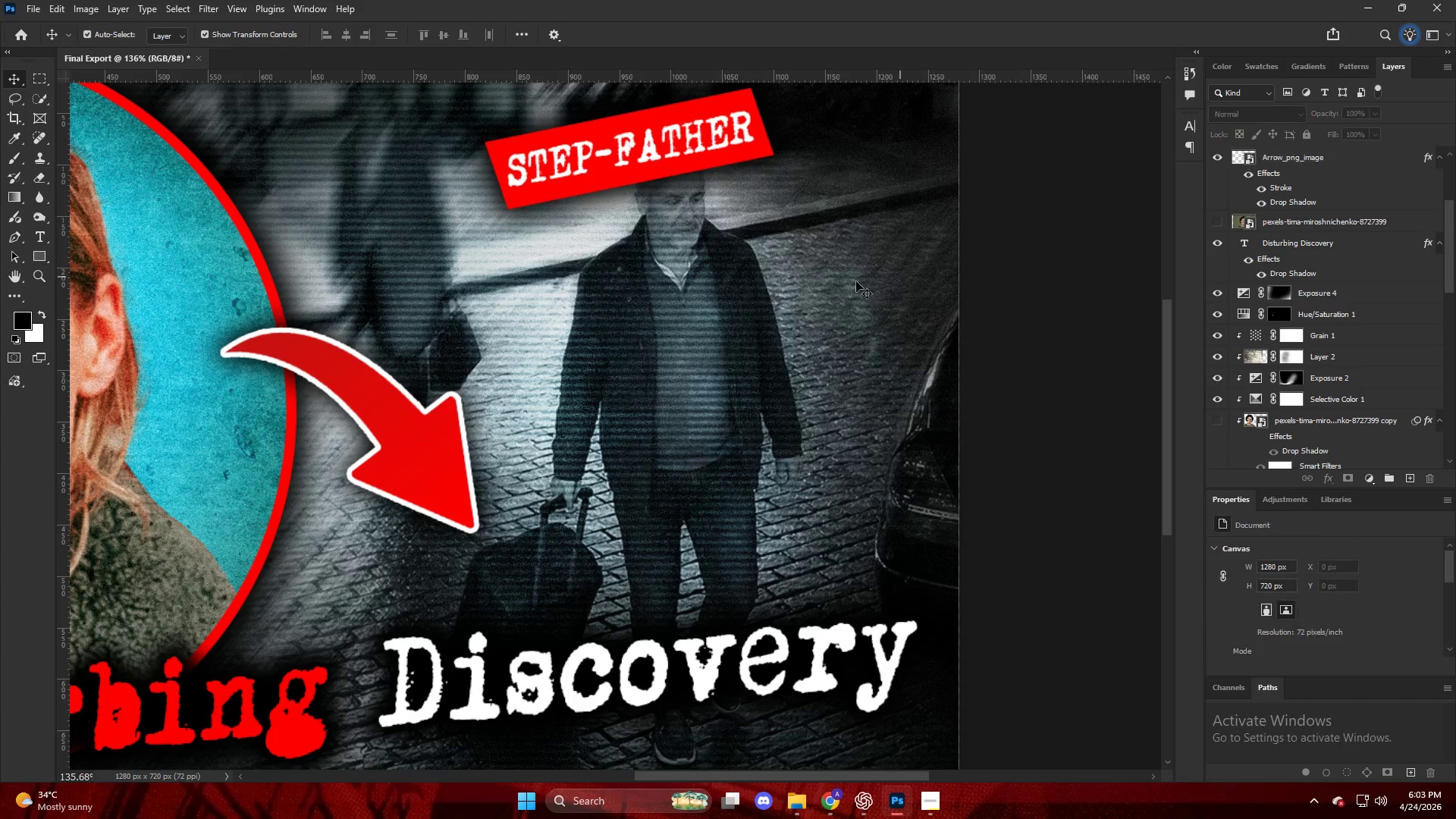 
left_click([659, 213])
 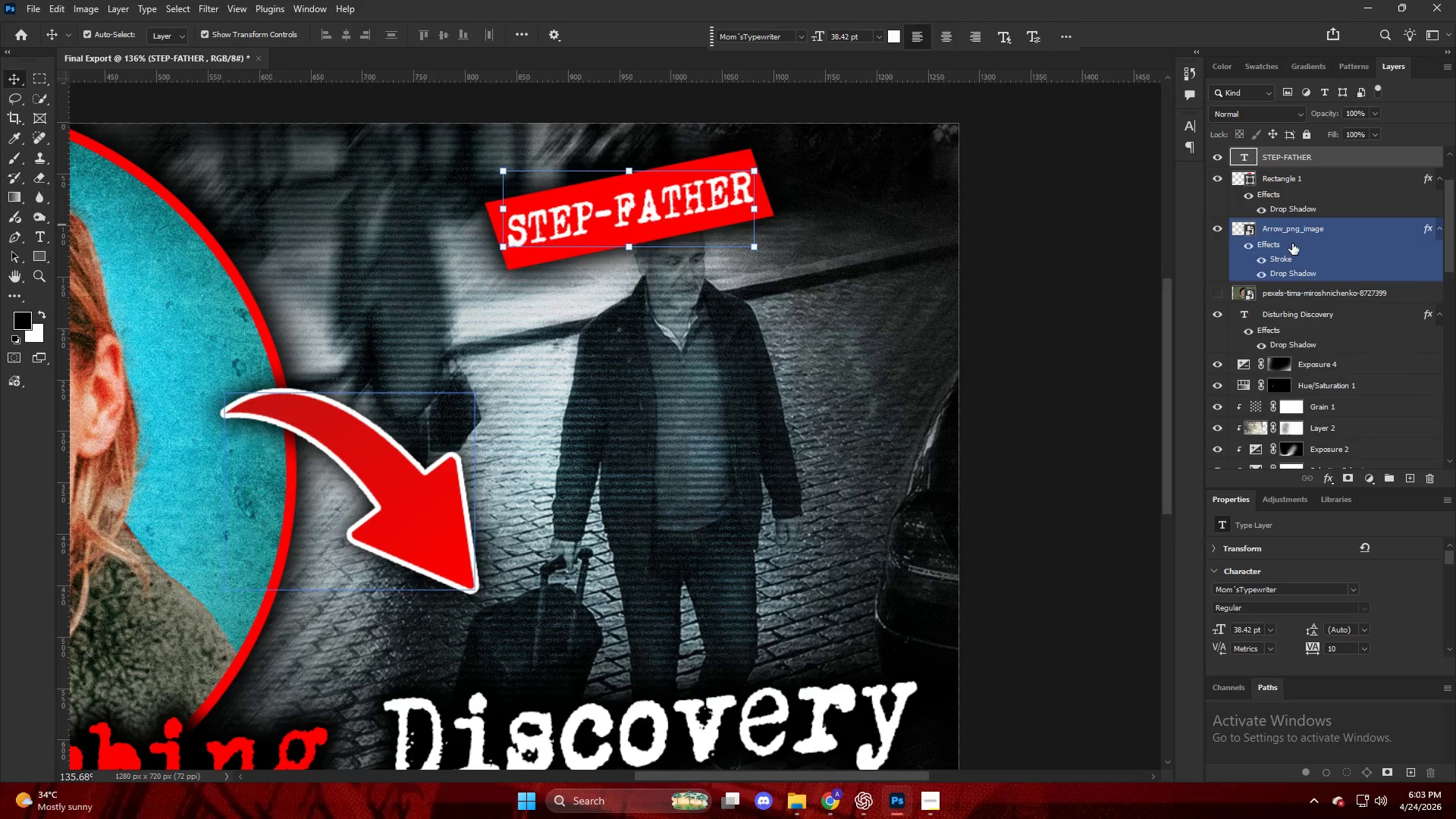 
scroll: coordinate [744, 280], scroll_direction: up, amount: 5.0
 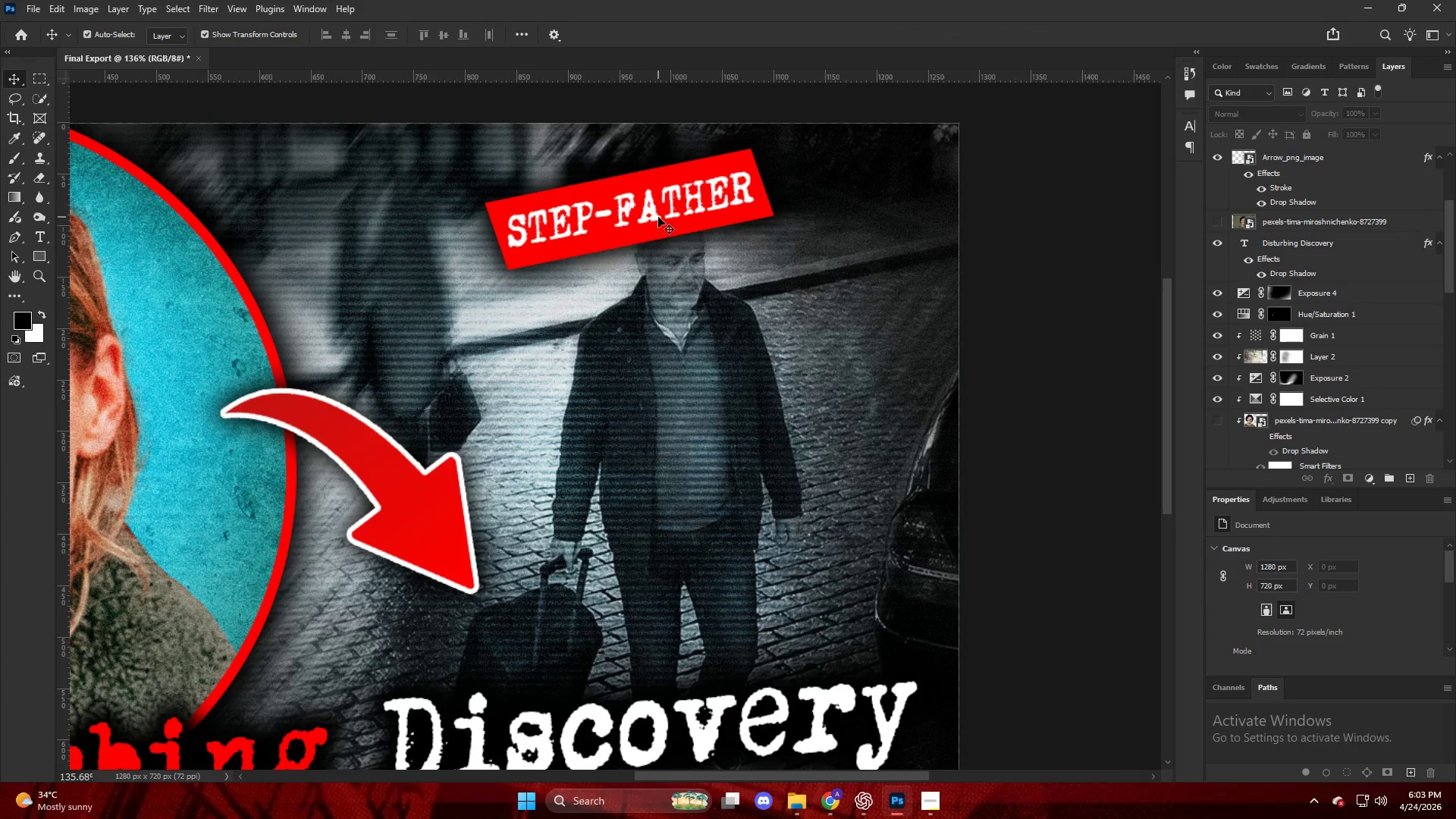 
hold_key(key=ControlLeft, duration=0.97)
left_click([1311, 189])
 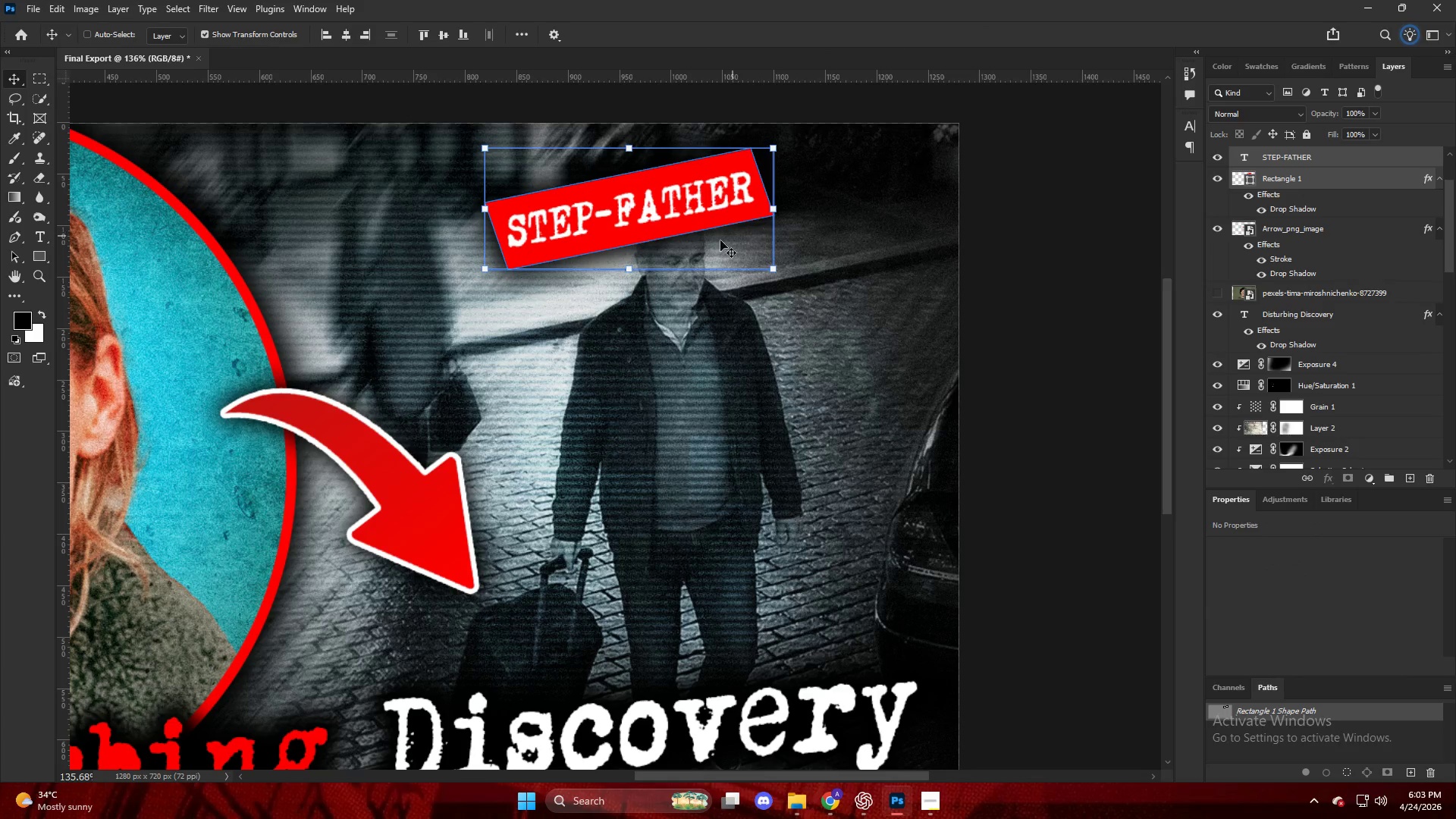 
left_click_drag(start_coordinate=[701, 247], to_coordinate=[703, 227])
 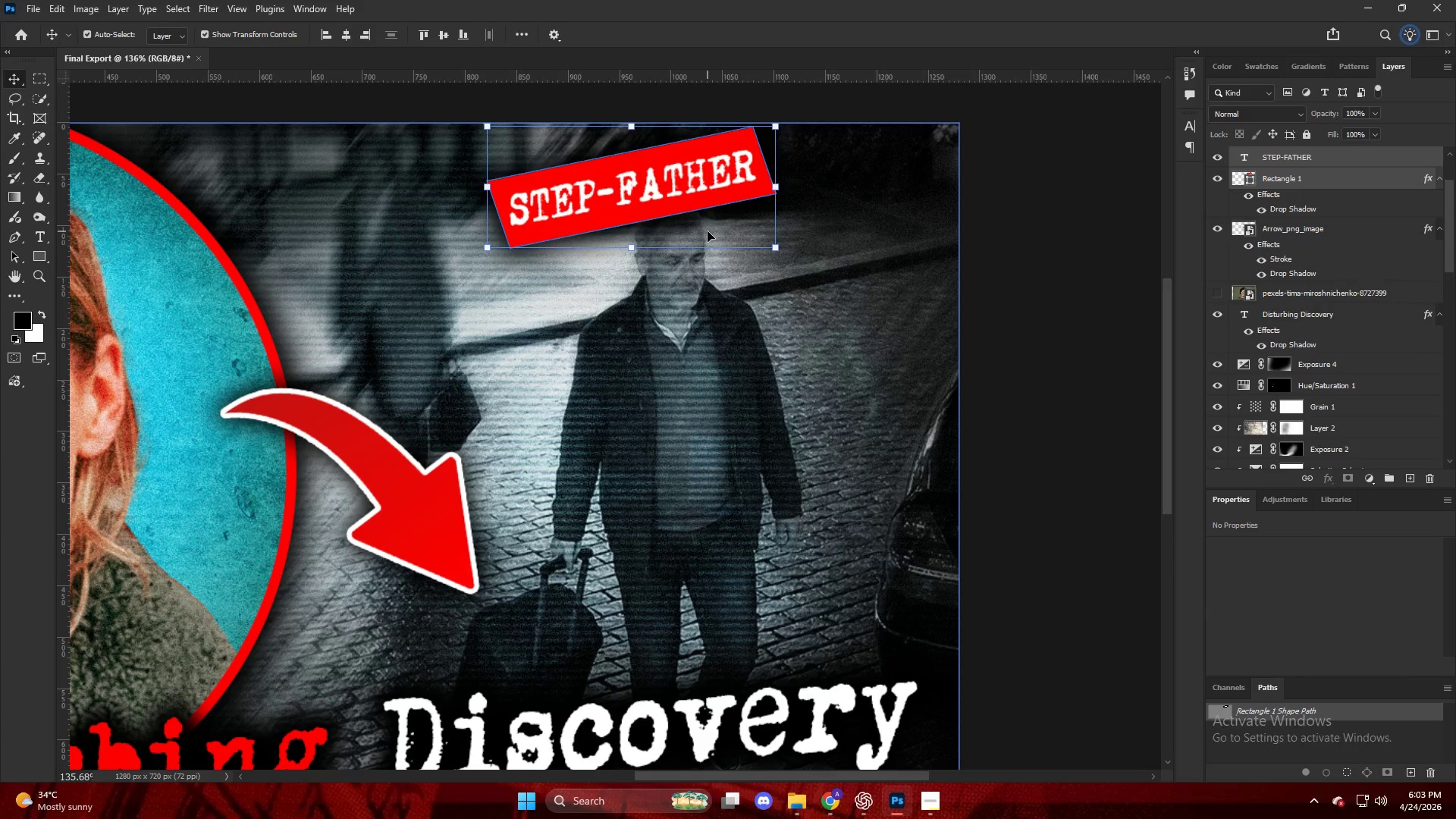 
left_click_drag(start_coordinate=[708, 231], to_coordinate=[686, 233])
 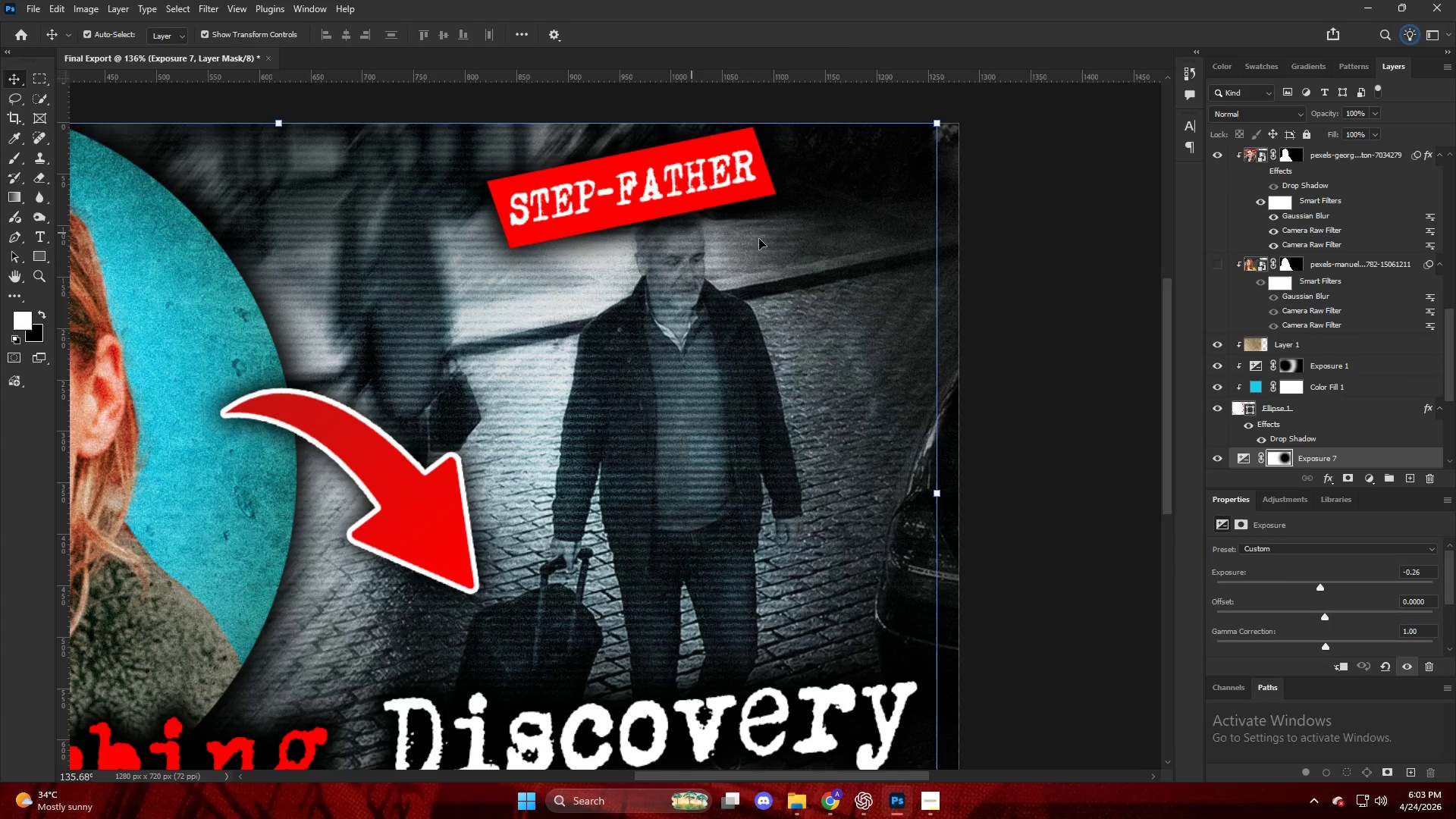 
key(Control+ControlLeft)
 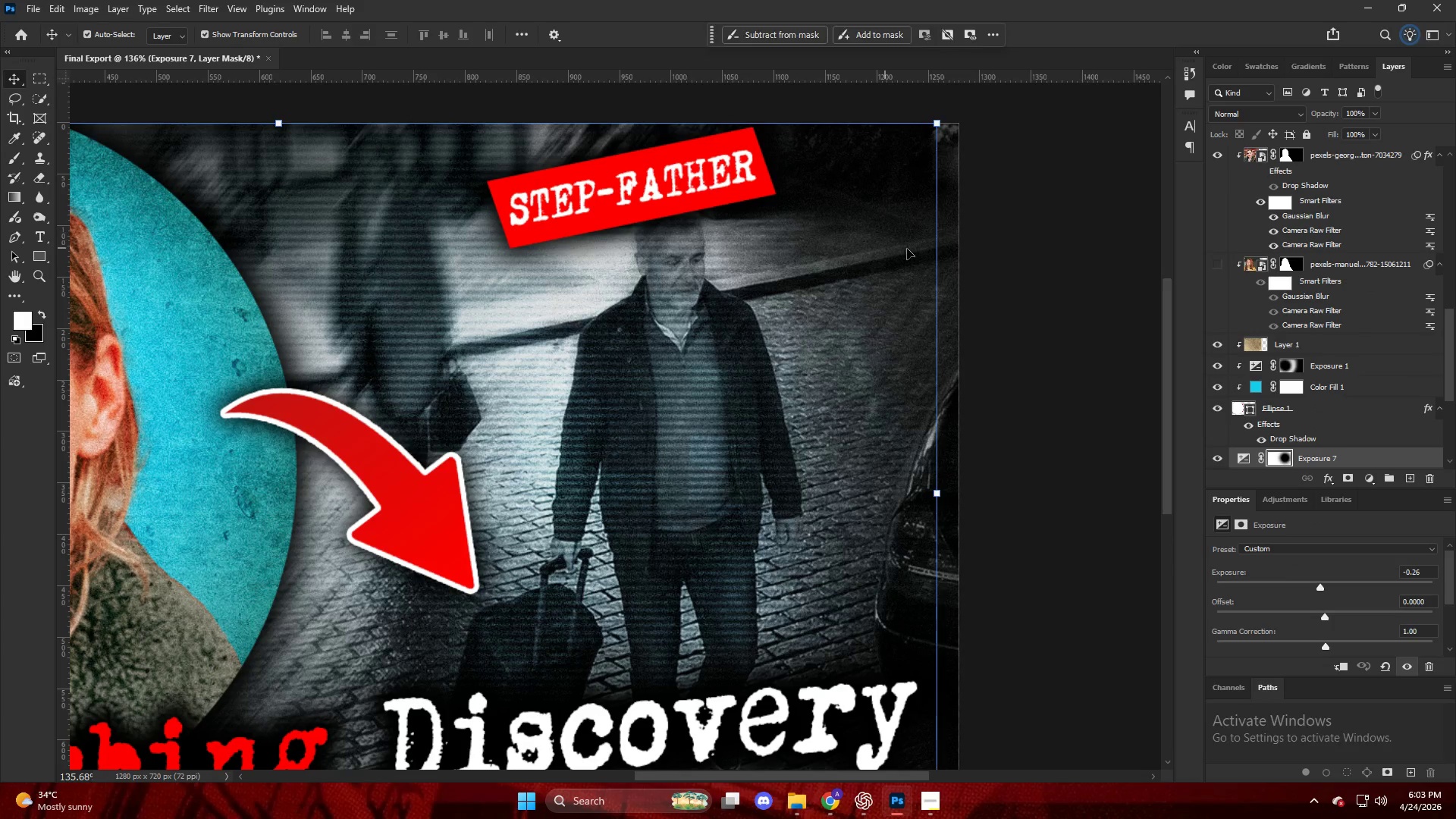 
key(Control+Z)
 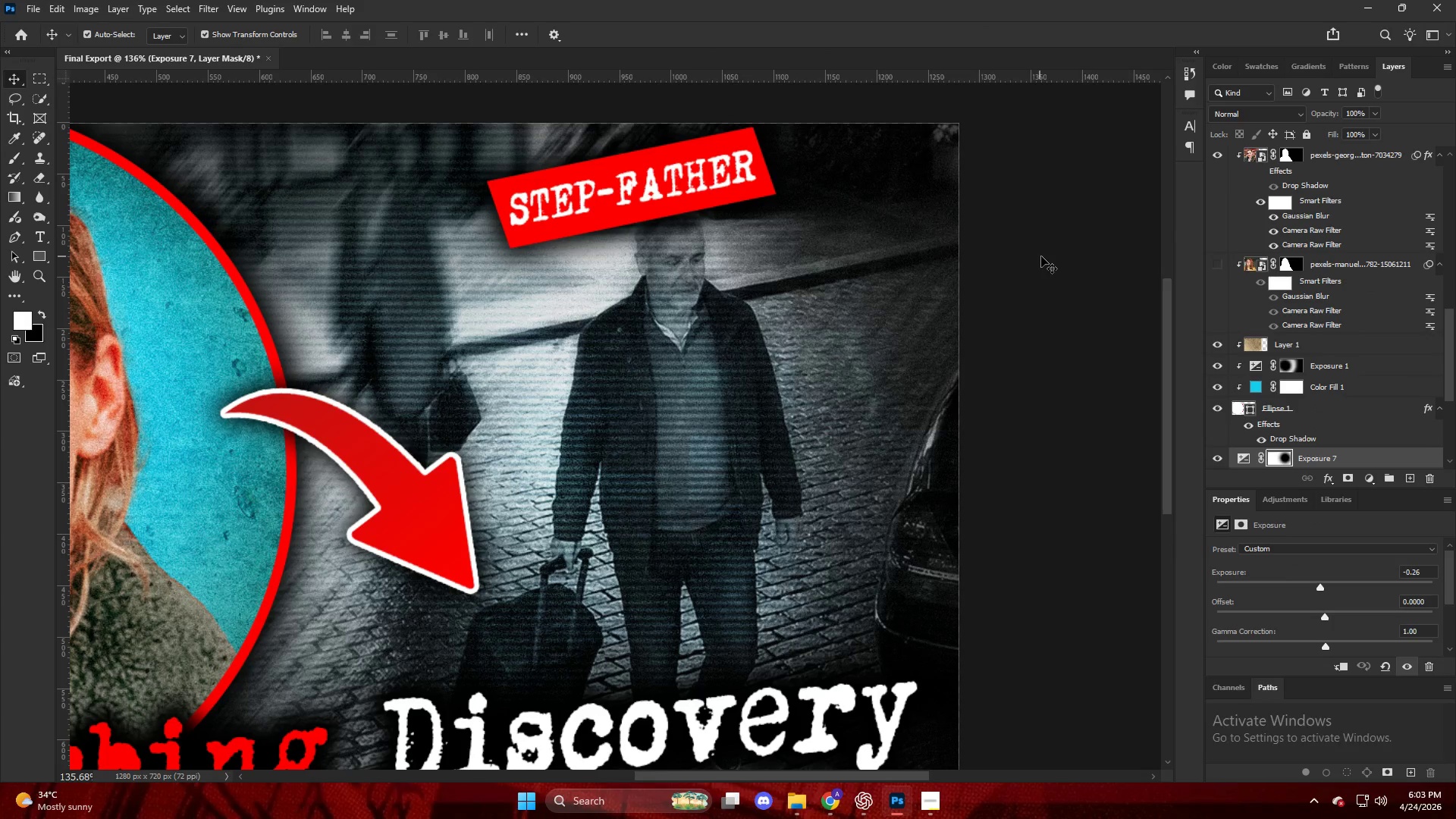 
hold_key(key=AltLeft, duration=0.38)
scroll: coordinate [1080, 314], scroll_direction: down, amount: 13.0
 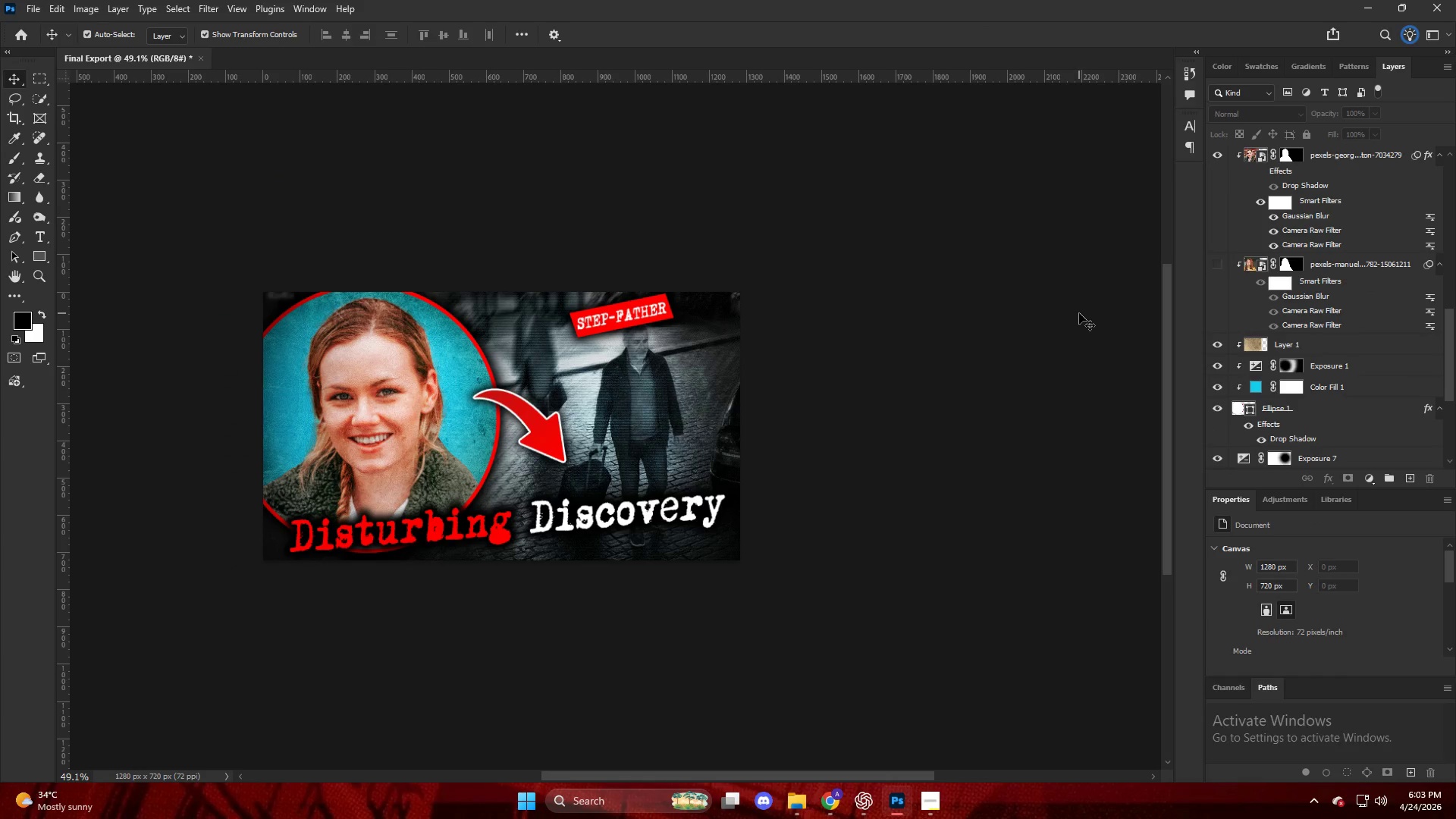 
left_click([1323, 188])
 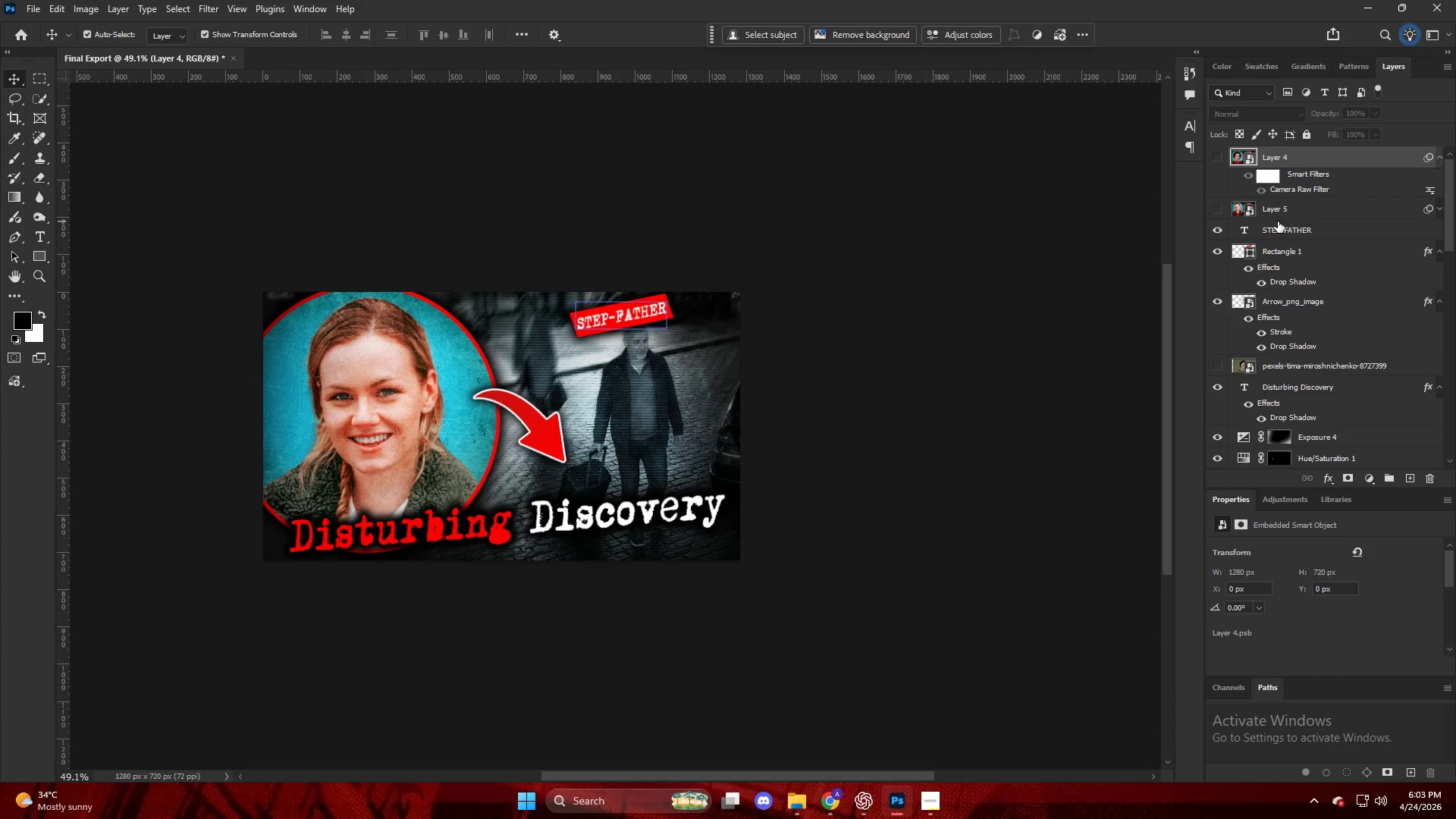 
scroll: coordinate [1373, 234], scroll_direction: up, amount: 20.0
 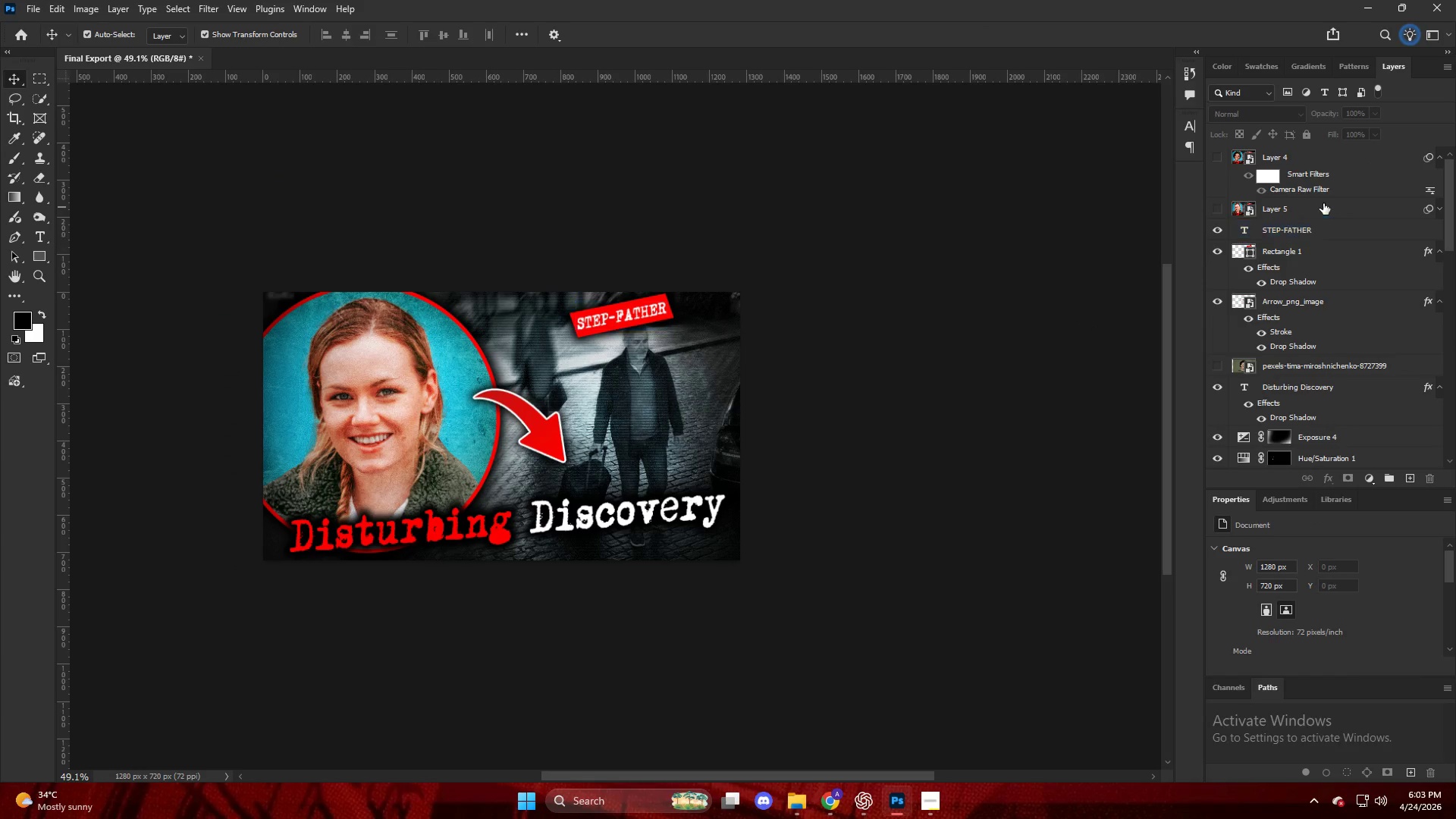 
double_click([1278, 223])
 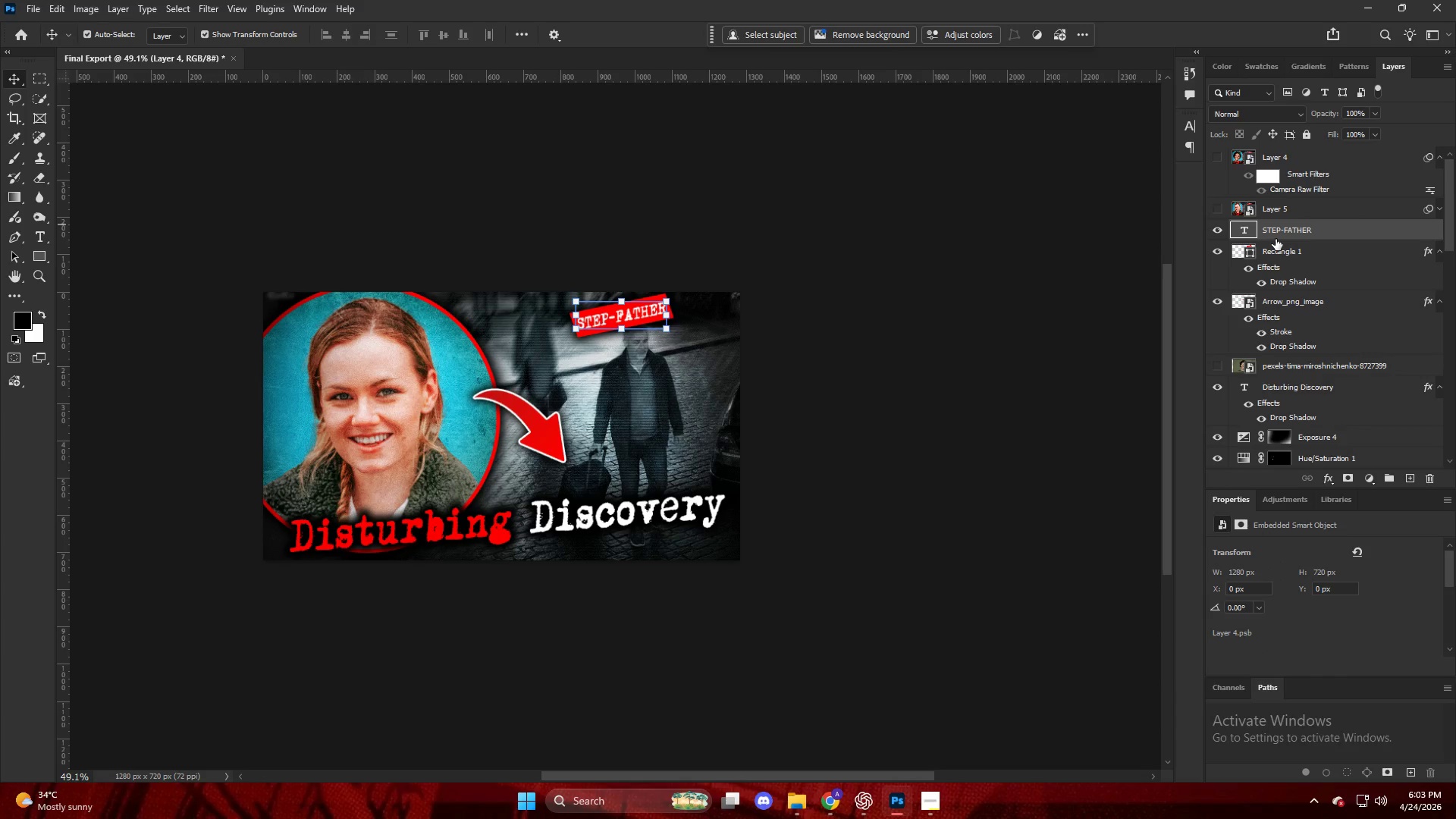 
key(Alt+Control+Shift+E)
 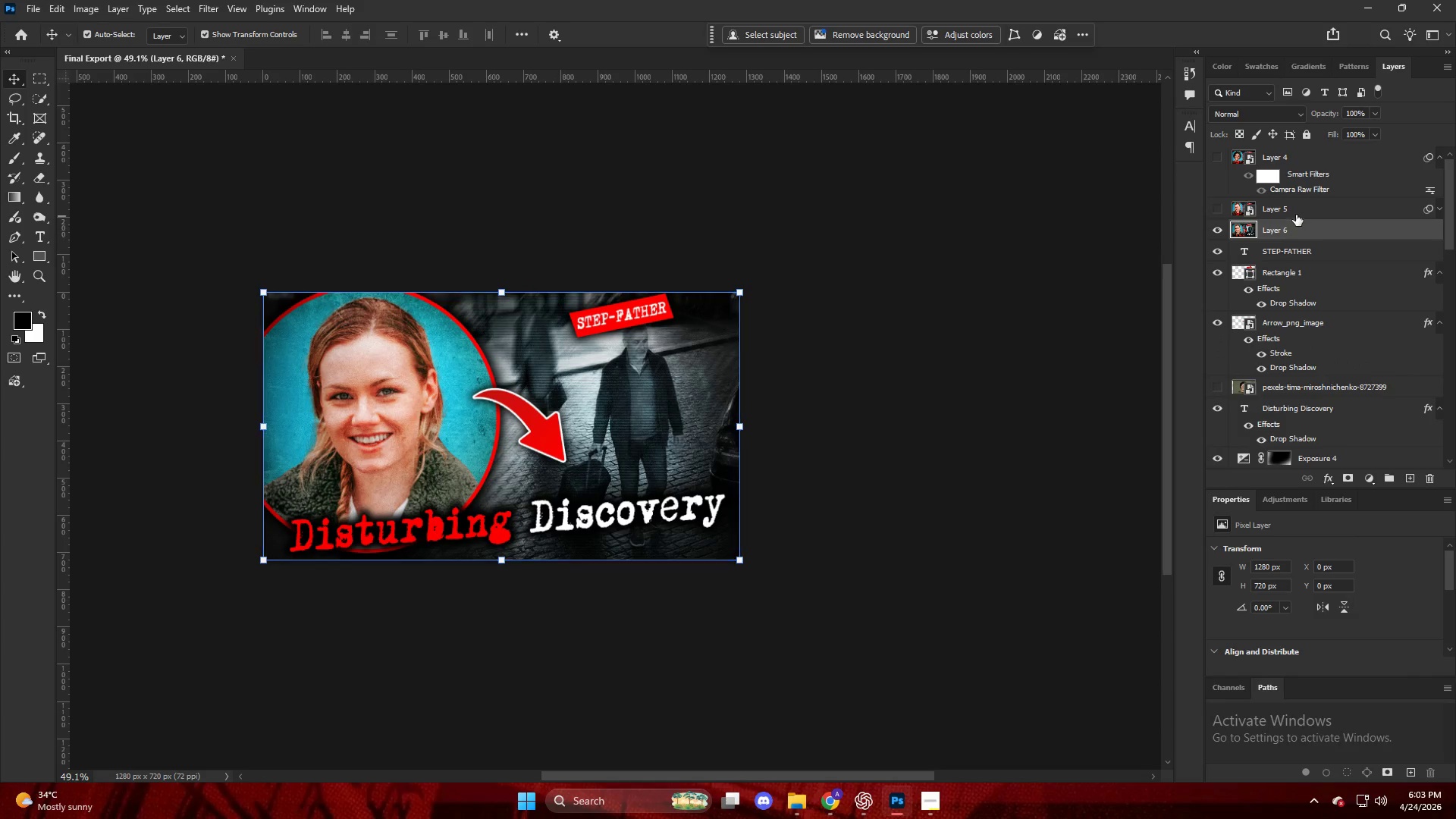 
left_click([1301, 205])
 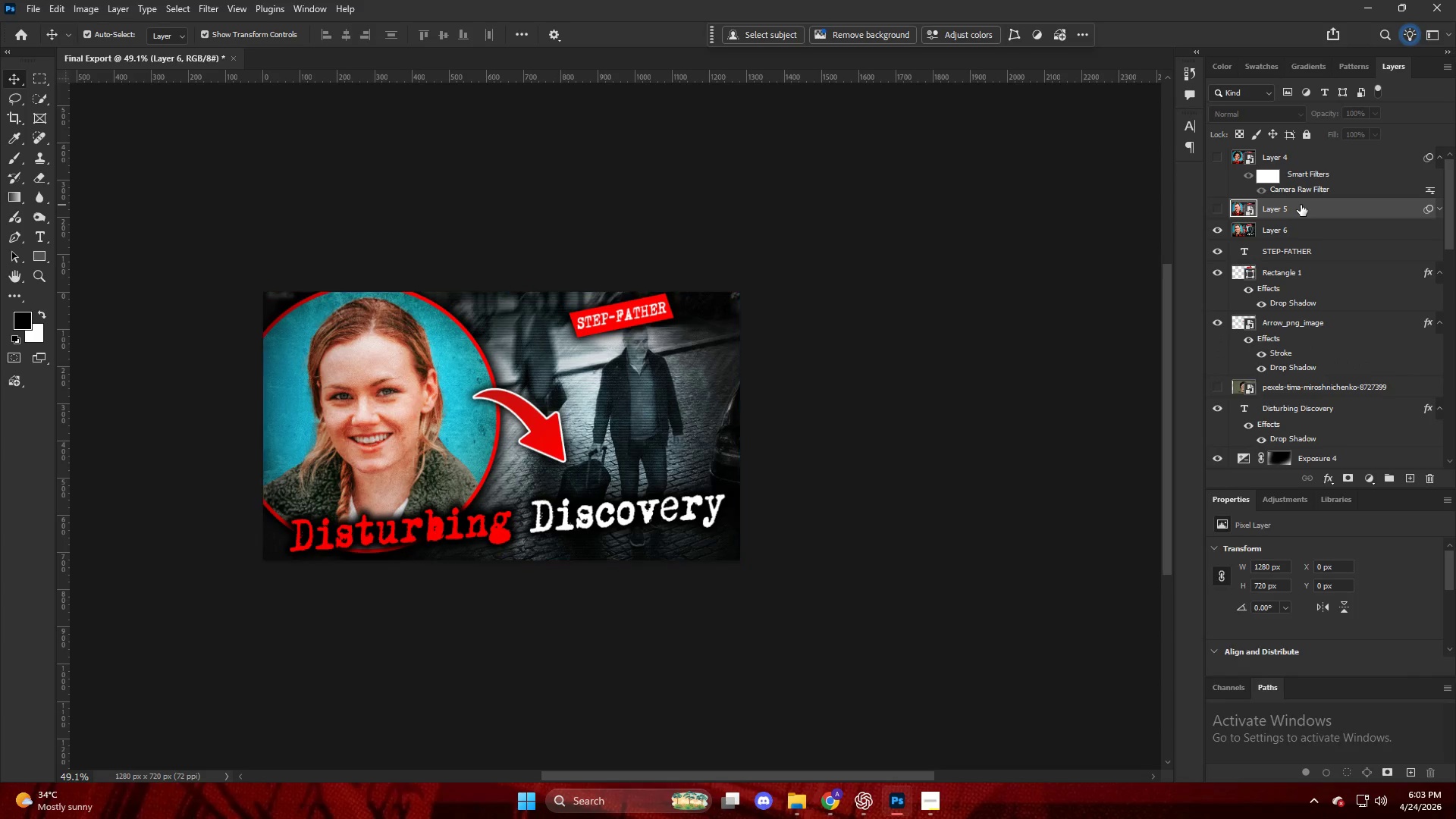 
key(Backspace)
 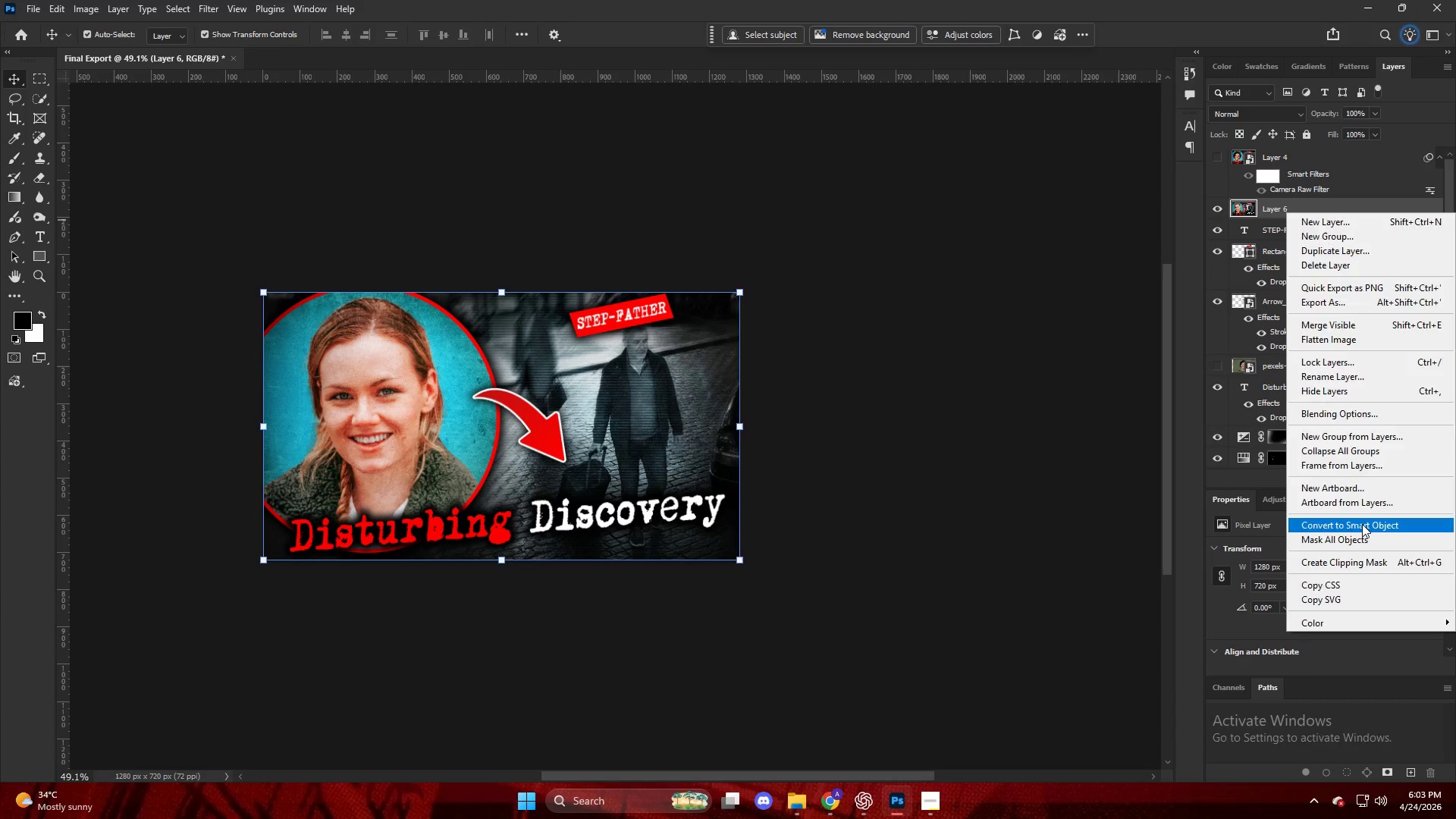 
hold_key(key=AltLeft, duration=1.2)
left_click_drag(start_coordinate=[1433, 155], to_coordinate=[1325, 209])
 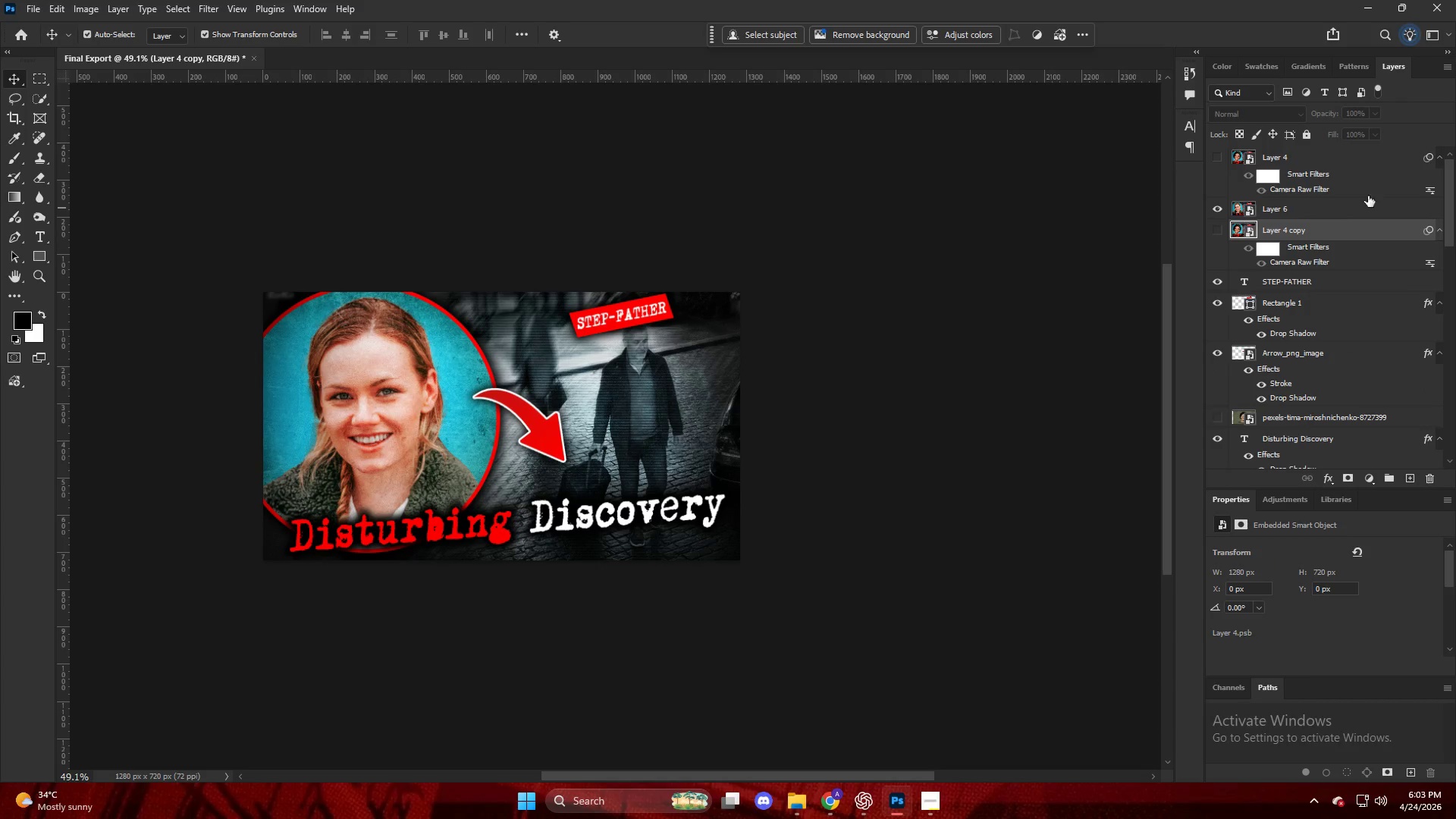 
key(Control+ControlLeft)
 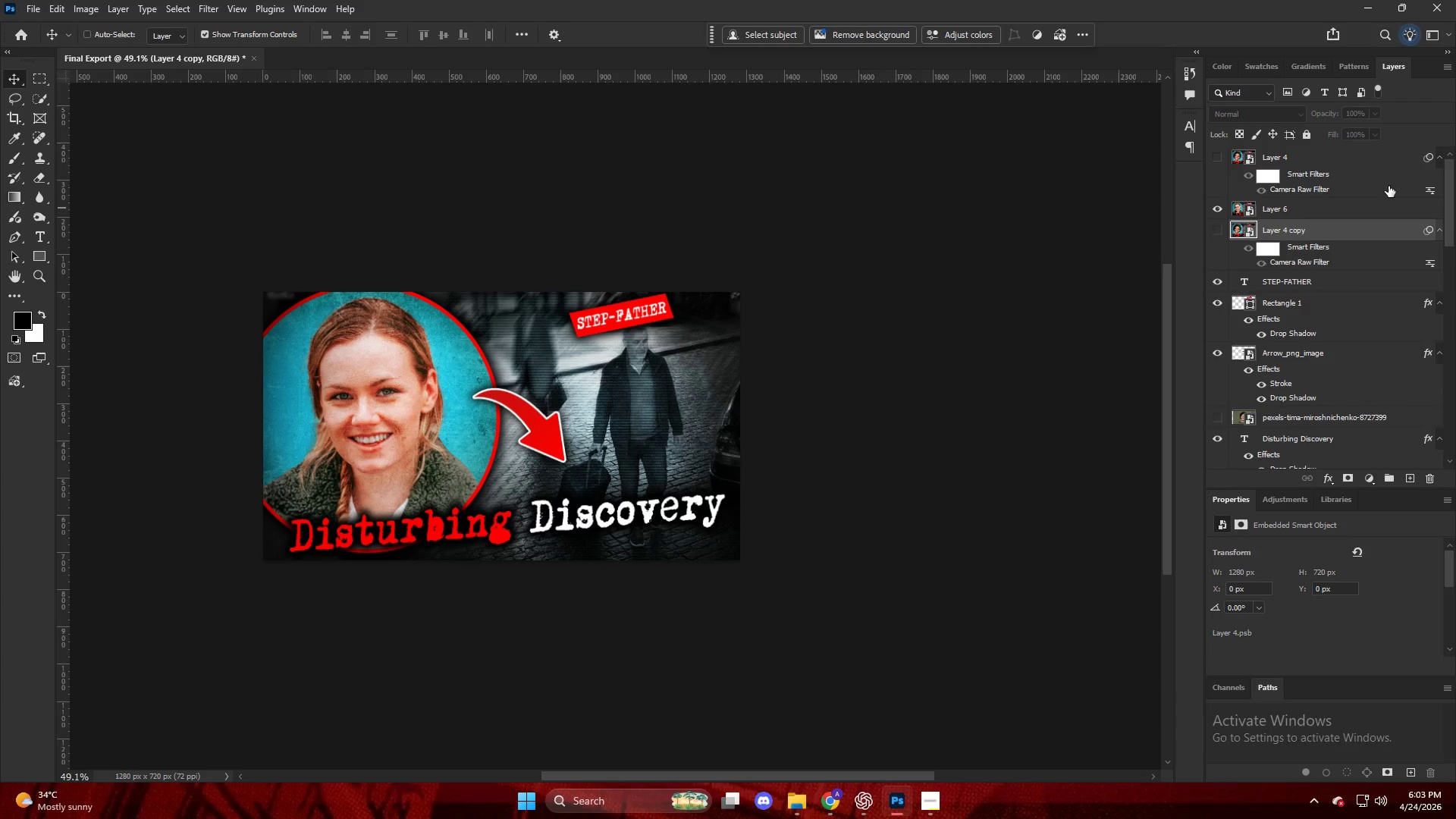 
key(Control+Z)
 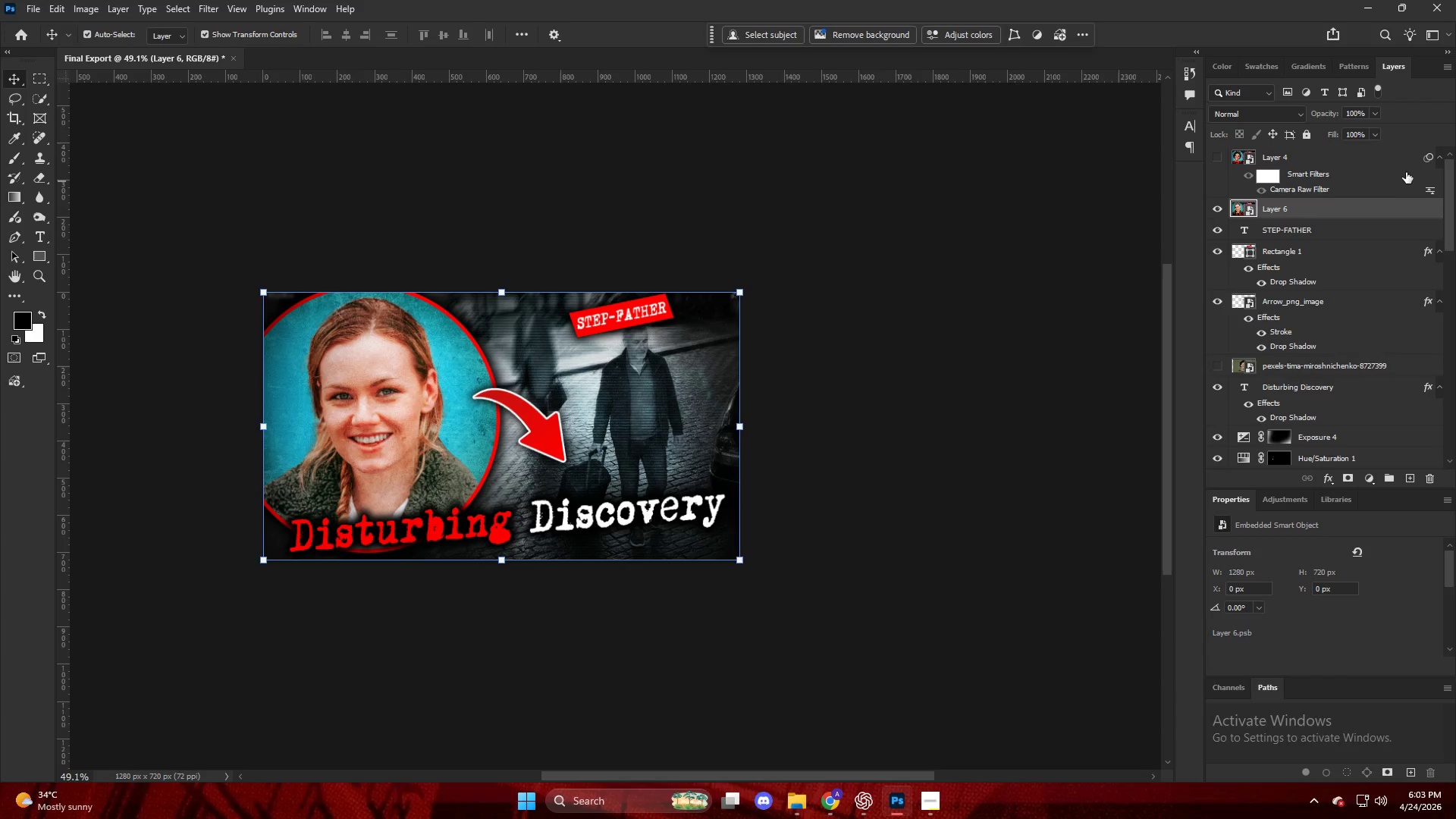 
hold_key(key=AltLeft, duration=0.98)
left_click_drag(start_coordinate=[1426, 160], to_coordinate=[1354, 212])
 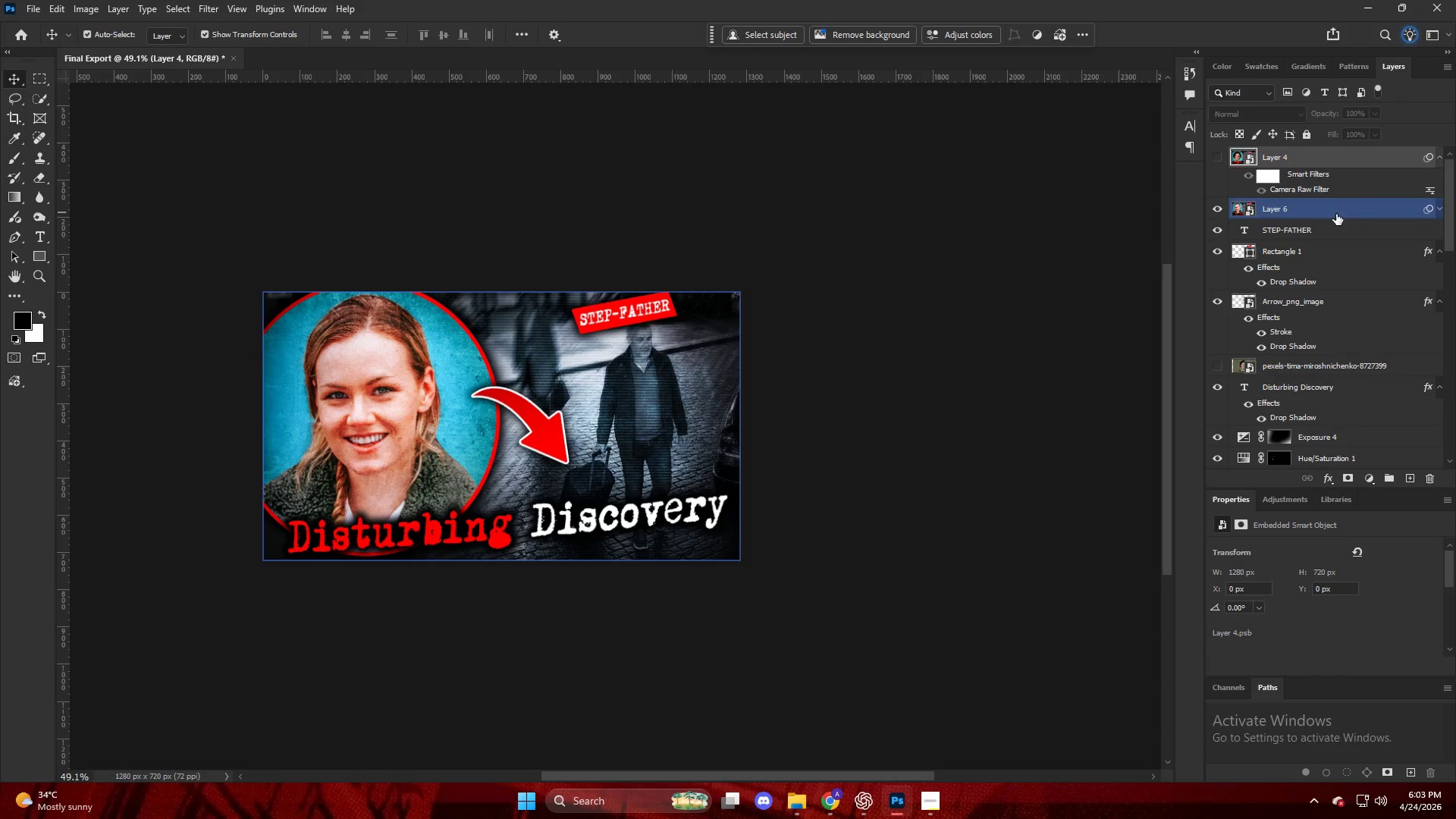 
left_click([993, 327])
 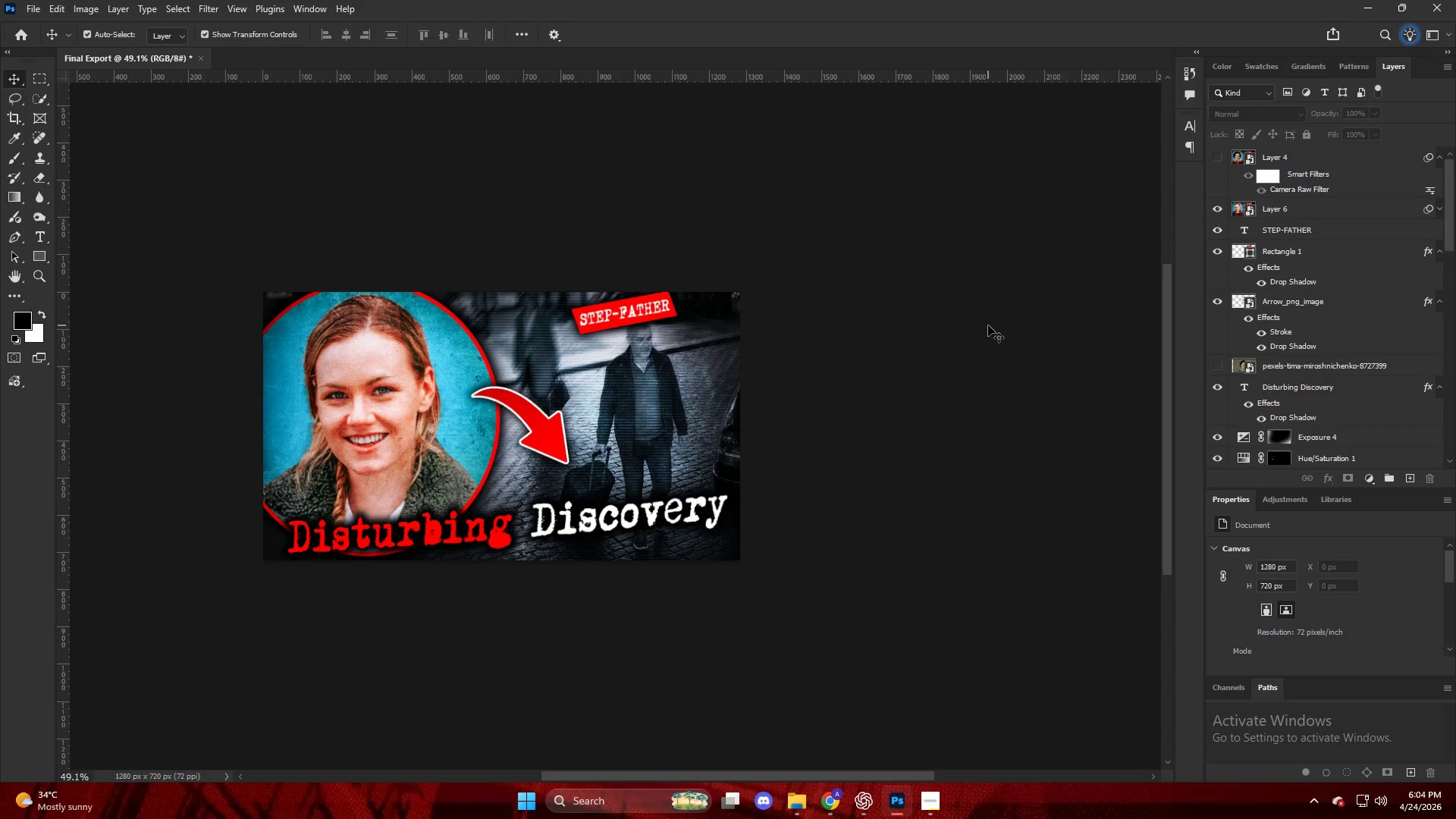 
wait(62.3)
 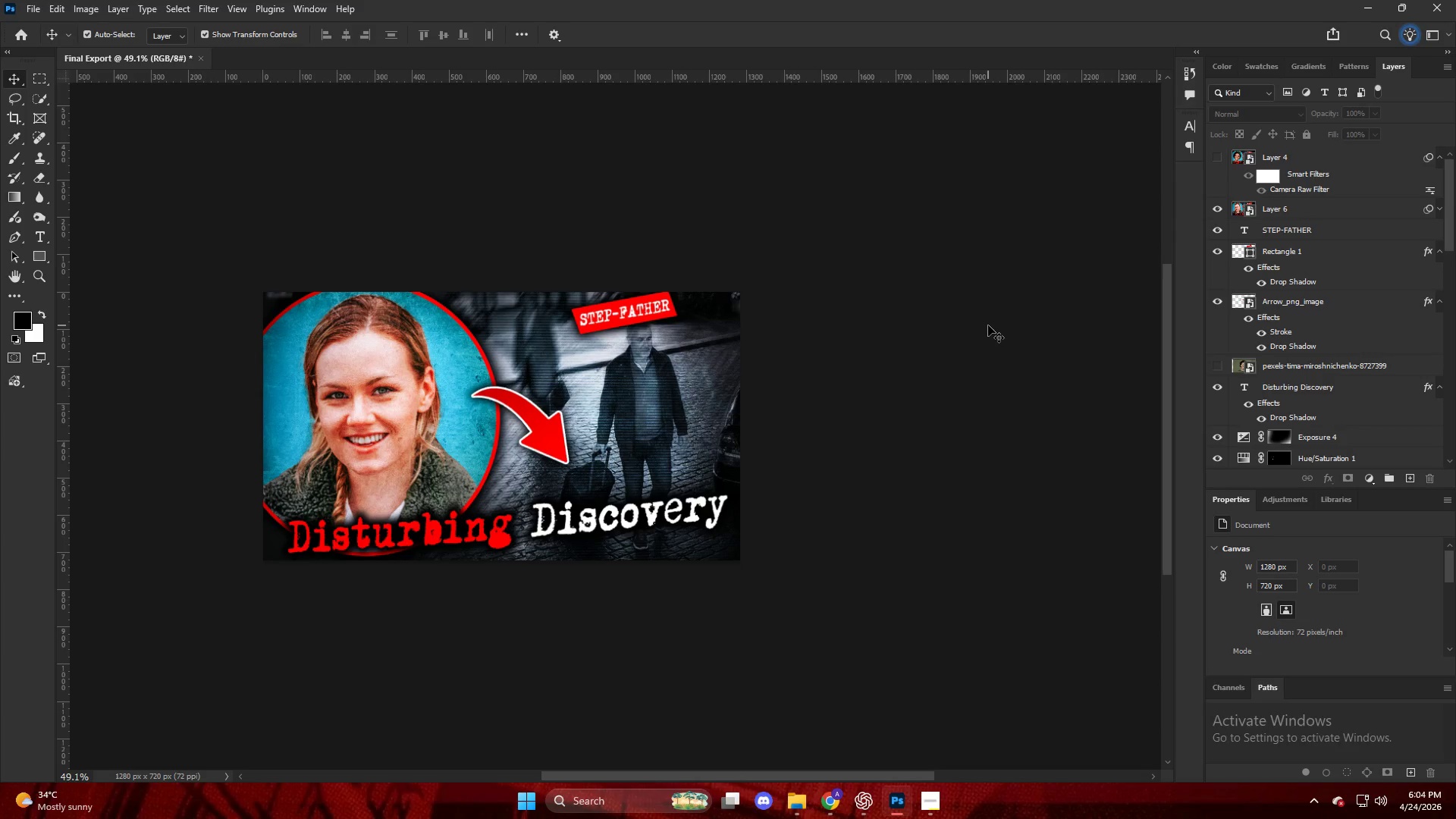 
hold_key(key=AltLeft, duration=0.48)
 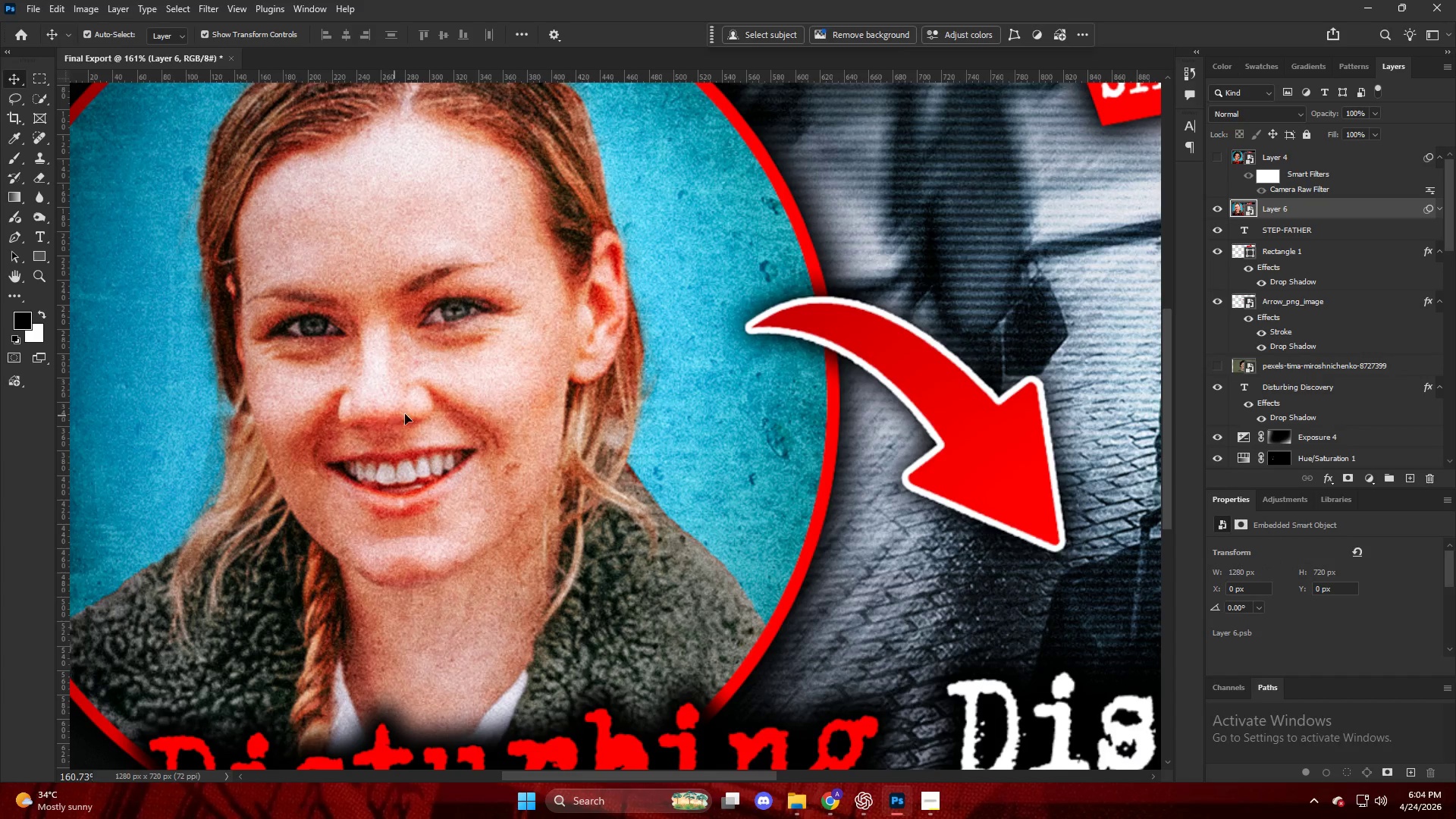 
left_click([384, 416])
 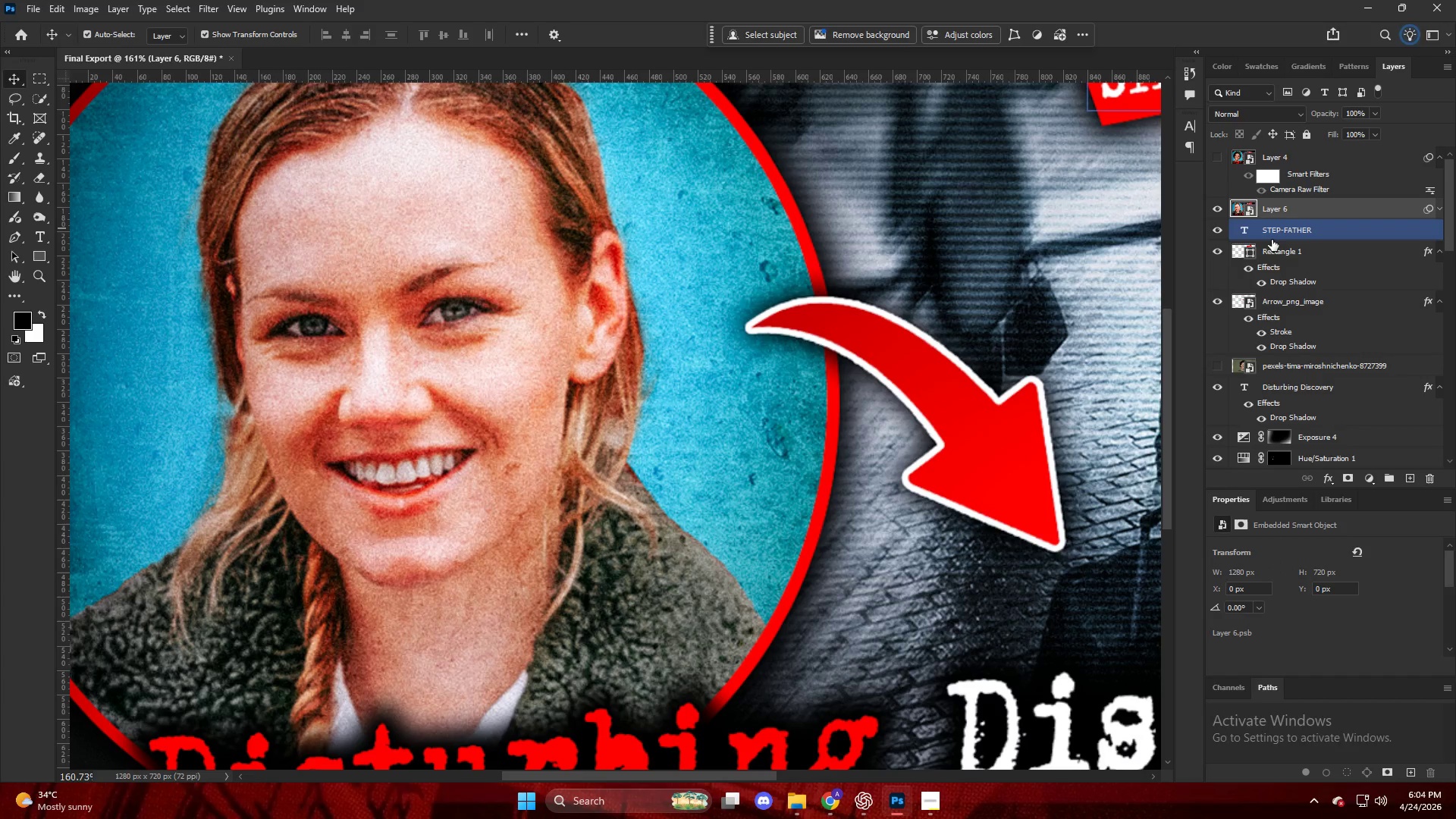 
scroll: coordinate [358, 425], scroll_direction: up, amount: 13.0
 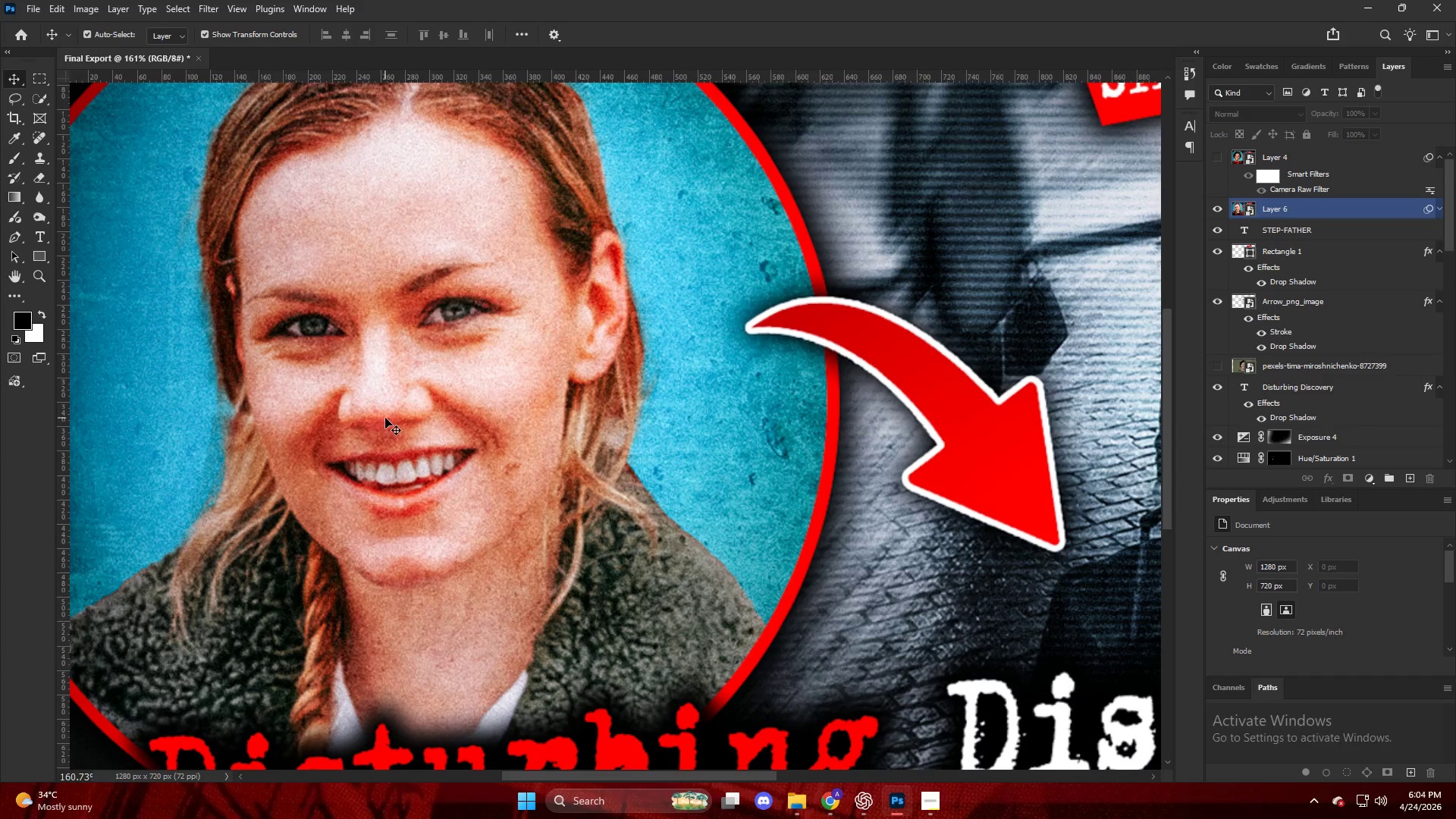 
left_click([1214, 203])
 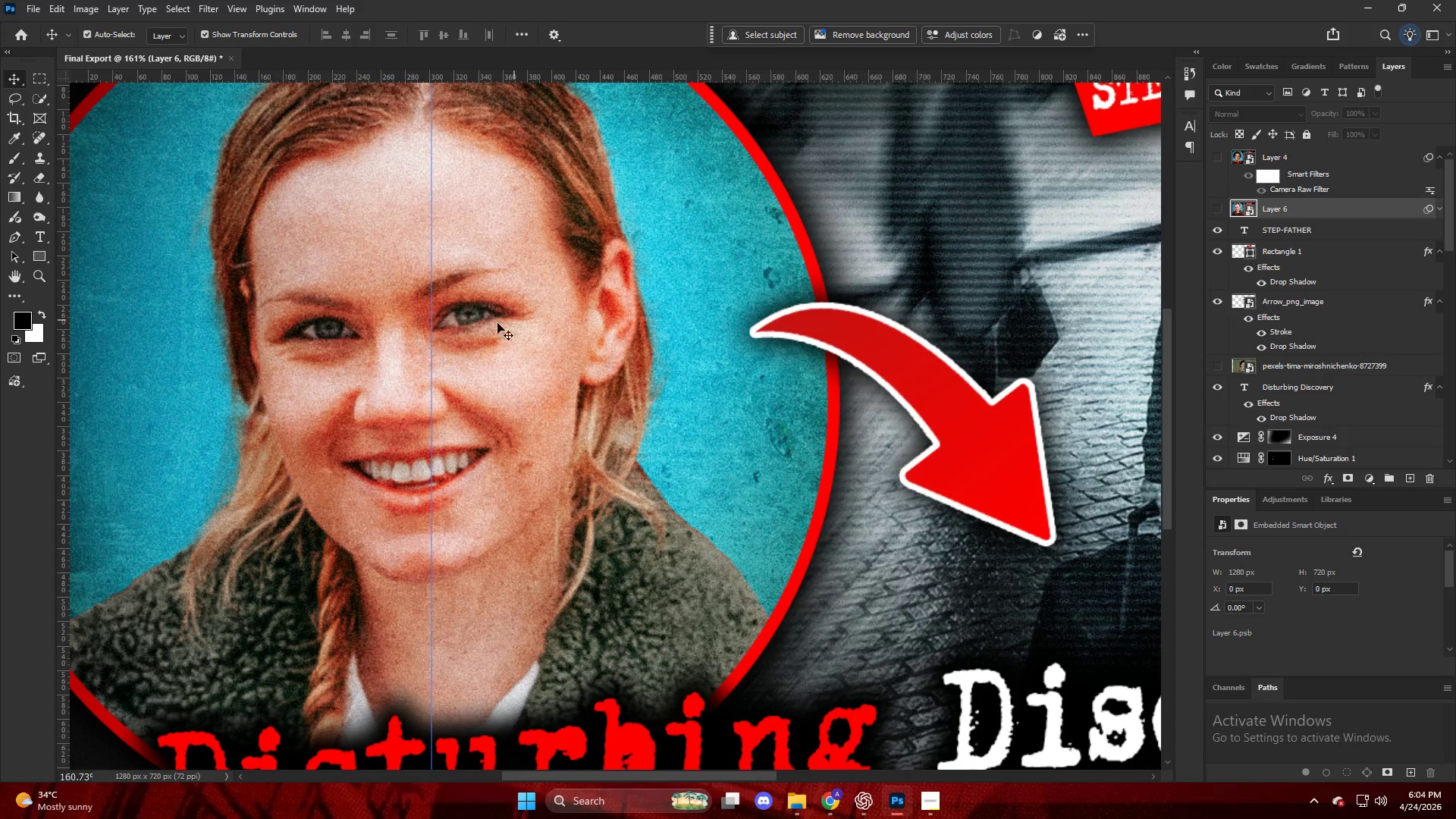 
key(V)
 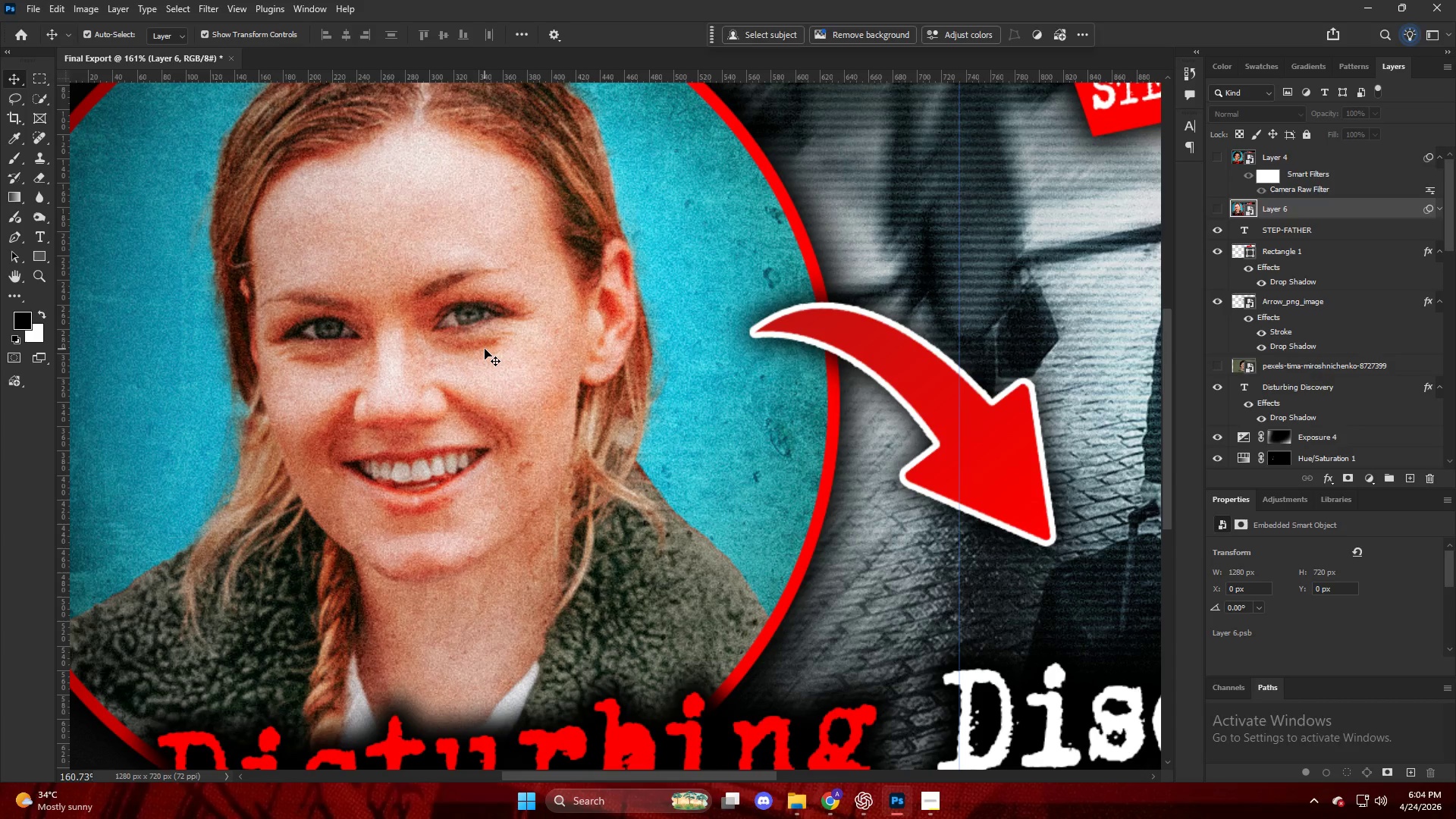 
left_click([485, 349])
 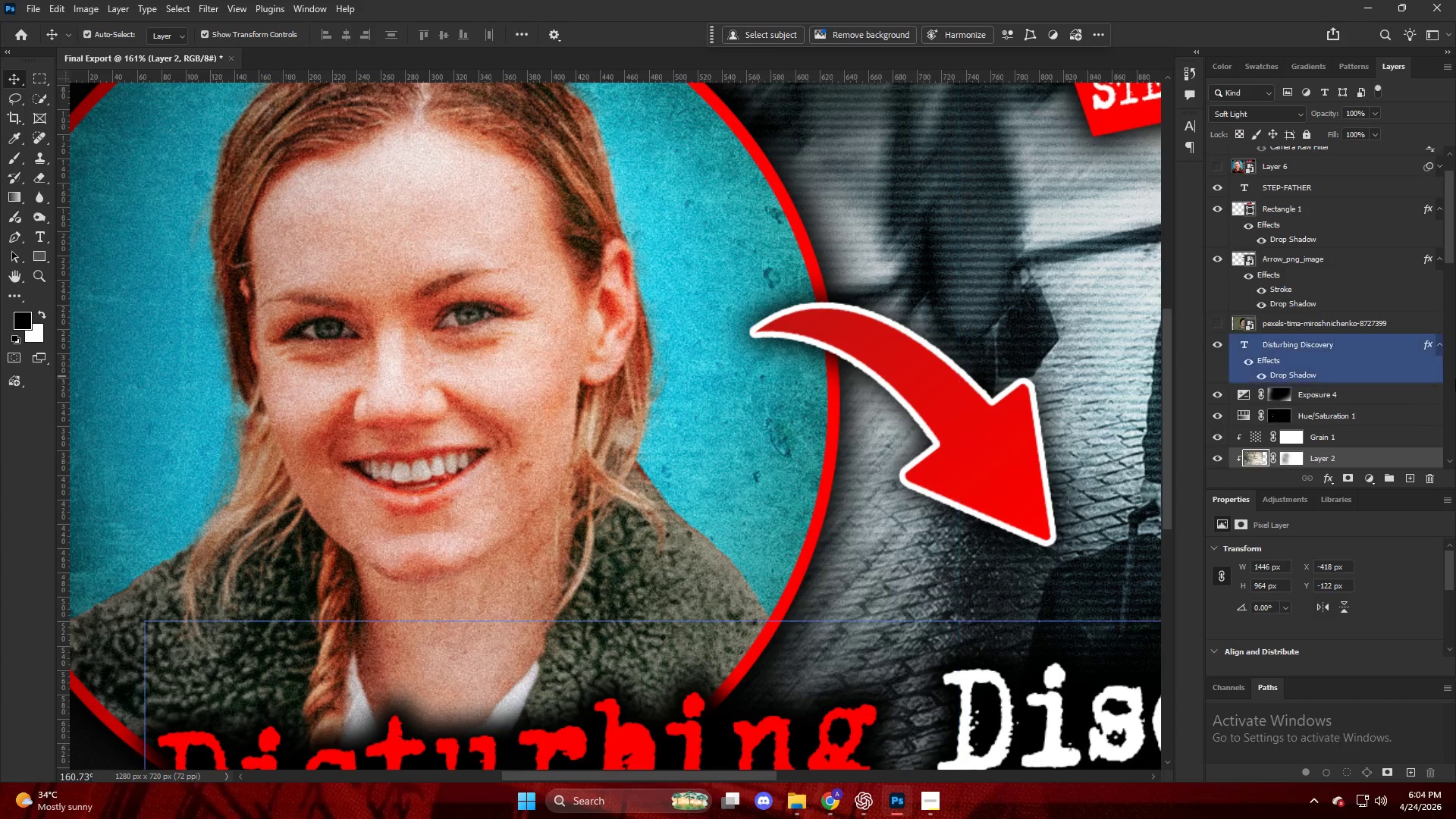 
scroll: coordinate [1432, 383], scroll_direction: down, amount: 5.0
 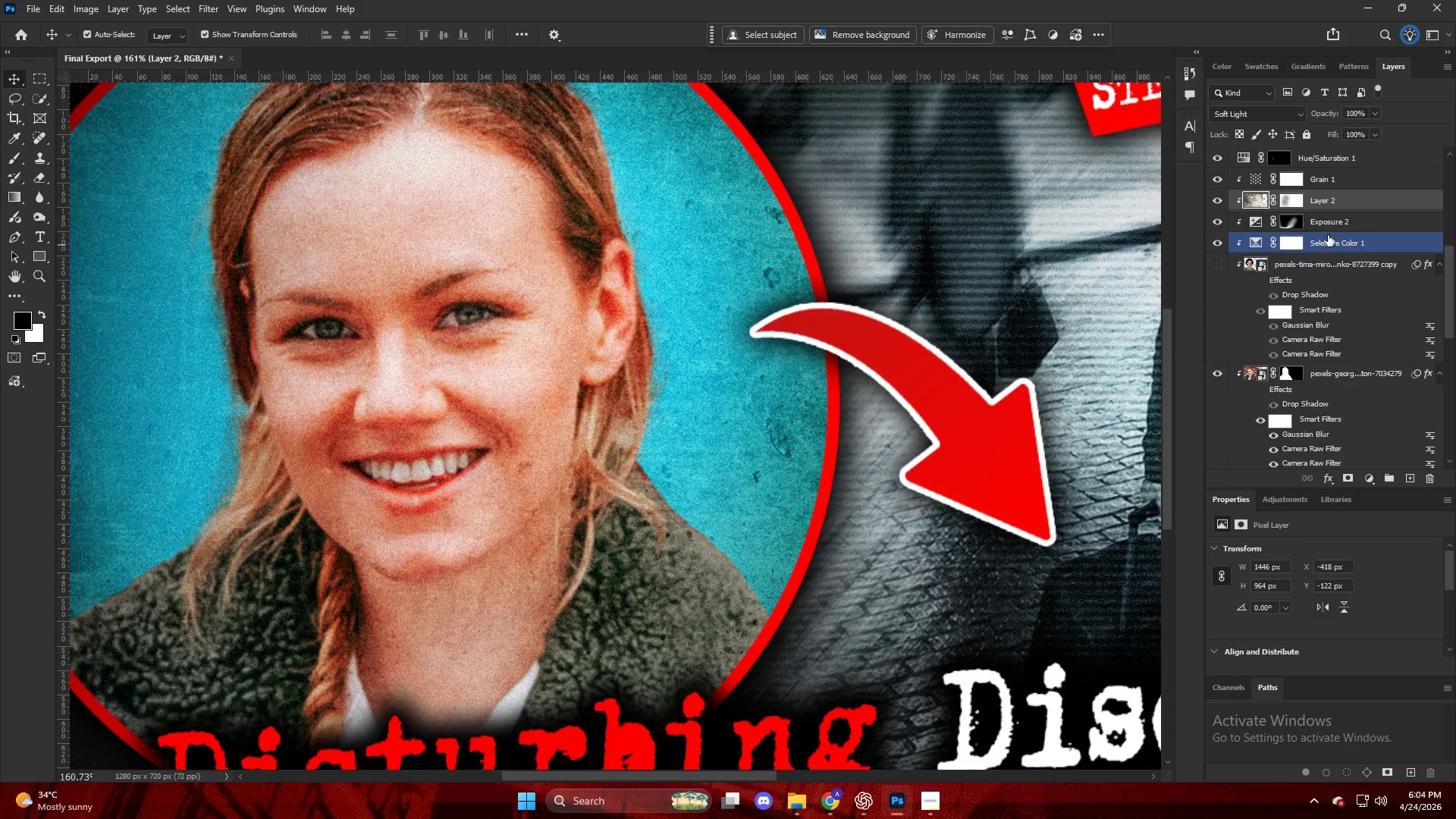 
left_click([1335, 250])
 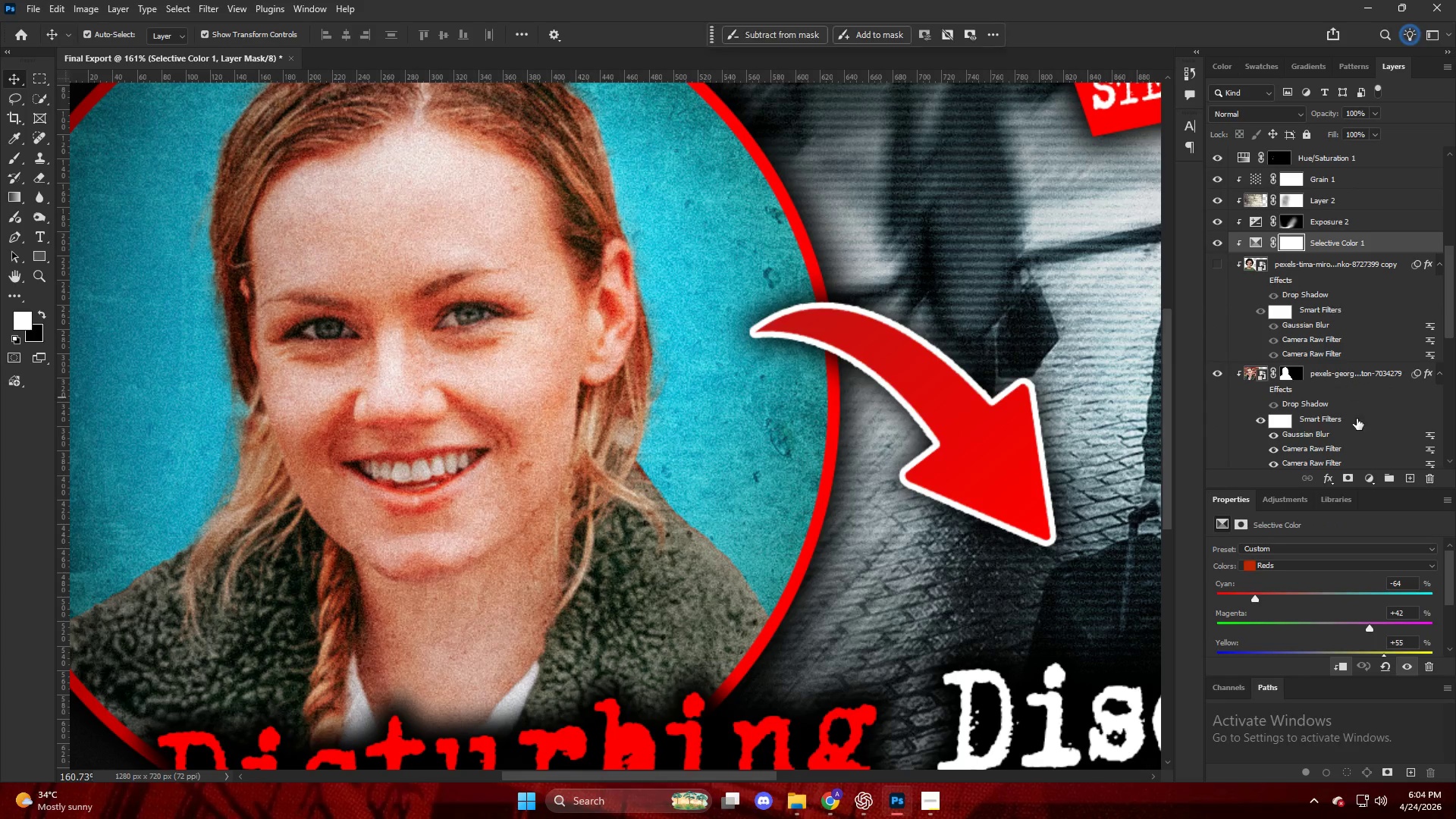 
scroll: coordinate [1295, 639], scroll_direction: down, amount: 7.0
 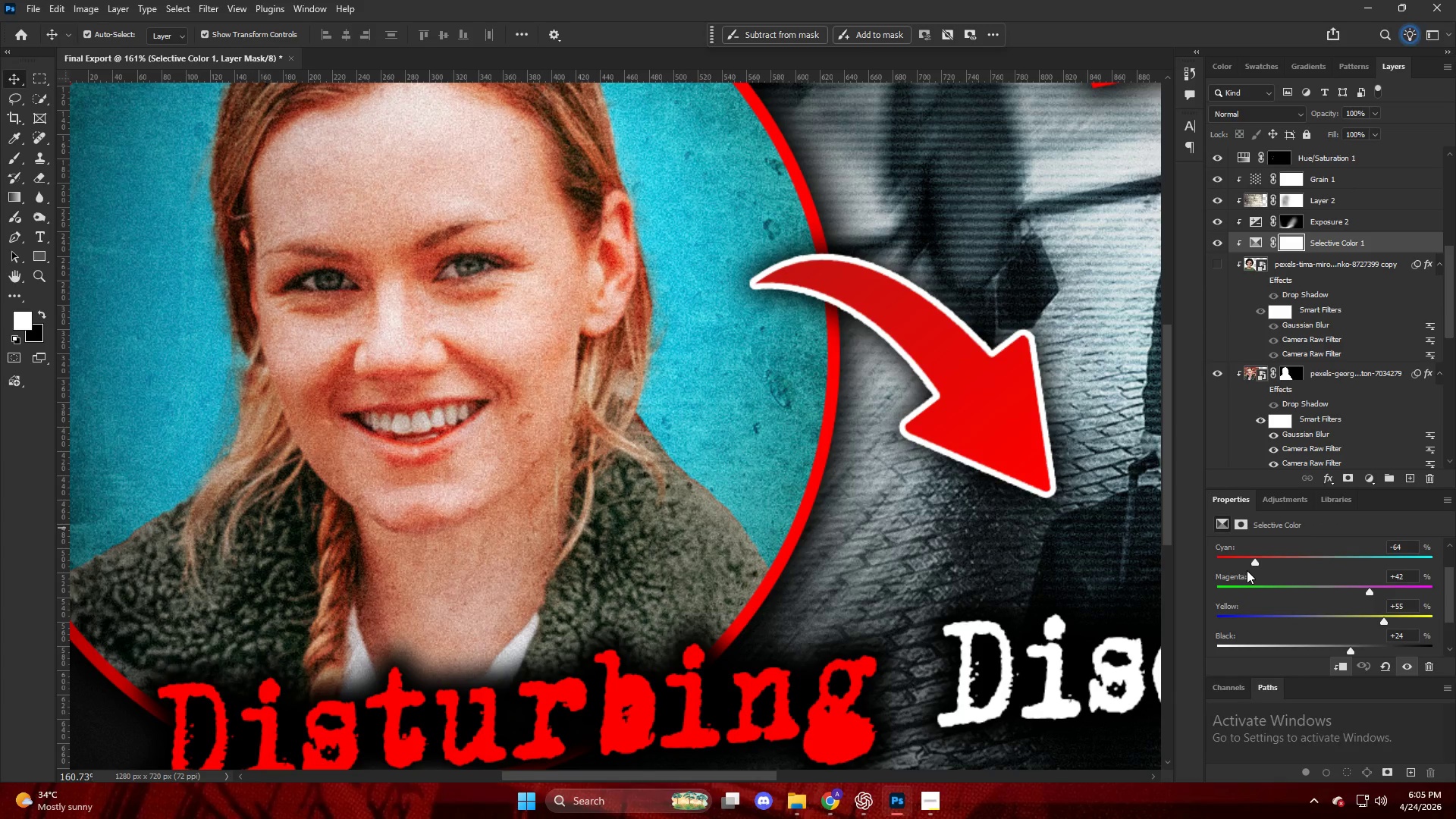 
left_click_drag(start_coordinate=[1256, 561], to_coordinate=[1282, 565])
 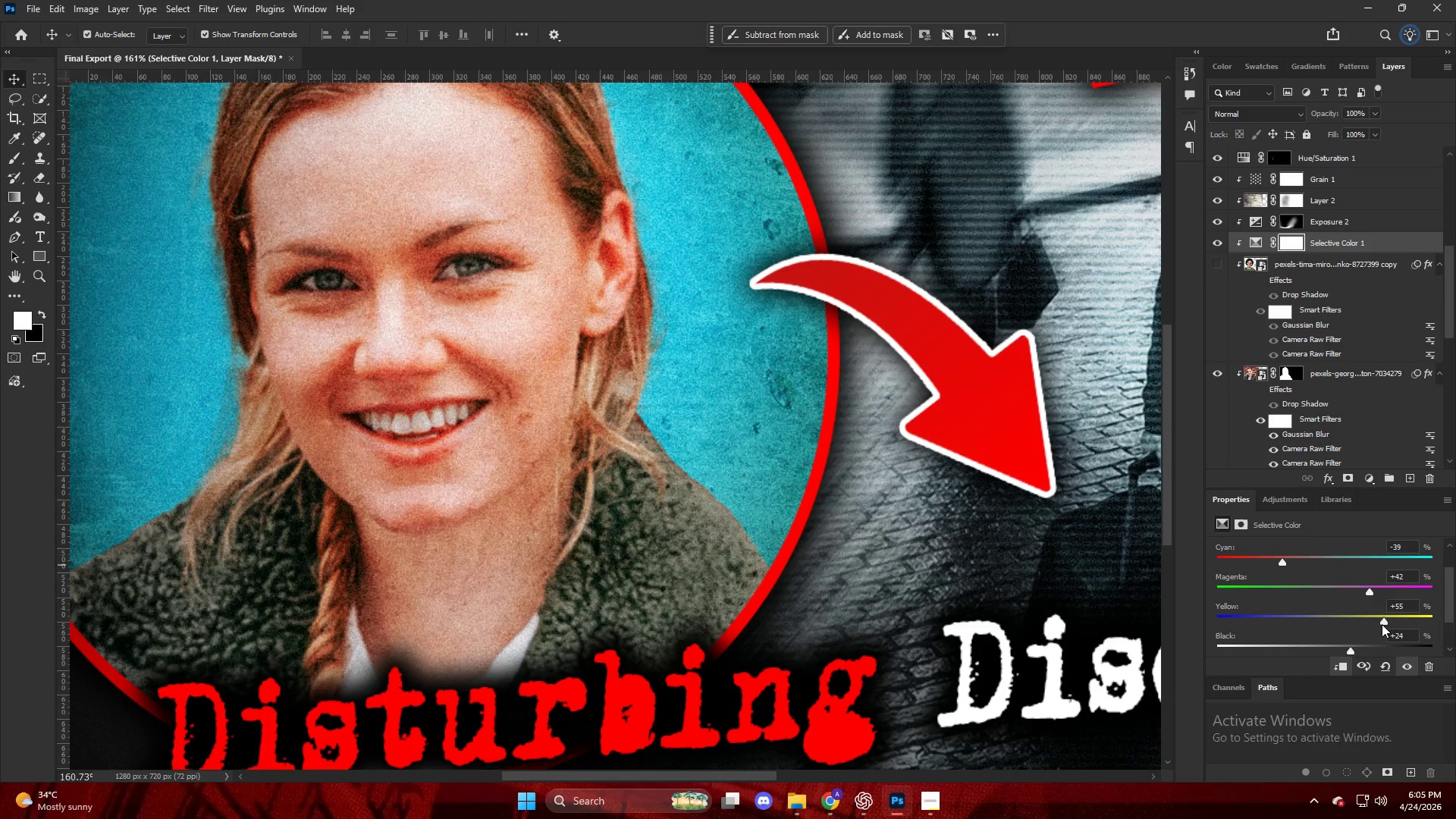 
left_click_drag(start_coordinate=[1383, 623], to_coordinate=[1413, 626])
 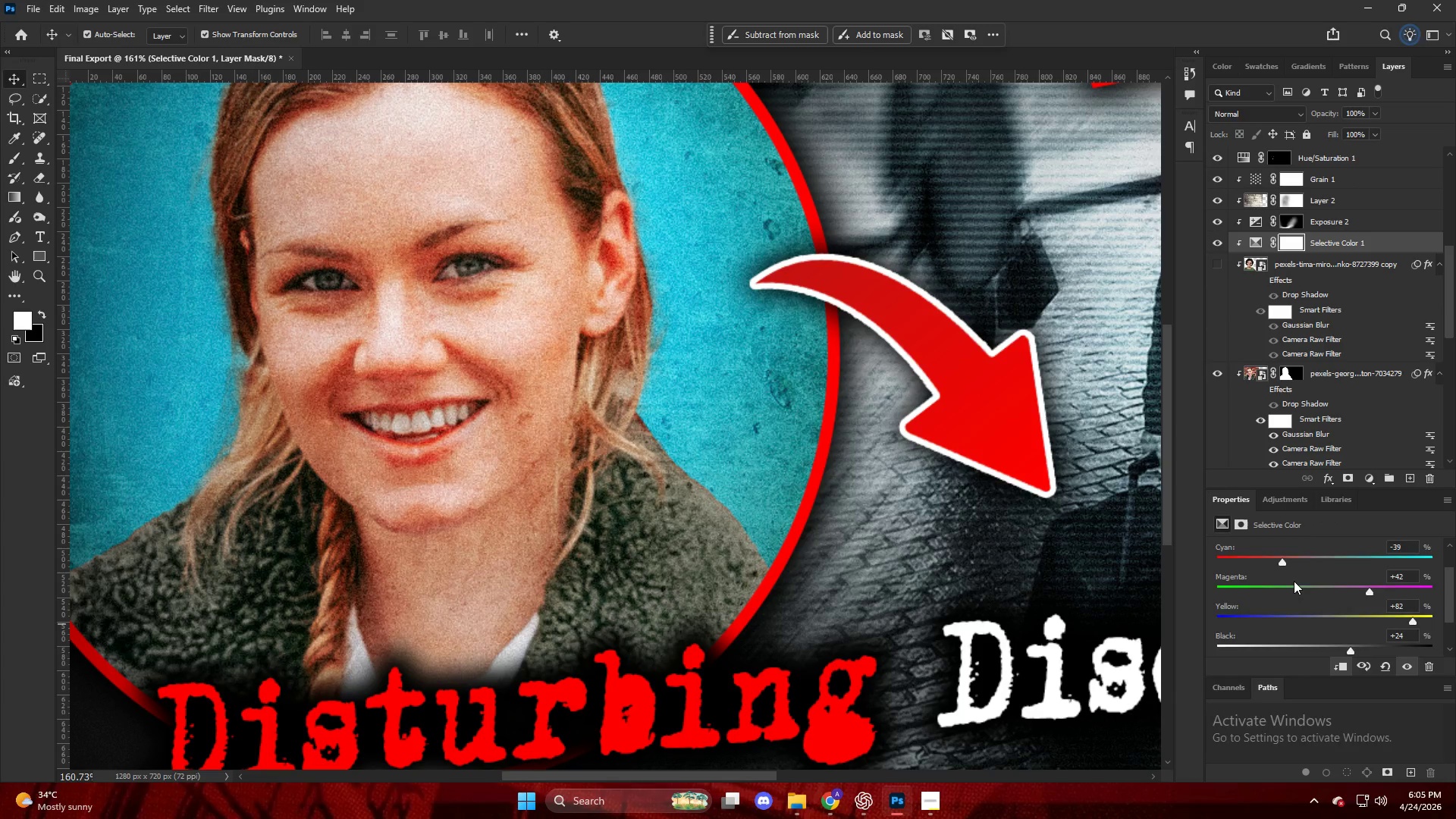 
scroll: coordinate [1293, 580], scroll_direction: up, amount: 4.0
 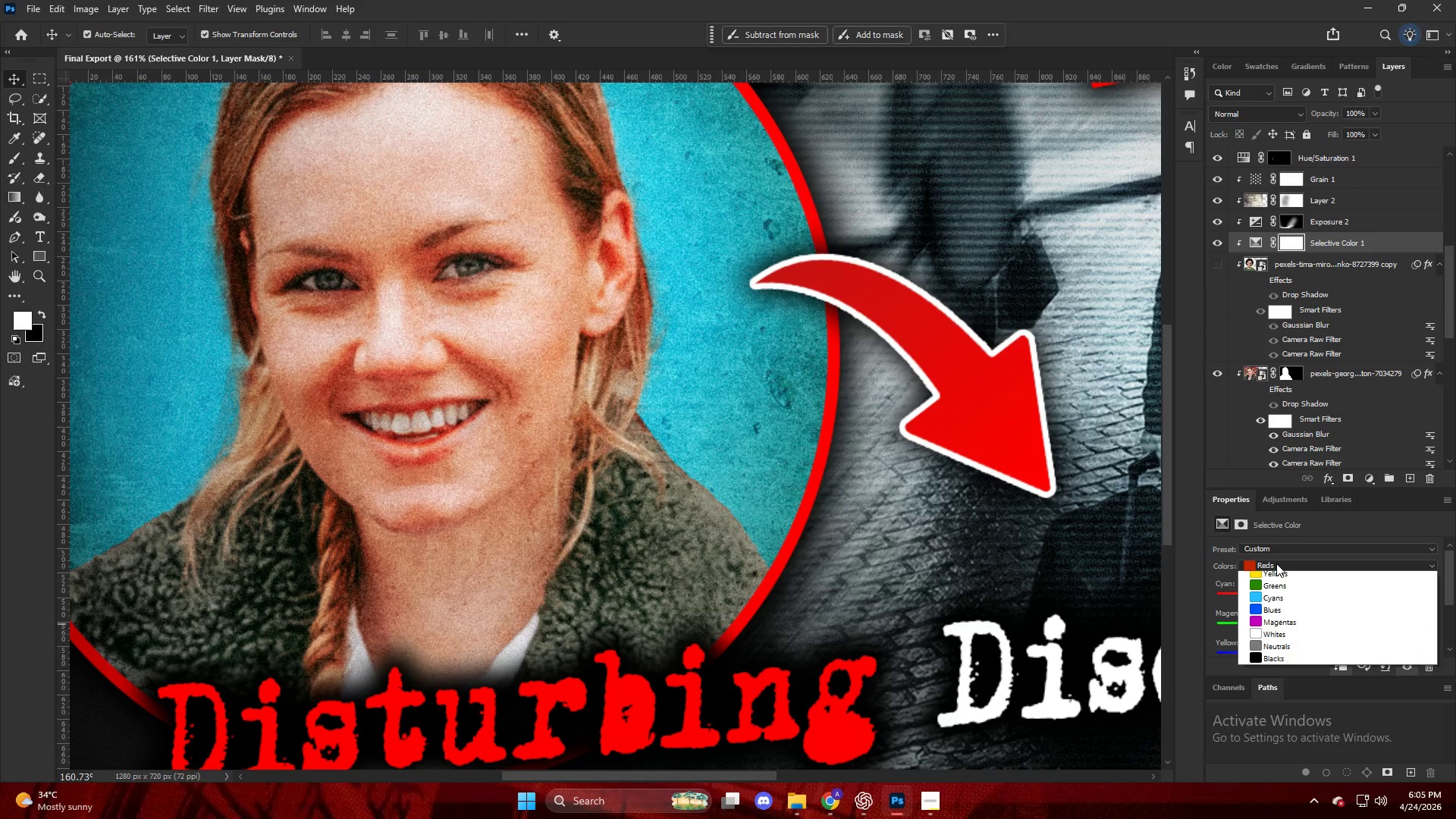 
double_click([1276, 563])
 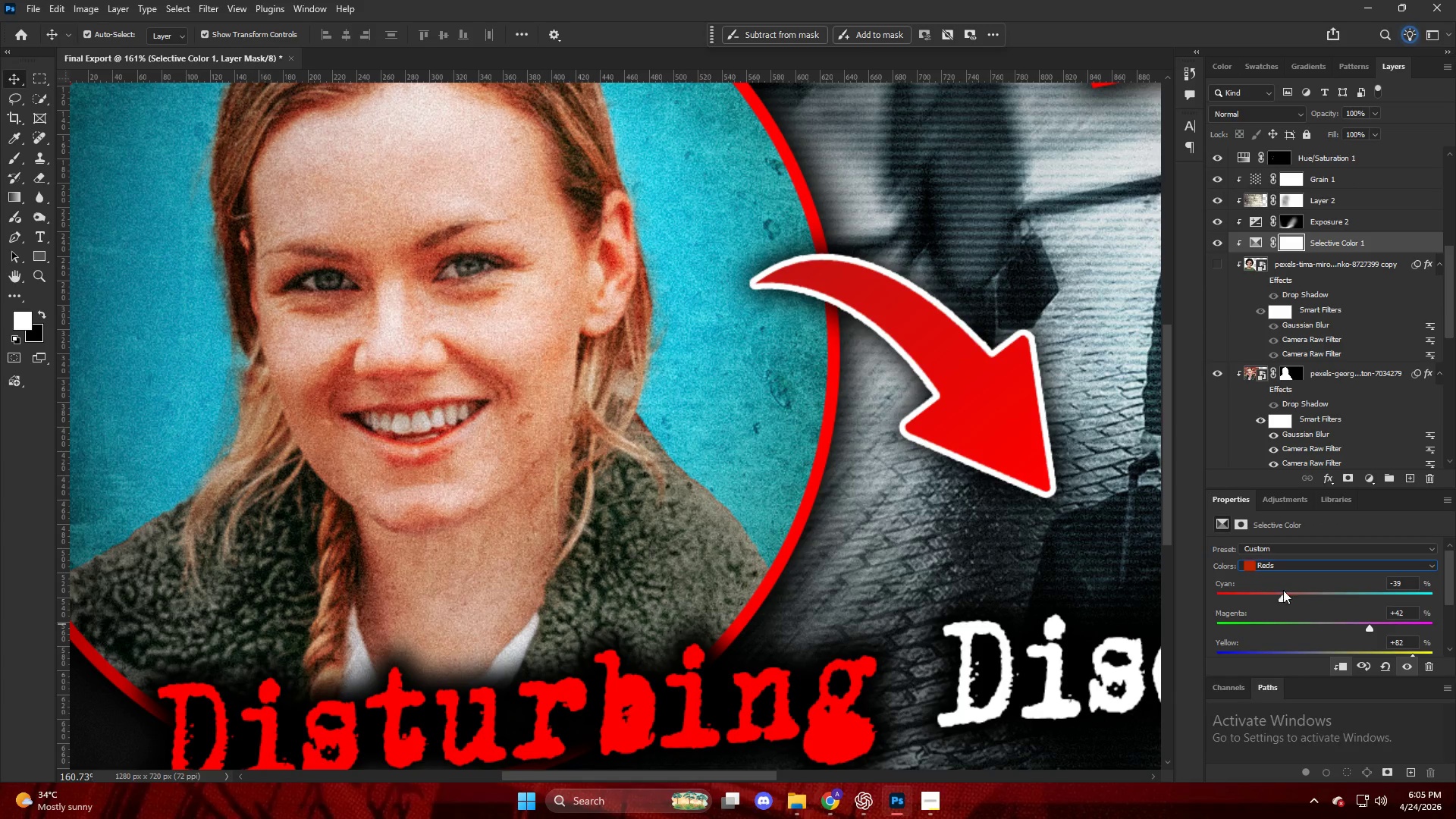 
left_click_drag(start_coordinate=[1288, 601], to_coordinate=[1321, 607])
 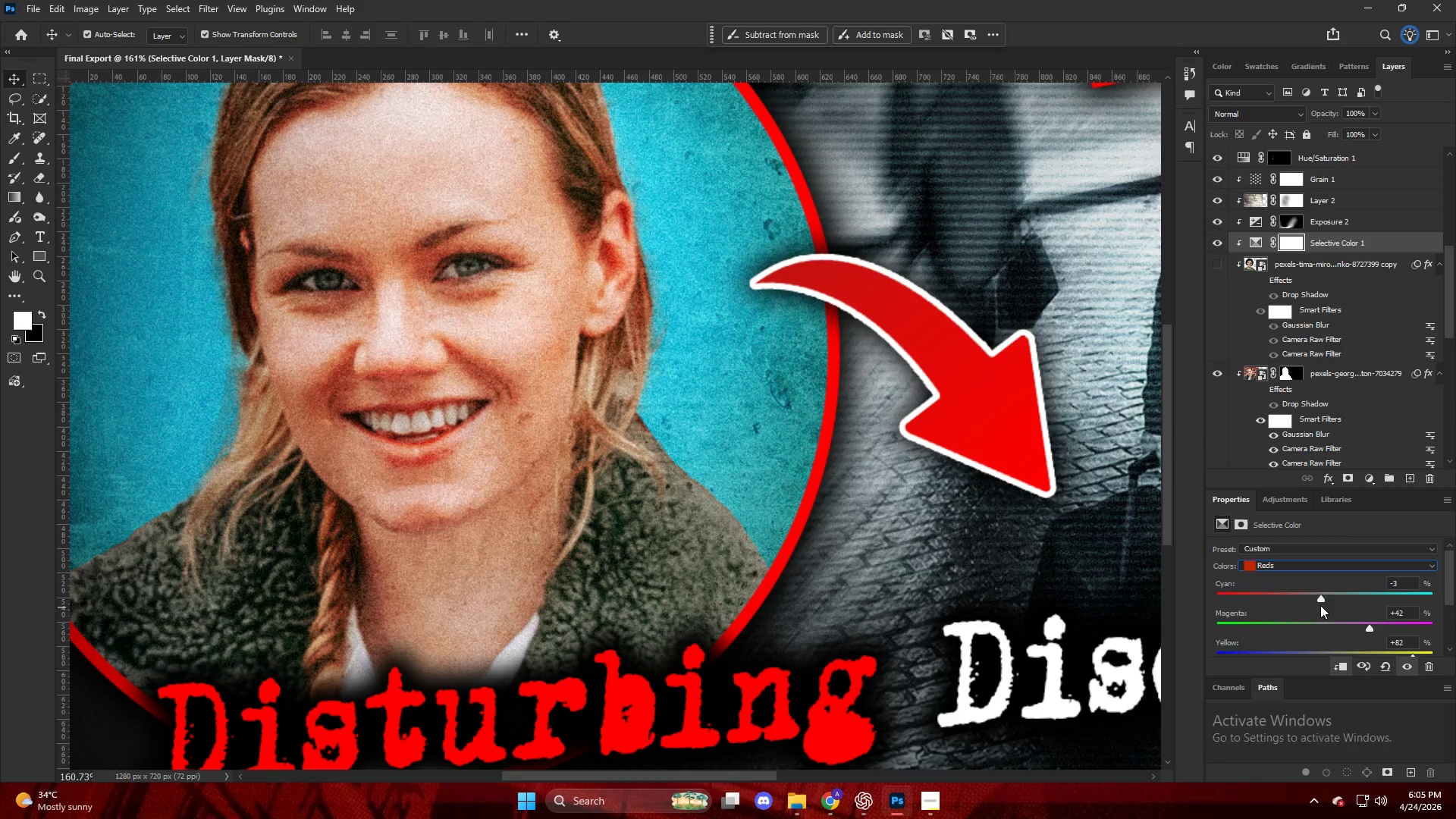 
left_click_drag(start_coordinate=[1370, 579], to_coordinate=[1358, 591])
 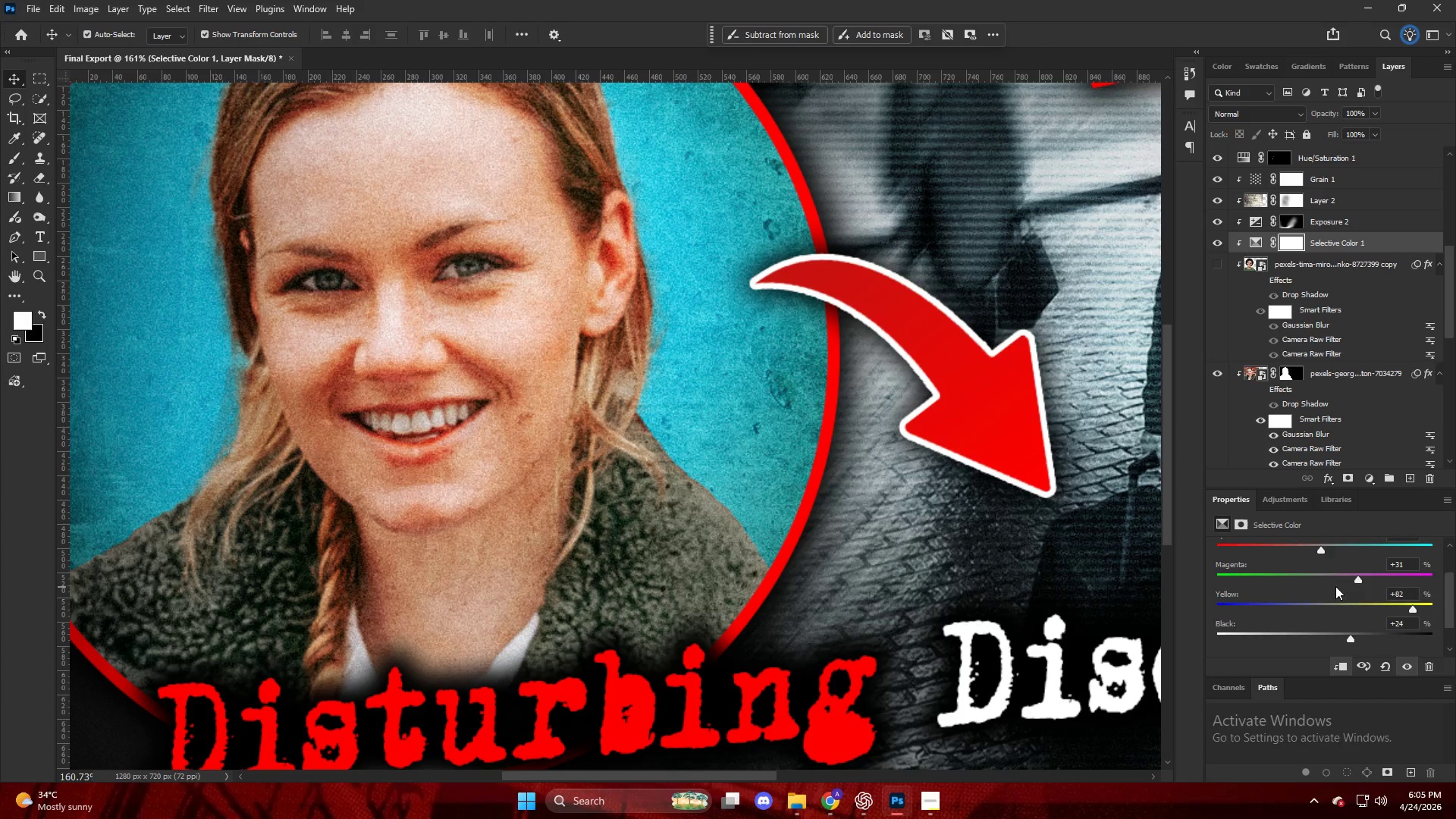 
scroll: coordinate [1359, 591], scroll_direction: down, amount: 4.0
 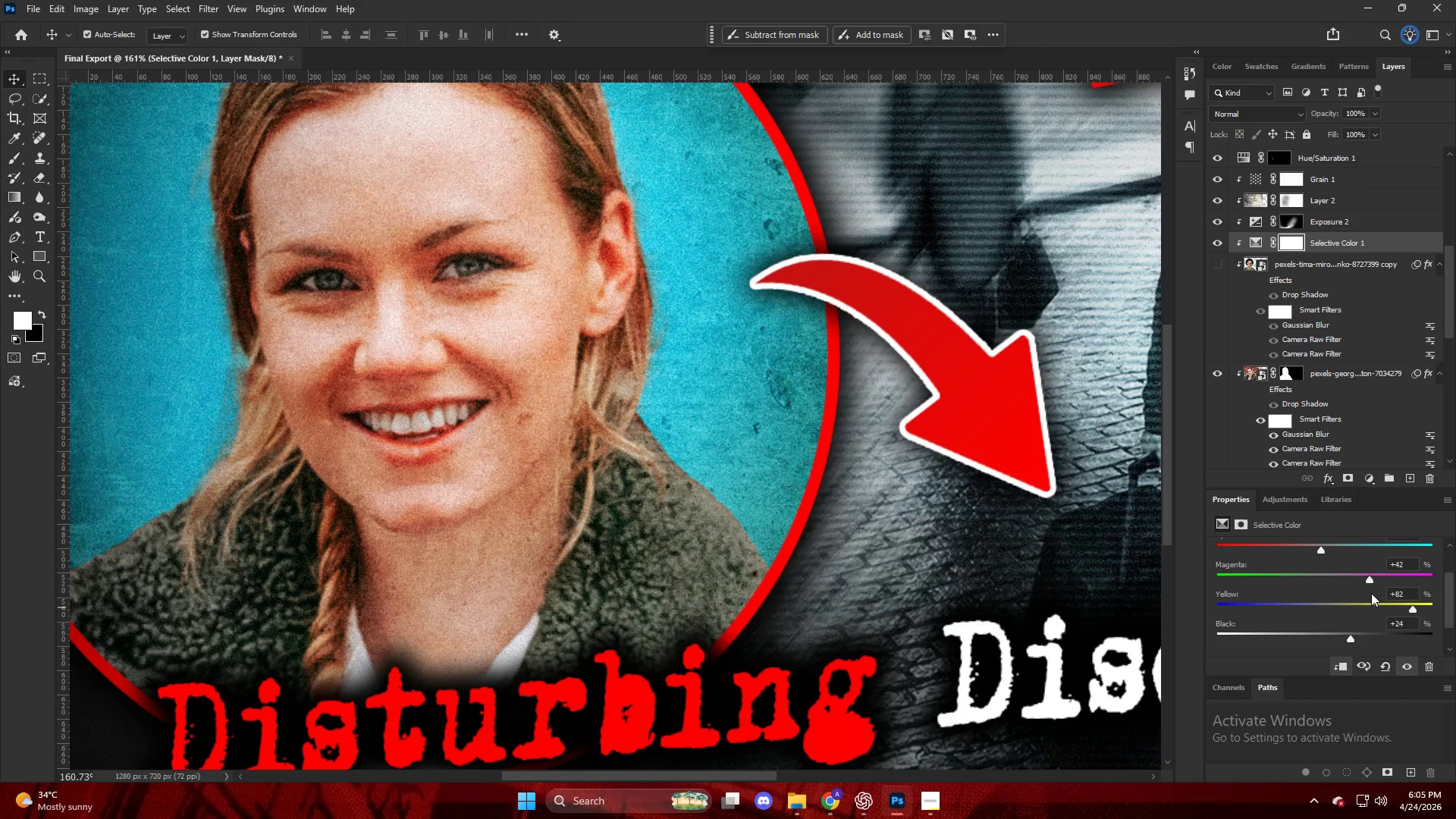 
scroll: coordinate [1304, 587], scroll_direction: up, amount: 3.0
 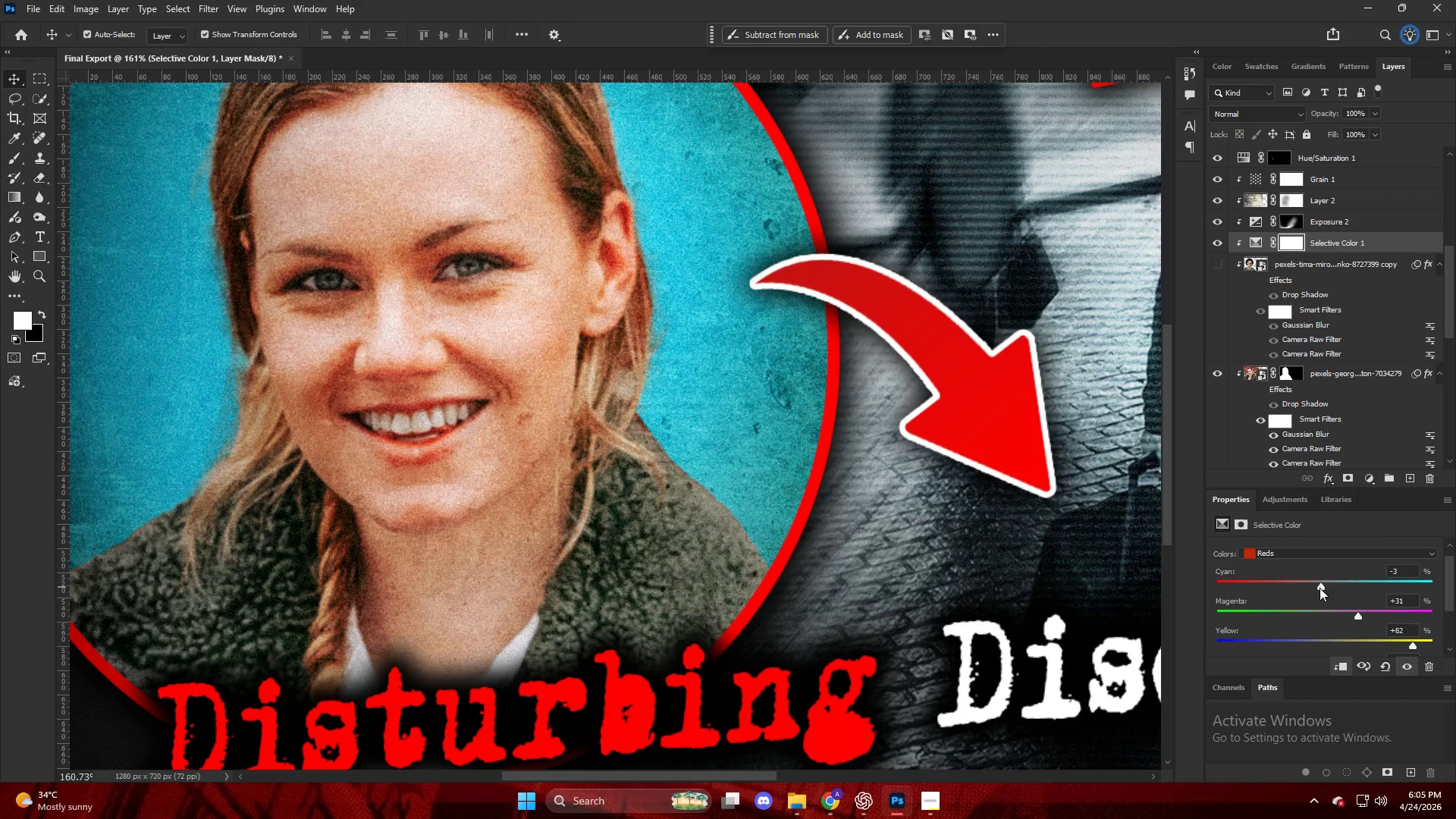 
left_click_drag(start_coordinate=[1317, 585], to_coordinate=[1283, 588])
 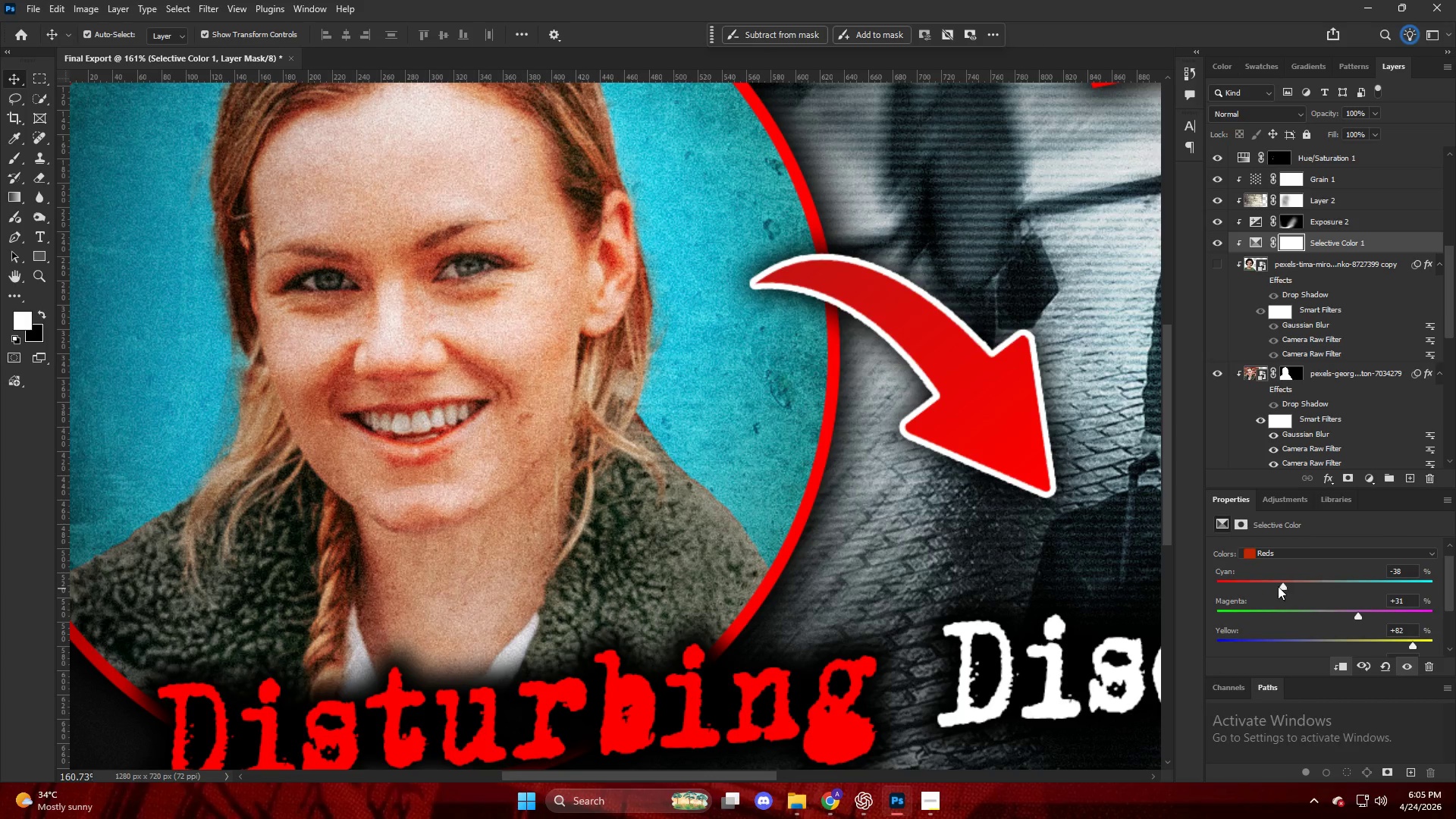 
hold_key(key=AltLeft, duration=0.31)
 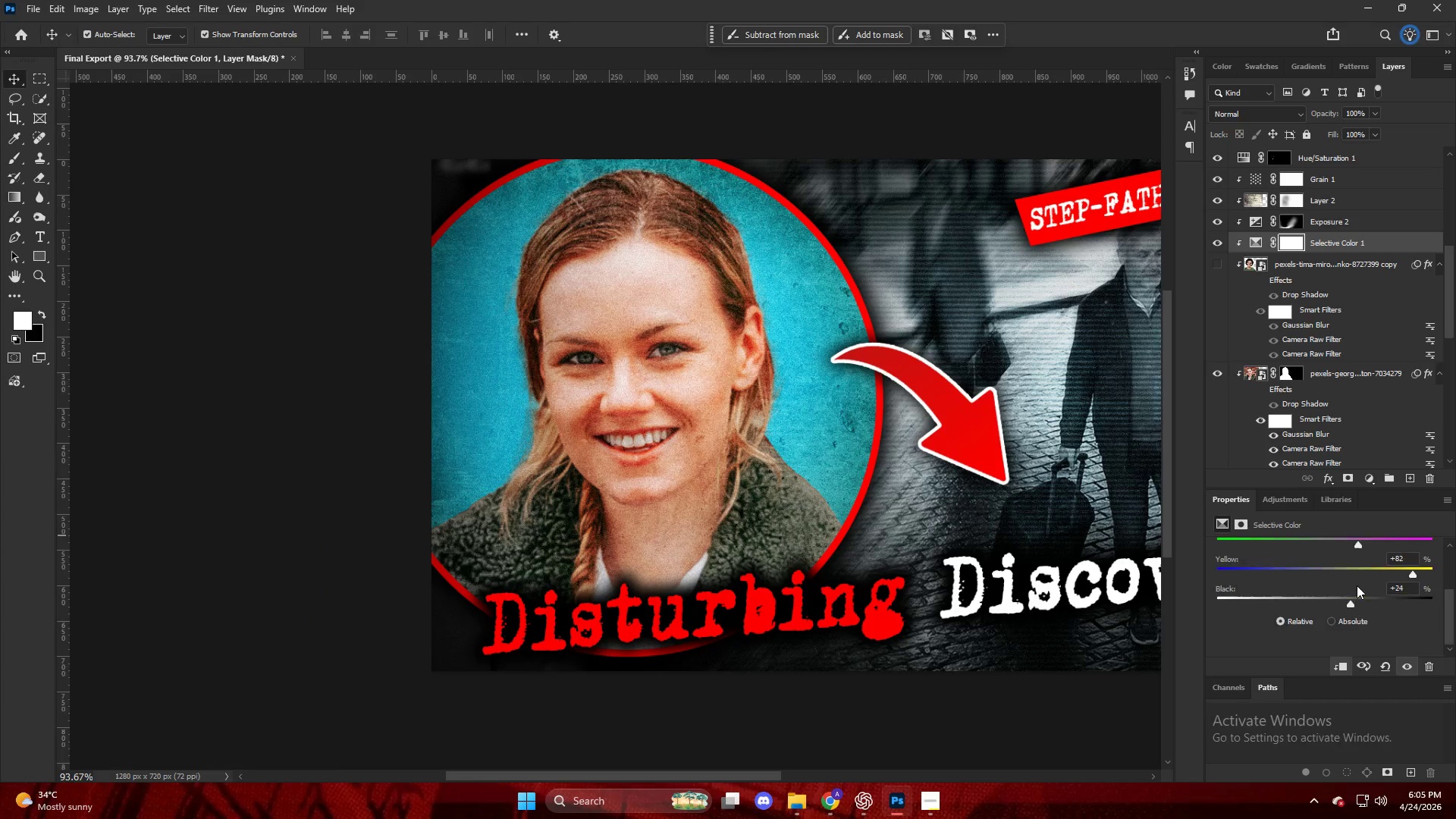 
left_click_drag(start_coordinate=[1351, 602], to_coordinate=[1443, 618])
 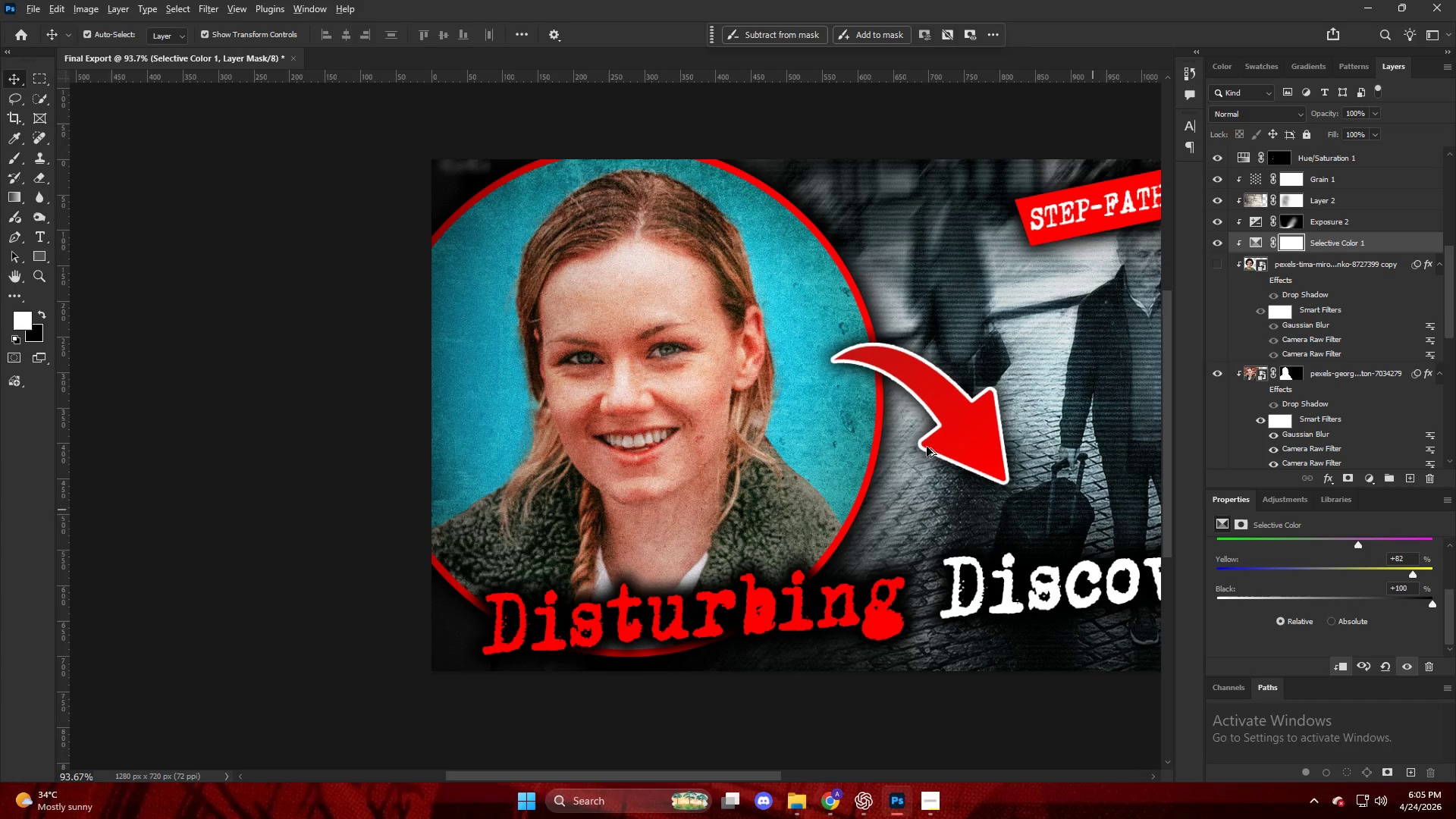 
scroll: coordinate [1357, 585], scroll_direction: down, amount: 14.0
 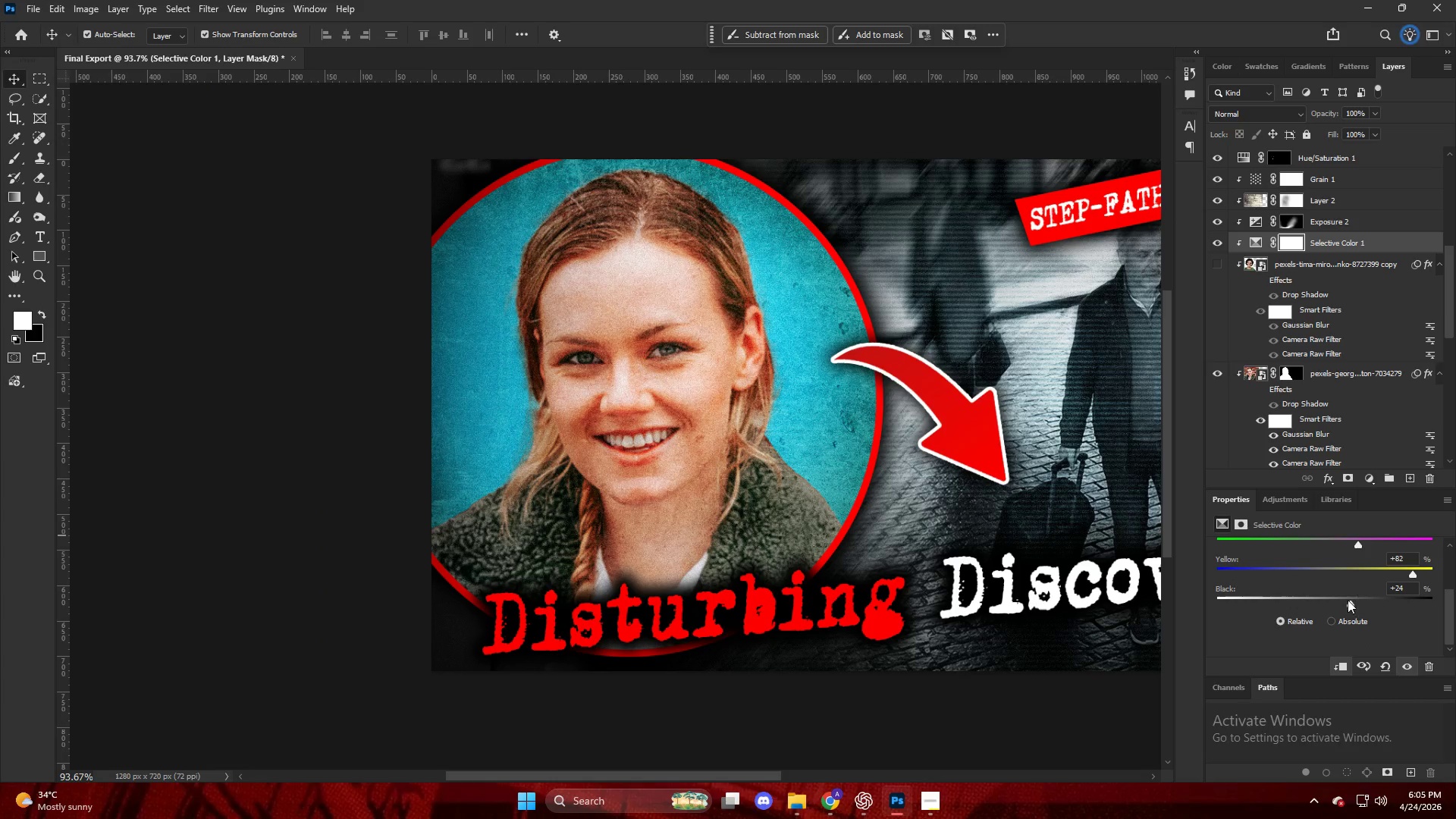 
hold_key(key=AltLeft, duration=0.31)
 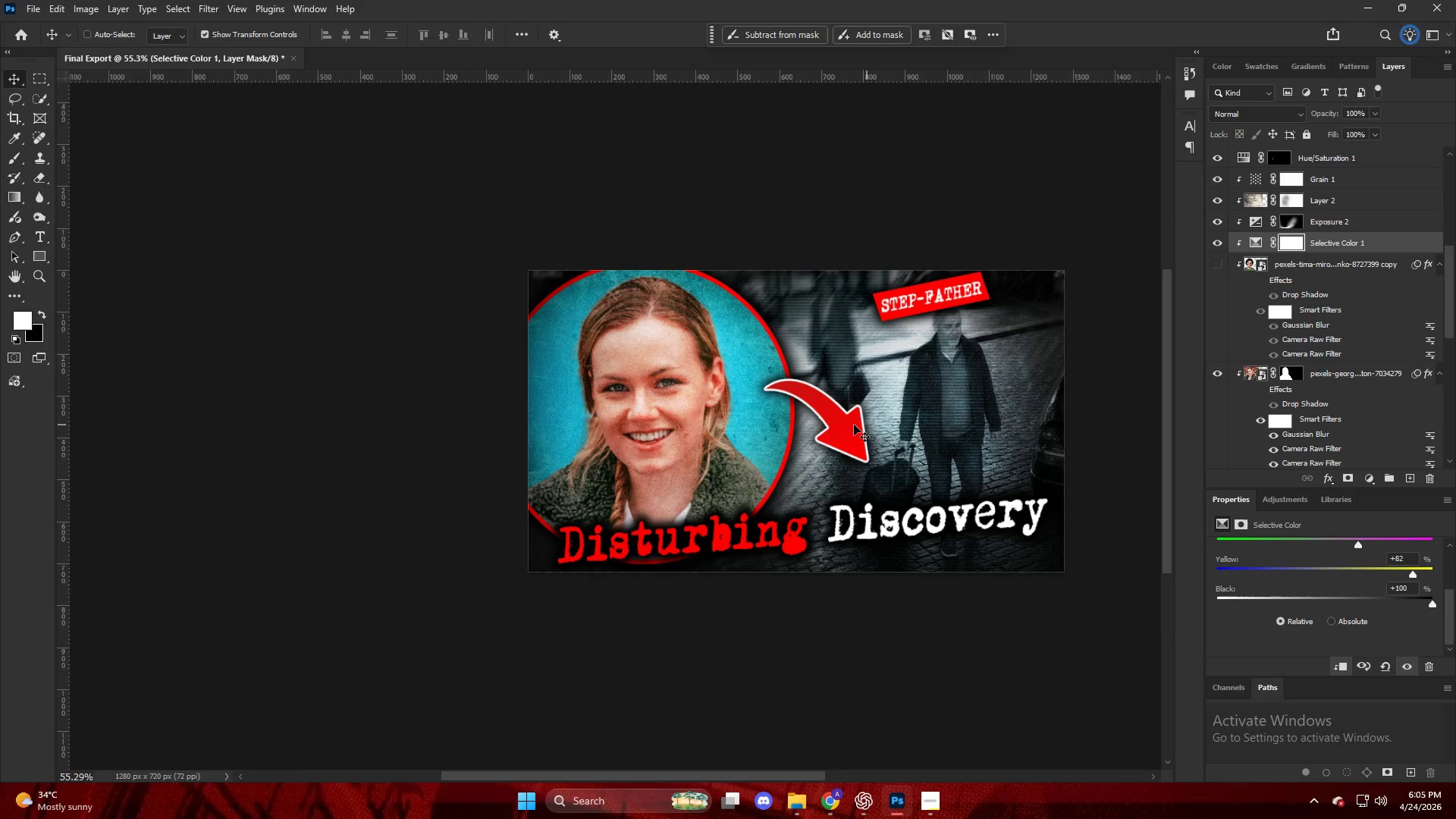 
hold_key(key=ControlLeft, duration=0.34)
 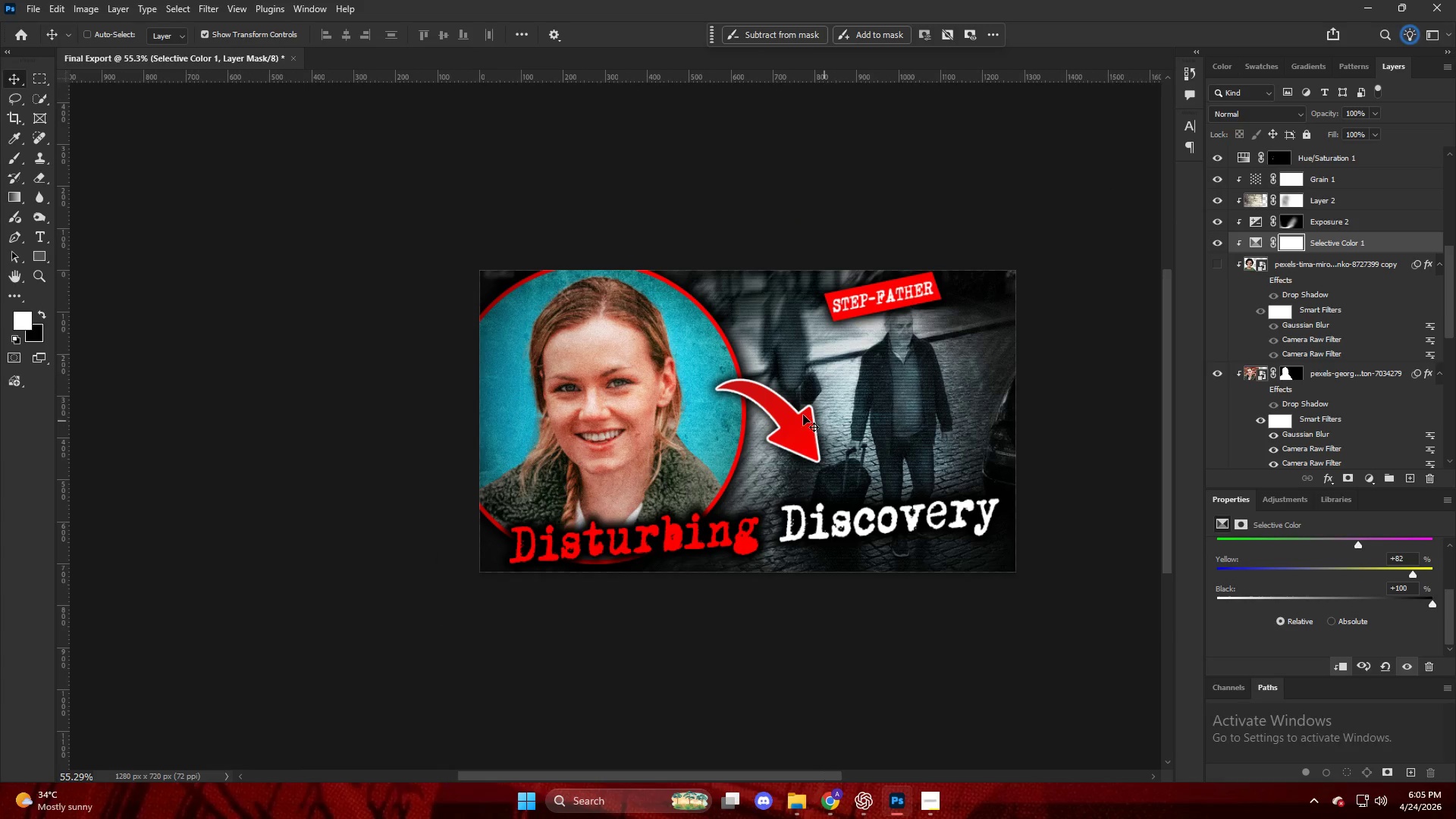 
key(Alt+AltLeft)
 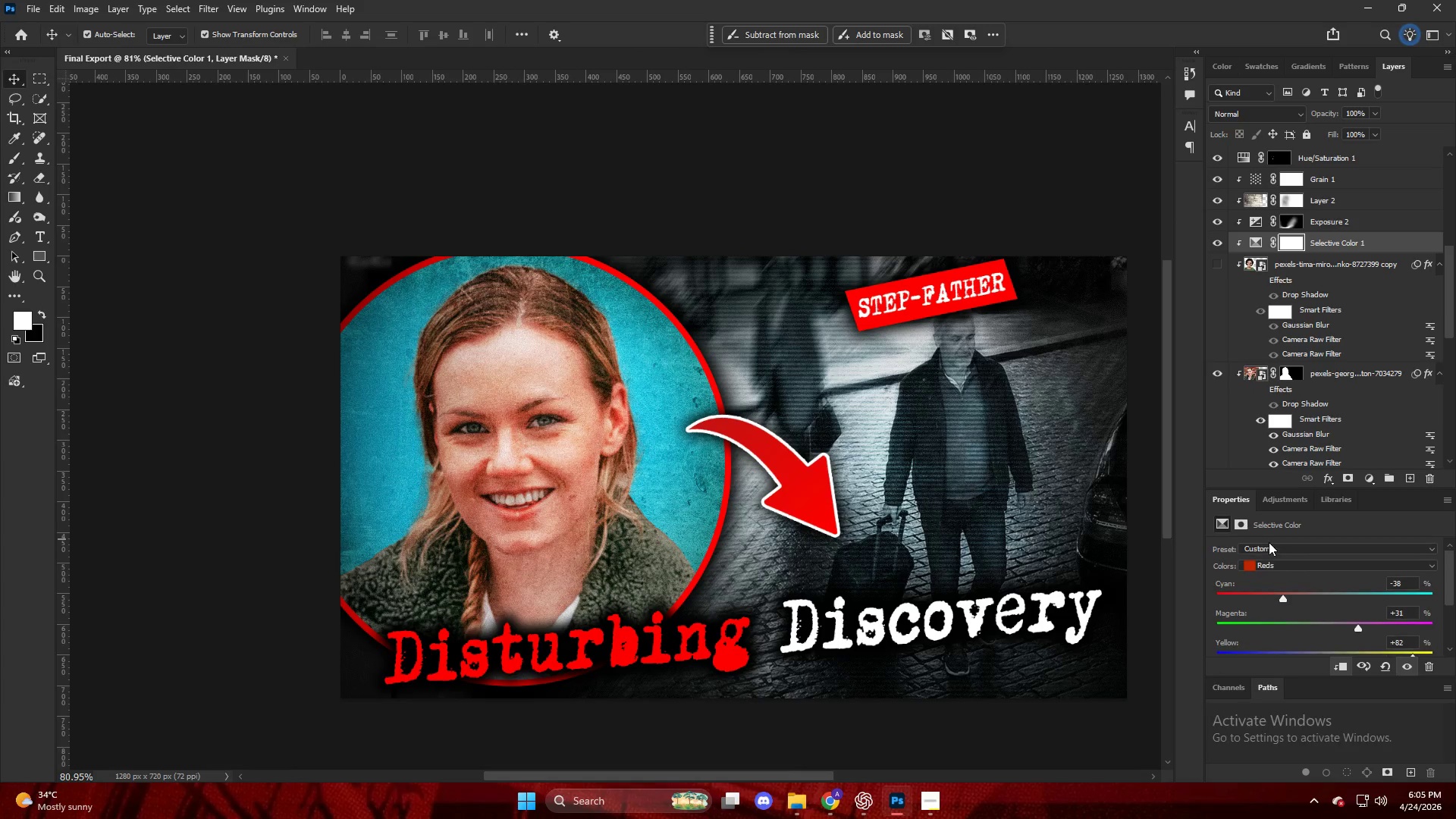 
left_click([1271, 545])
 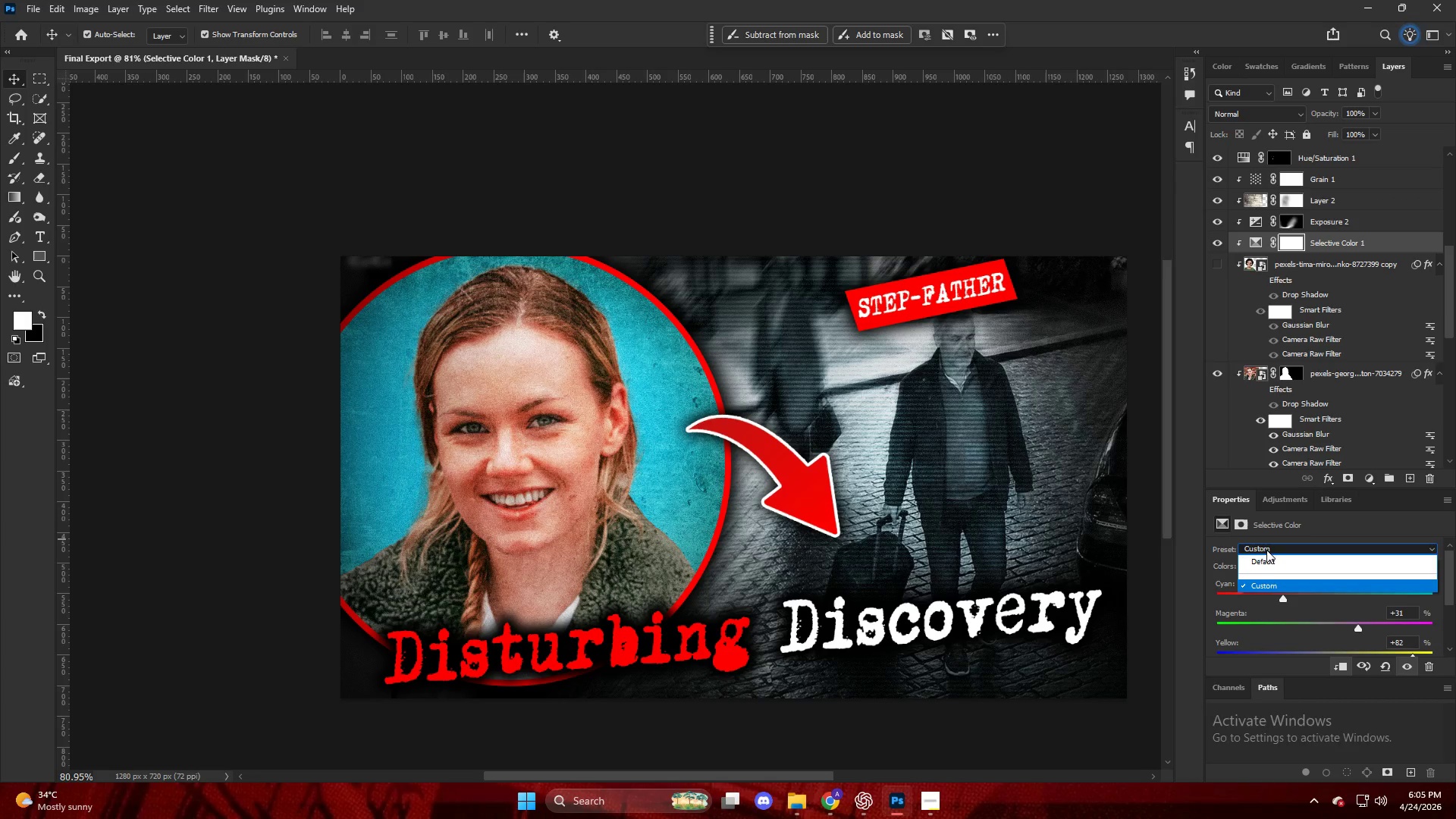 
scroll: coordinate [1269, 542], scroll_direction: down, amount: 1.0
 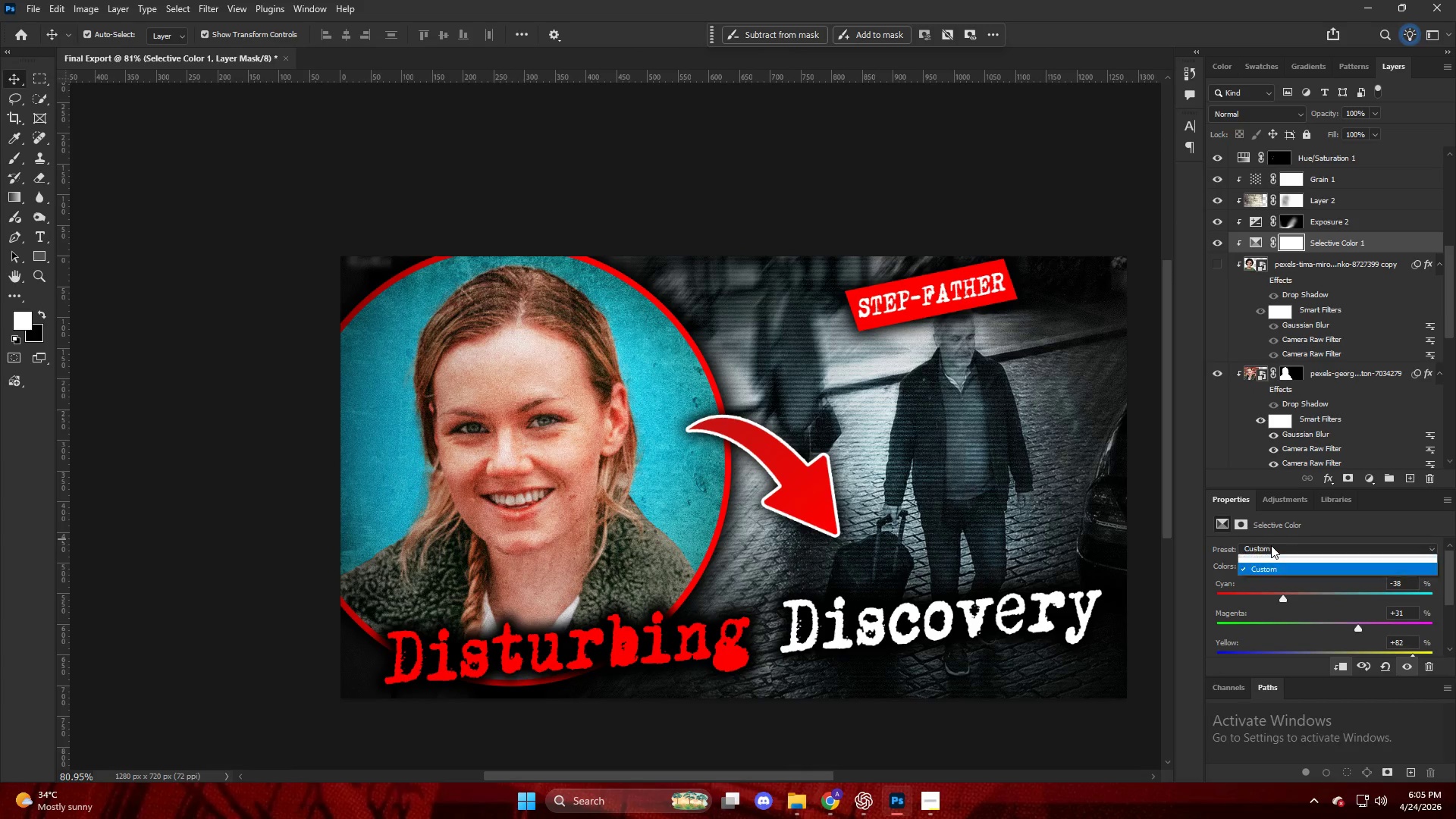 
left_click([1270, 542])
 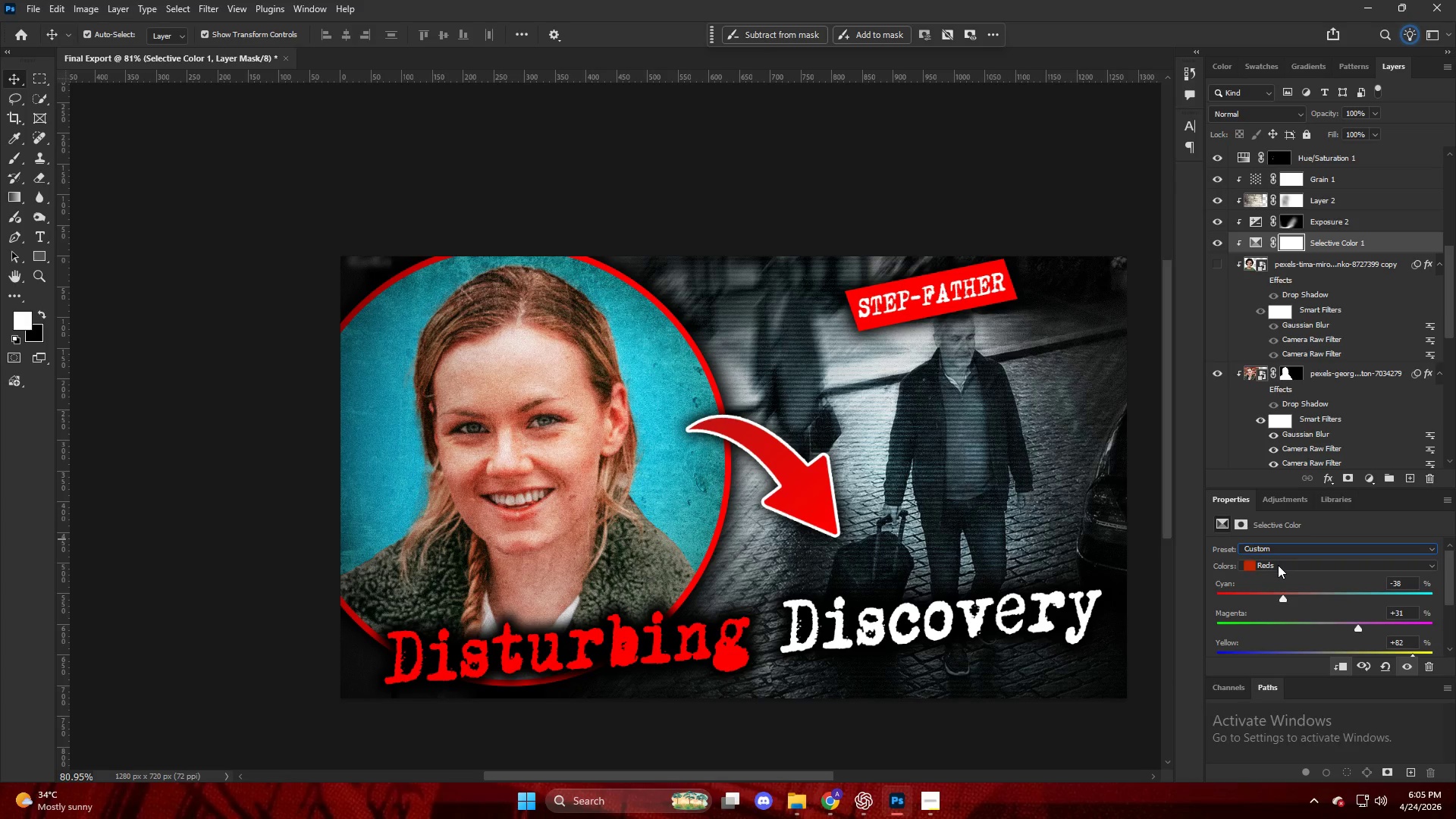 
double_click([1278, 565])
 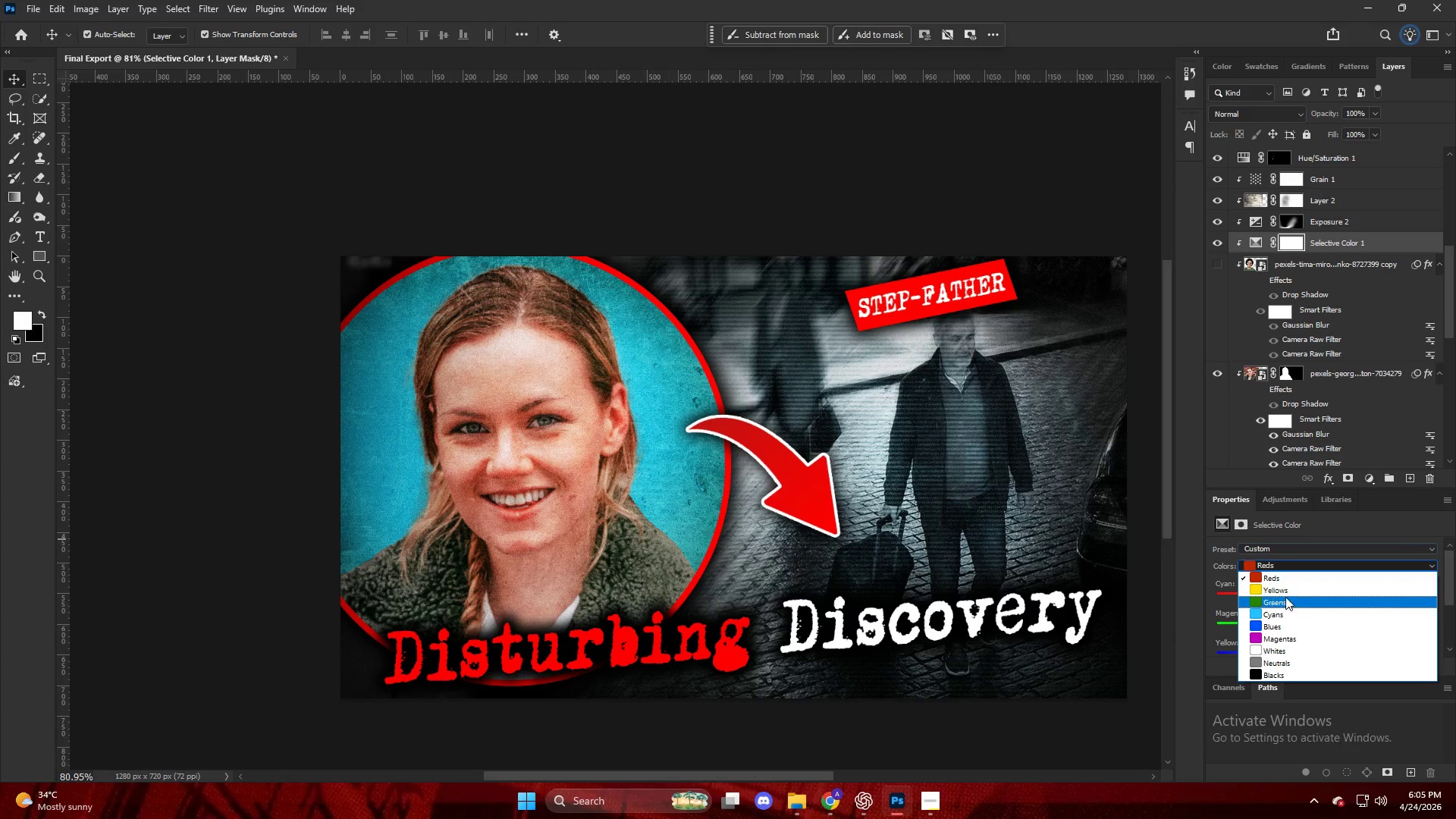 
left_click([1286, 590])
 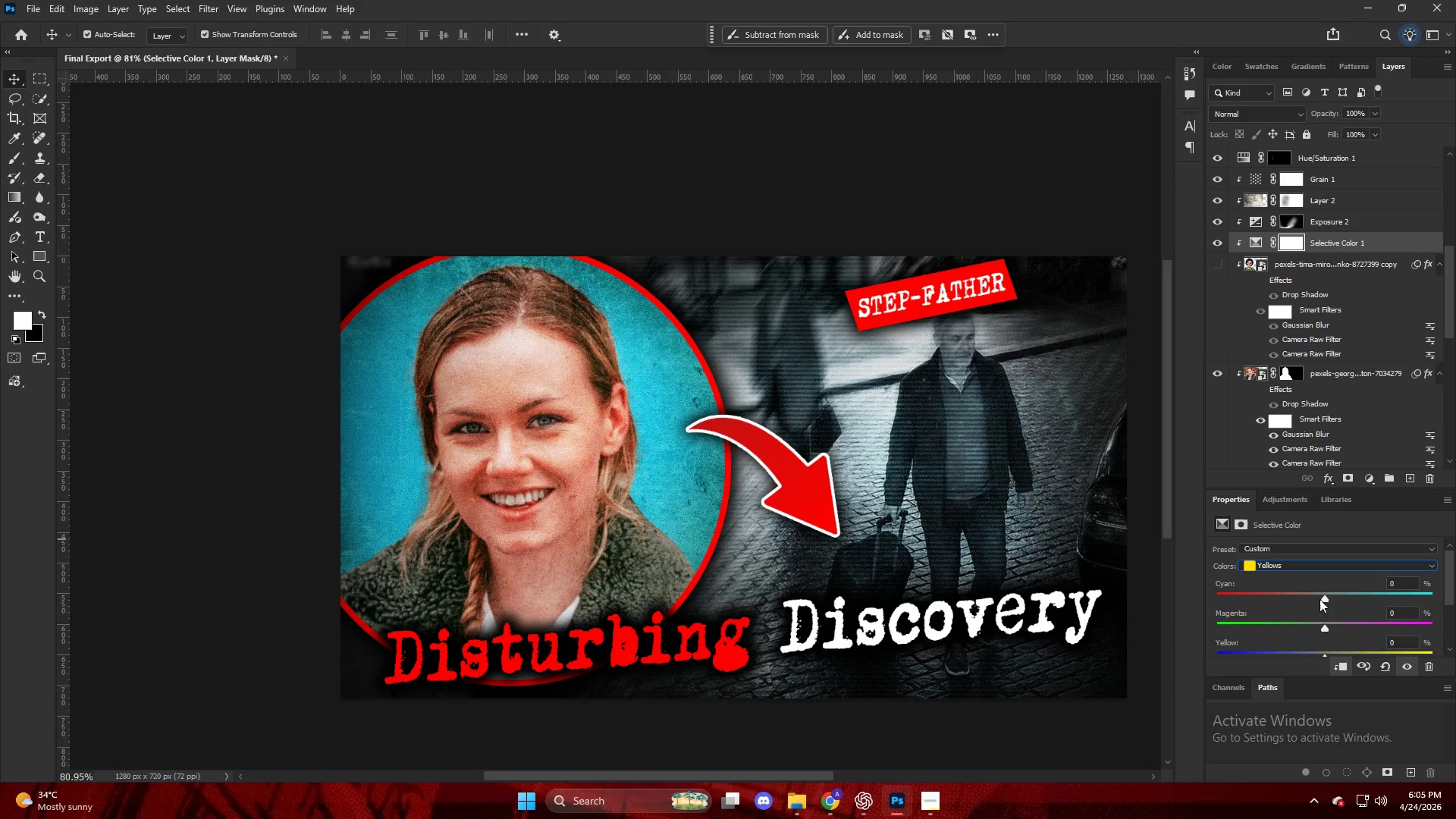 
left_click_drag(start_coordinate=[1333, 599], to_coordinate=[1271, 604])
 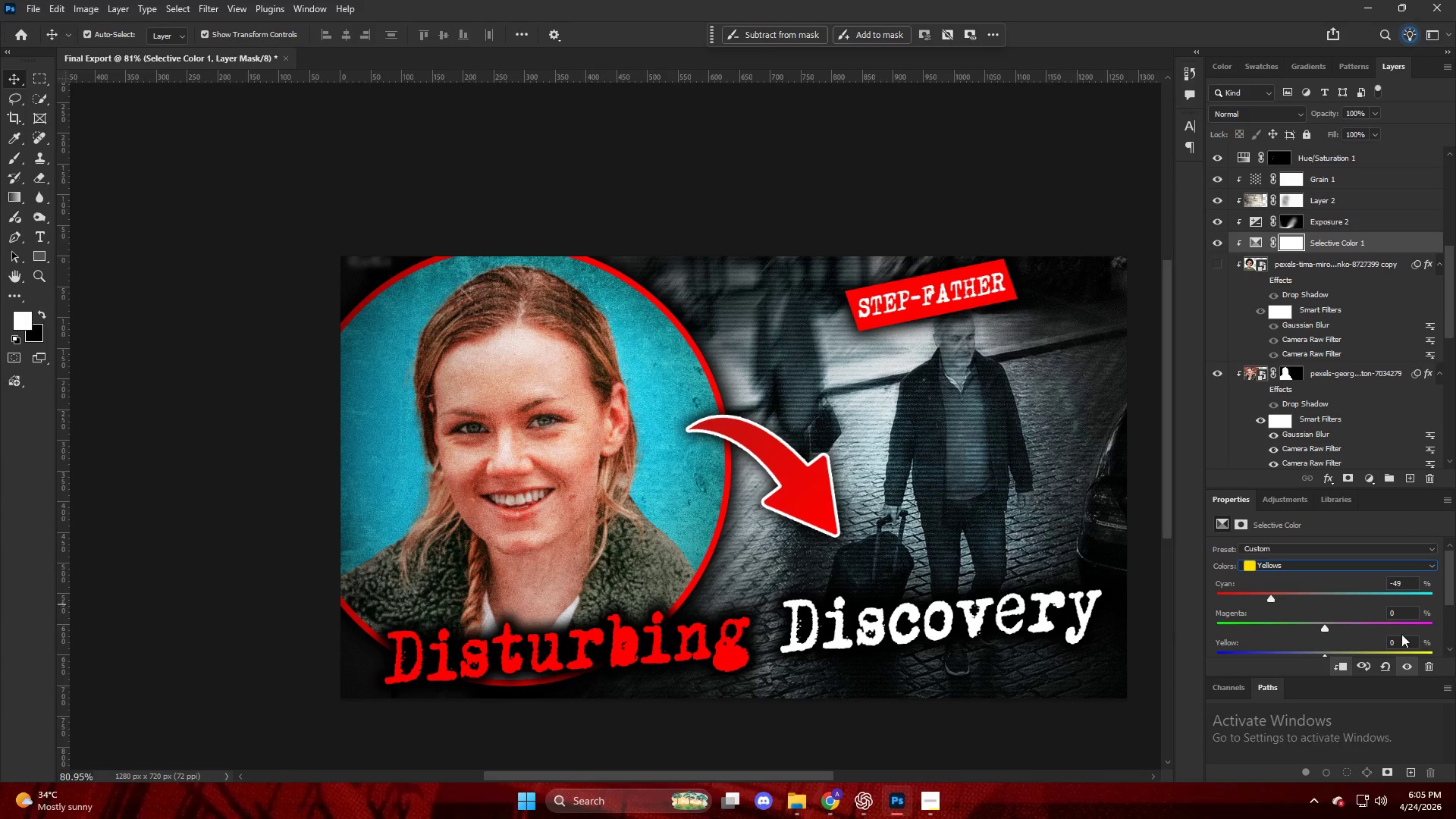 
left_click_drag(start_coordinate=[1320, 635], to_coordinate=[1385, 647])
 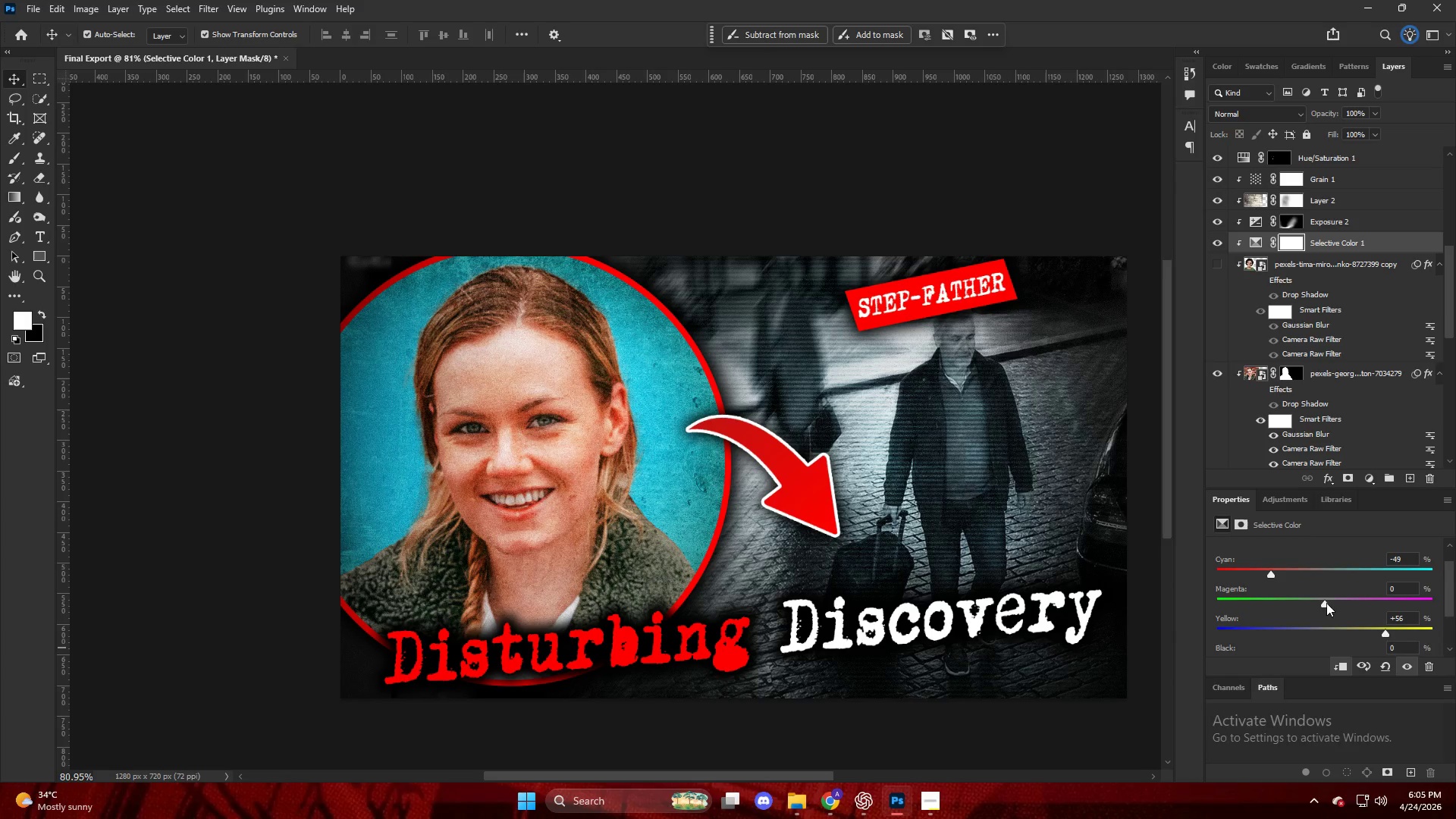 
scroll: coordinate [1345, 632], scroll_direction: down, amount: 7.0
 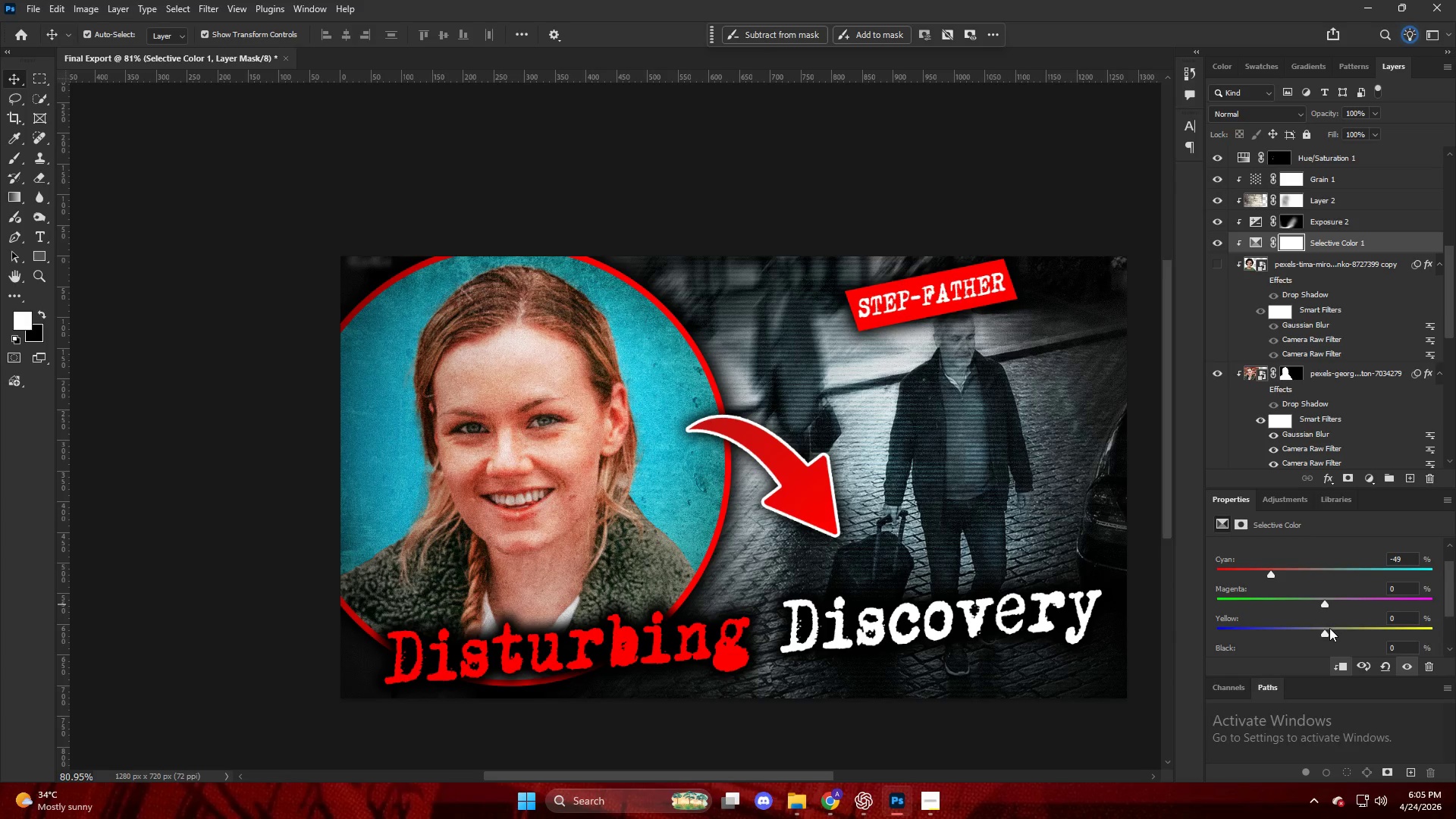 
left_click_drag(start_coordinate=[1322, 597], to_coordinate=[1375, 608])
 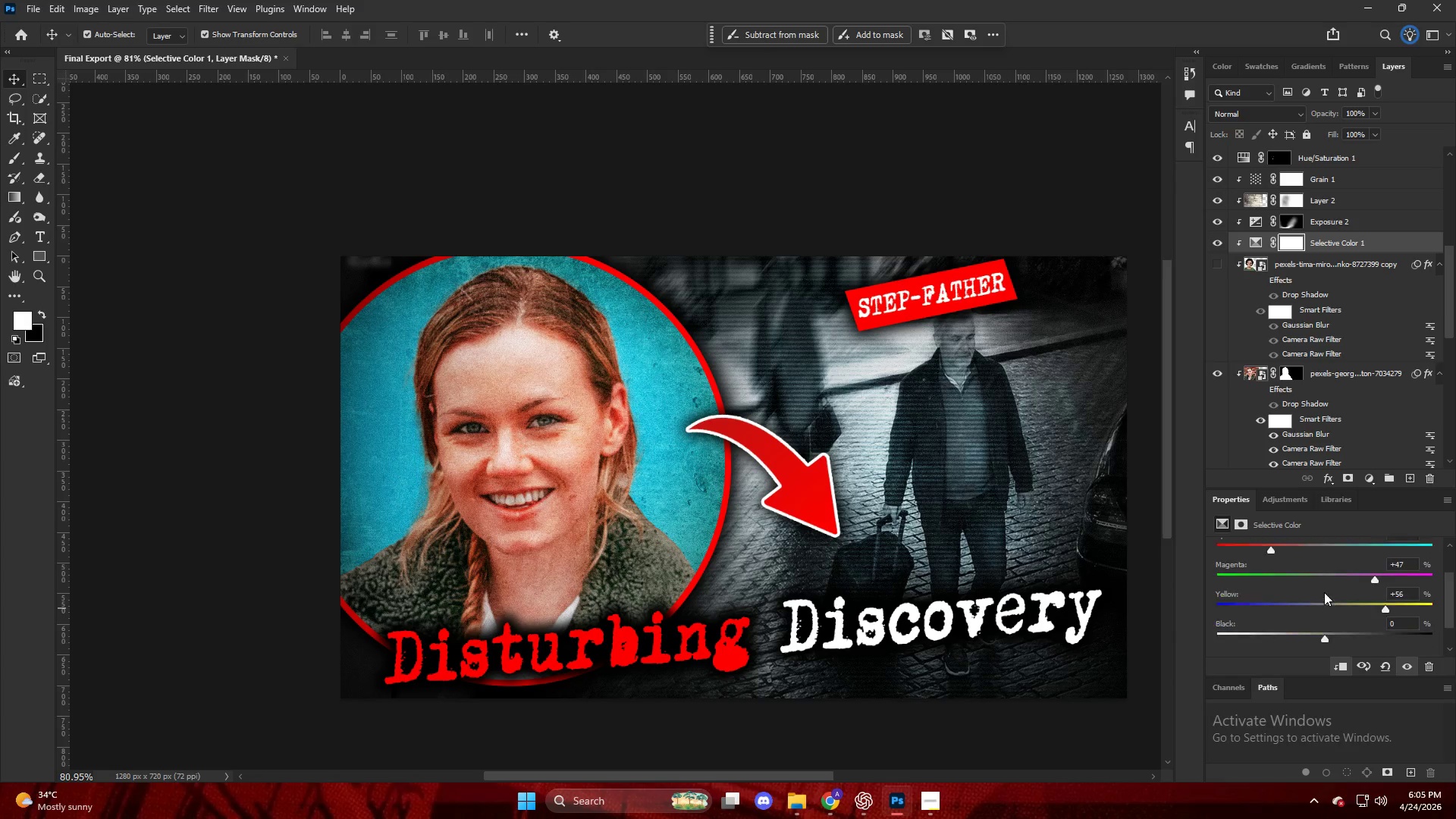 
scroll: coordinate [1324, 595], scroll_direction: down, amount: 4.0
 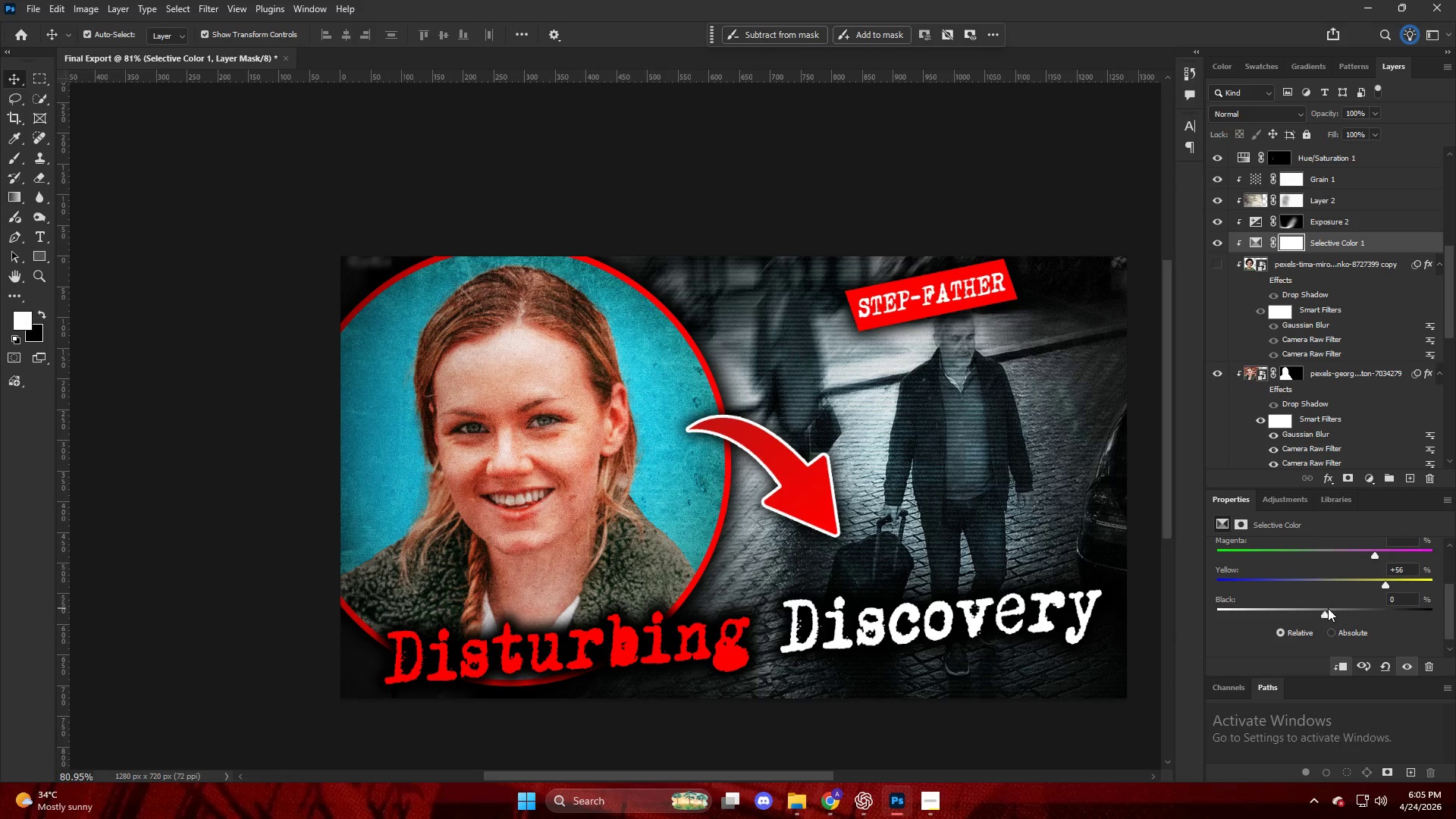 
left_click_drag(start_coordinate=[1329, 610], to_coordinate=[1379, 624])
 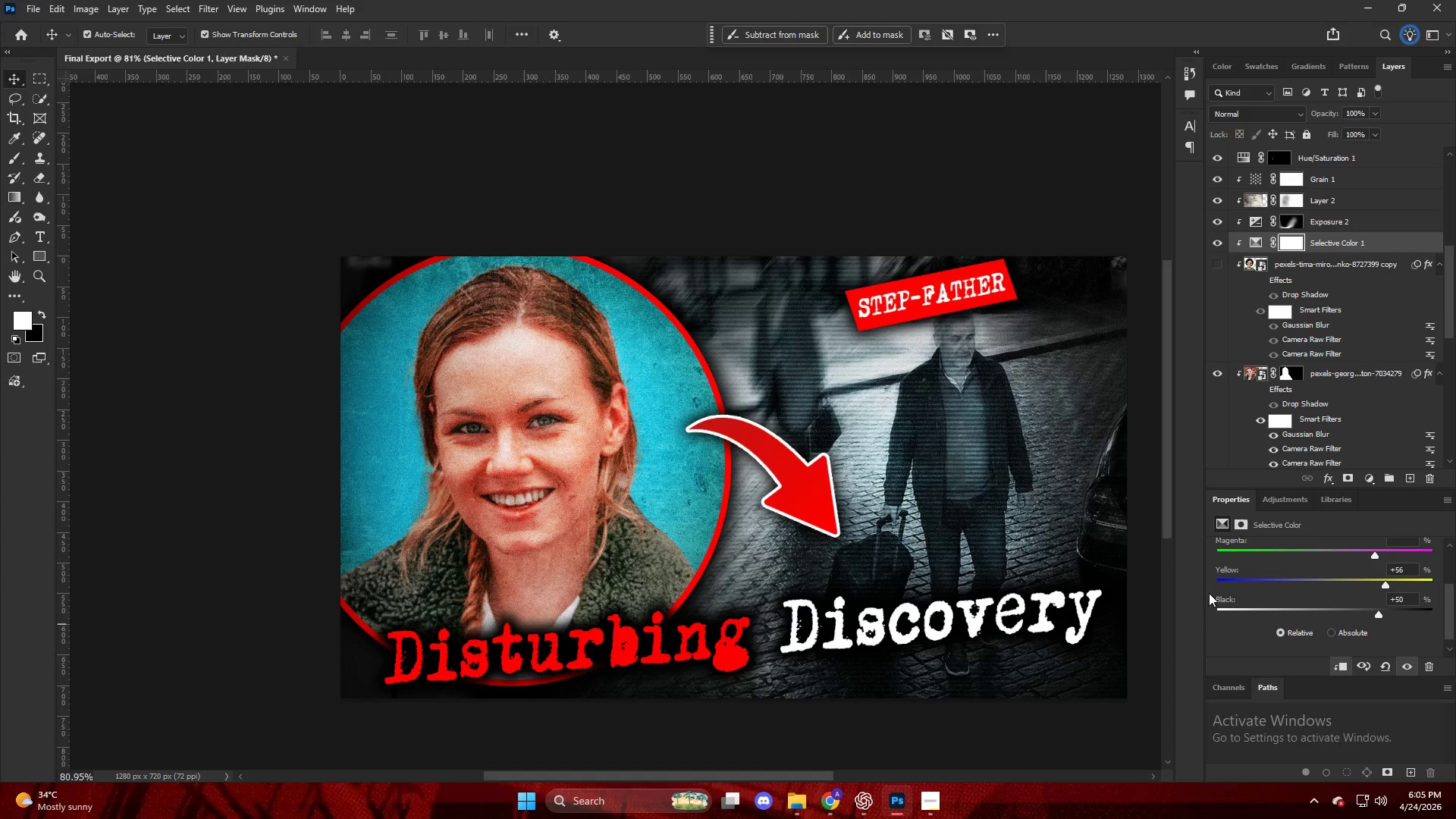 
key(Alt+AltLeft)
 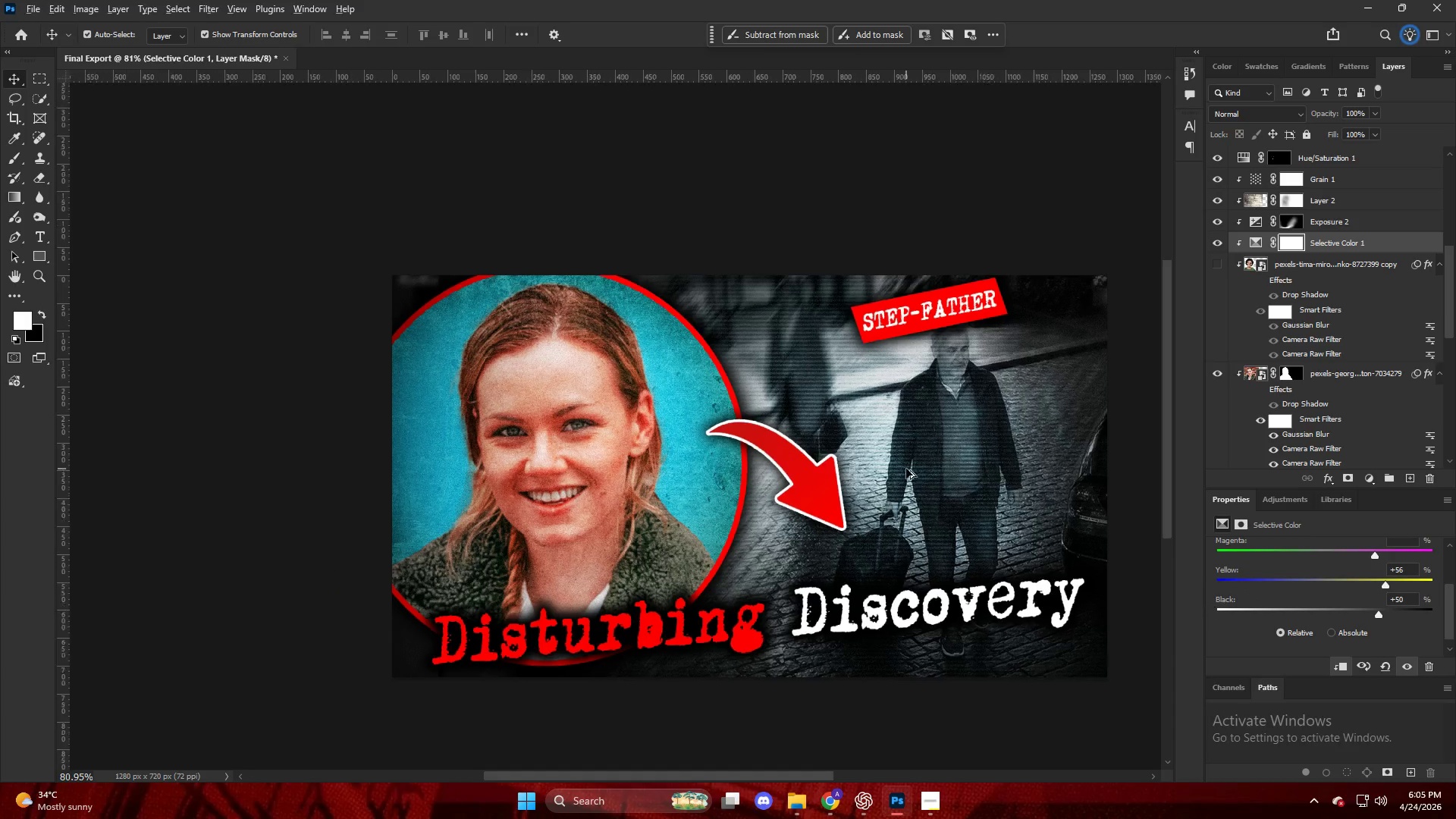 
key(Alt+AltLeft)
 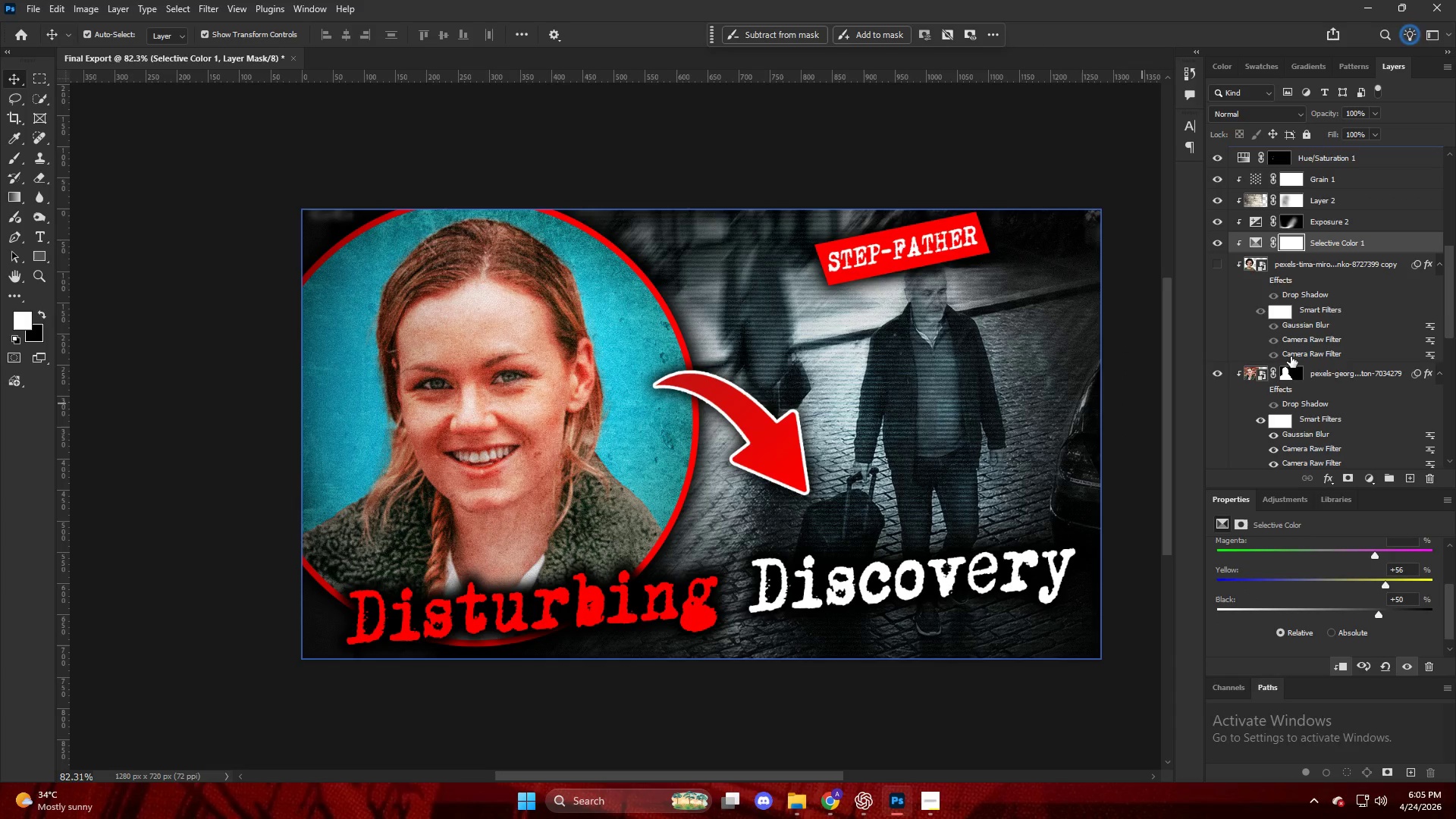 
scroll: coordinate [1317, 571], scroll_direction: down, amount: 22.0
 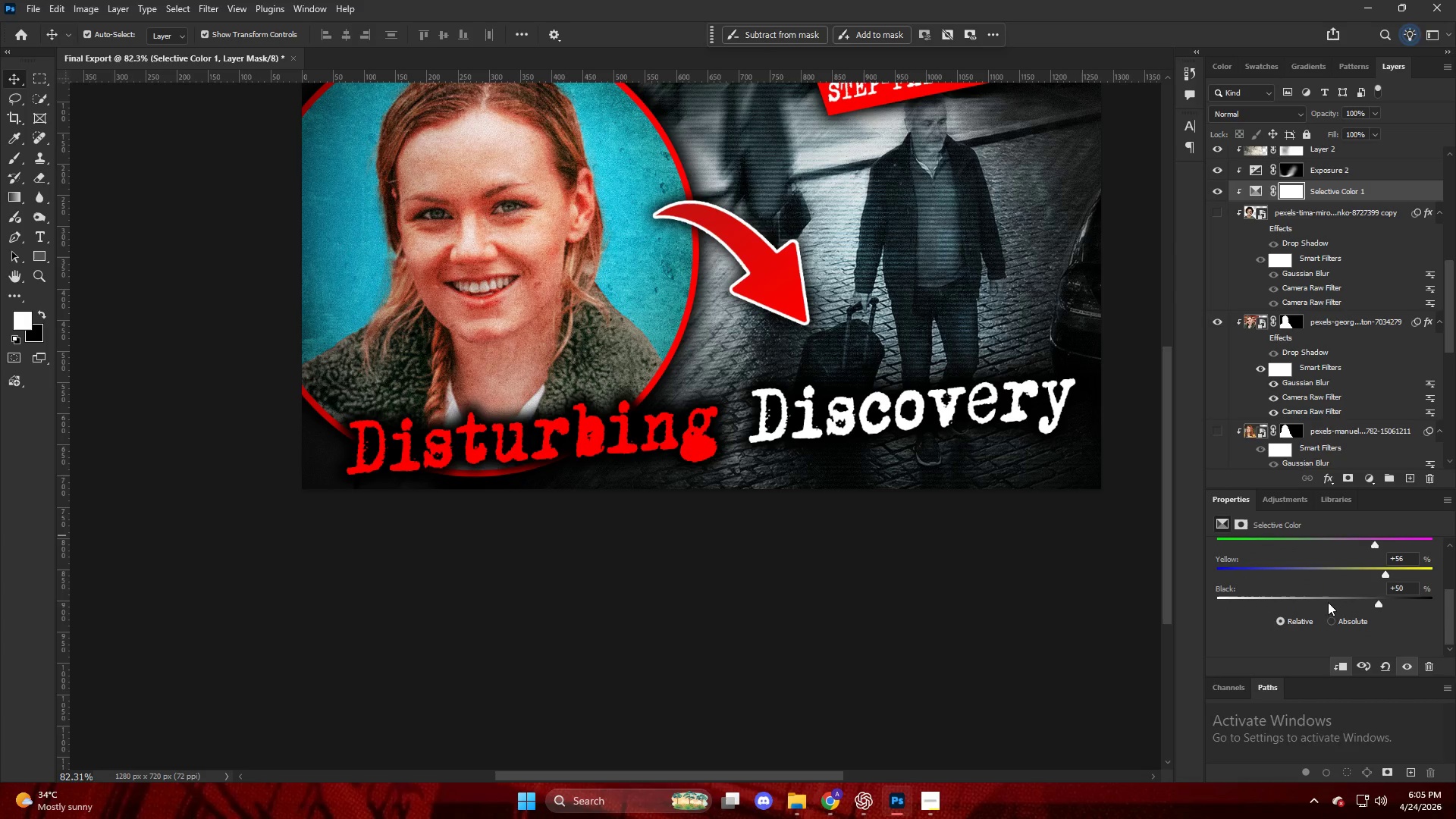 
left_click([1331, 622])
 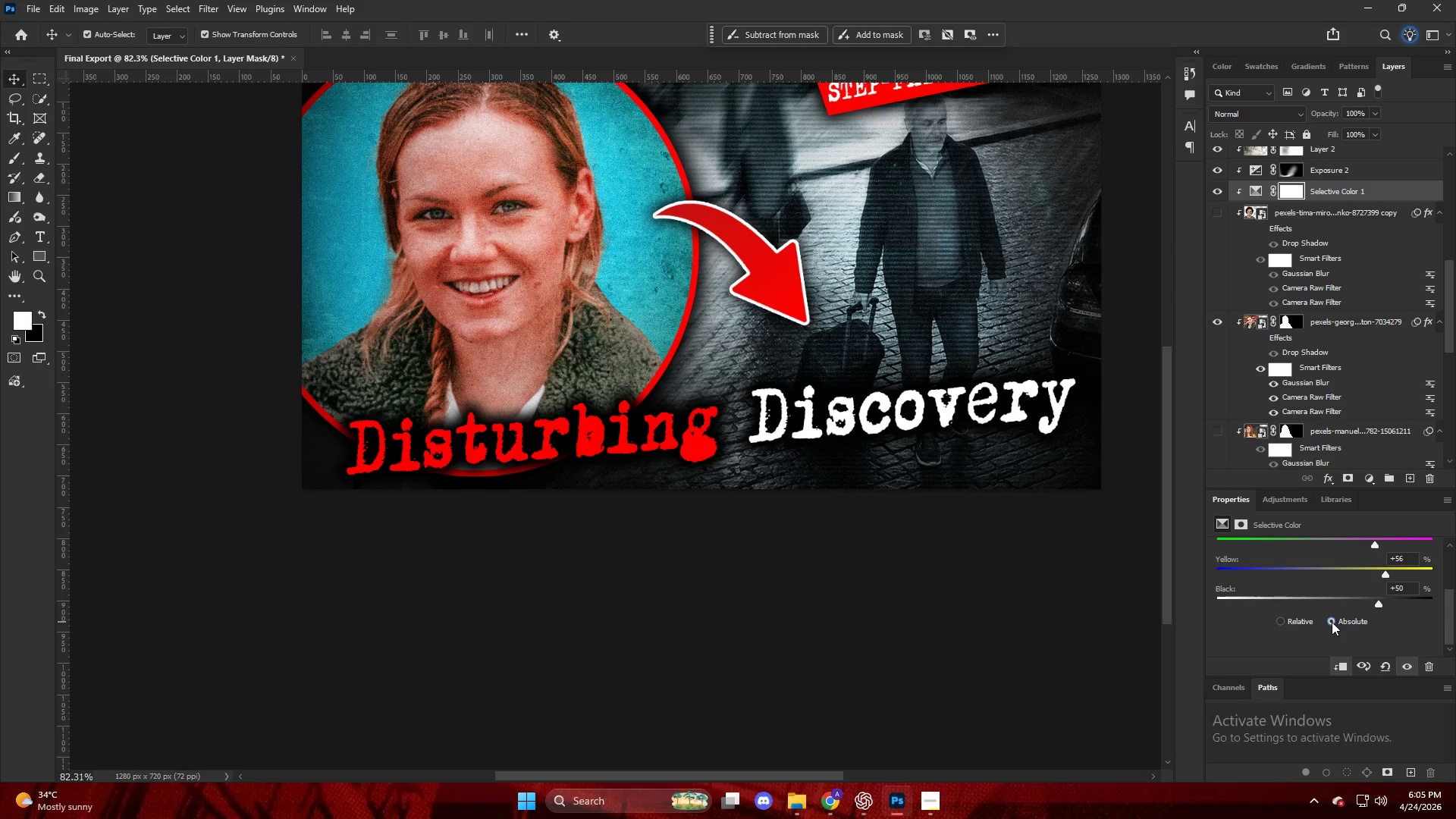 
left_click([1332, 622])
 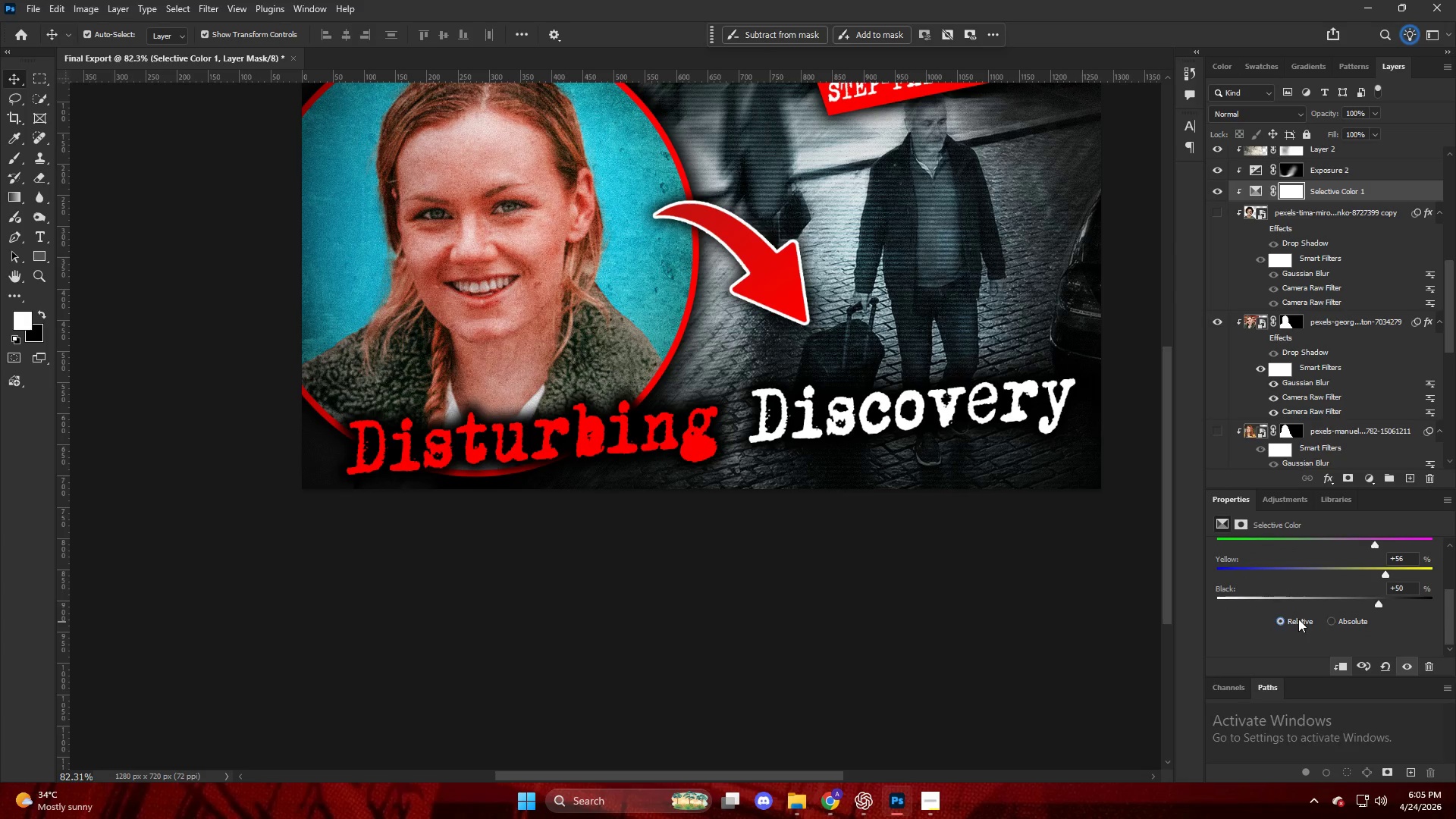 
left_click_drag(start_coordinate=[1313, 598], to_coordinate=[1302, 601])
 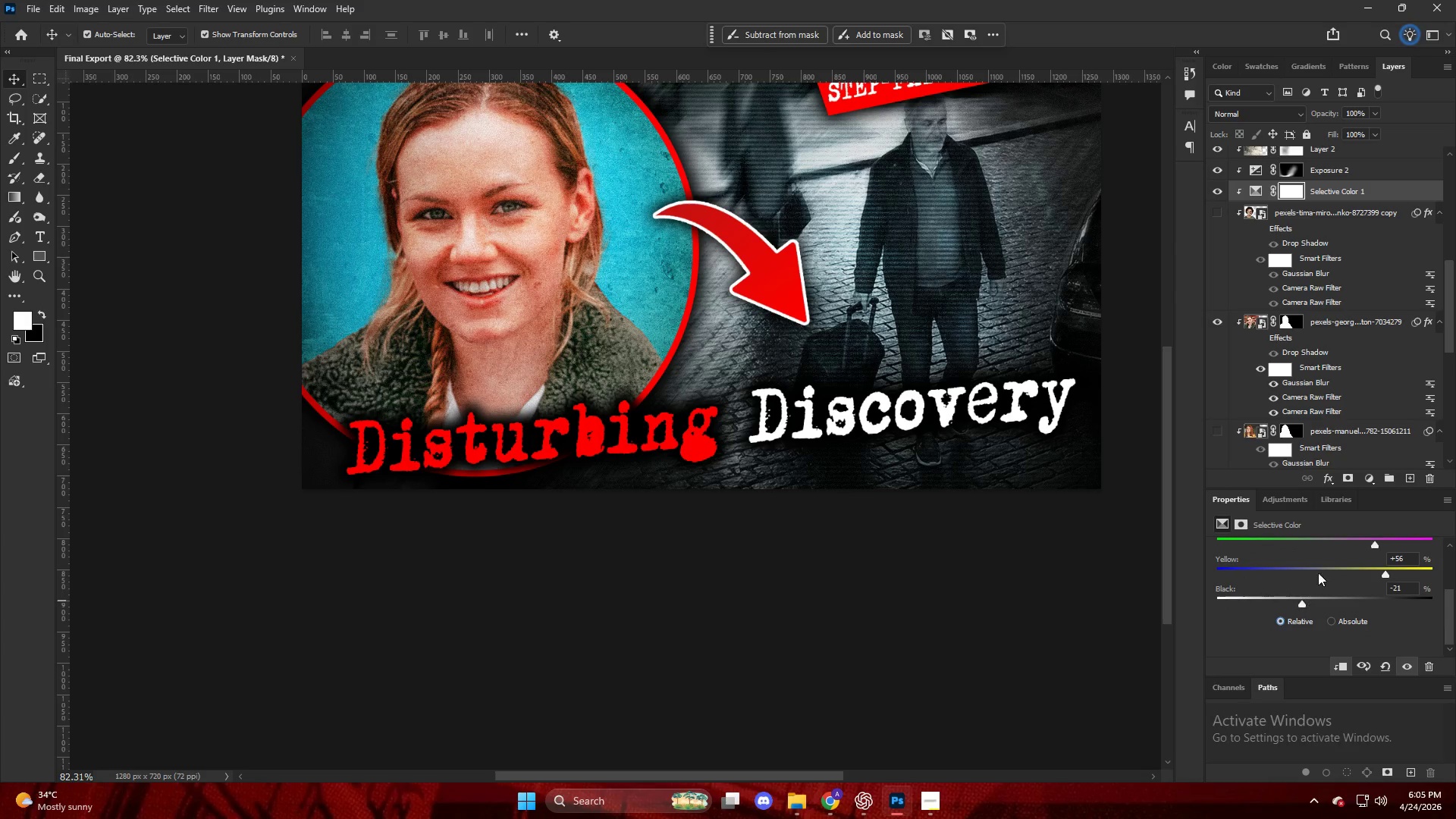 
left_click([1327, 246])
 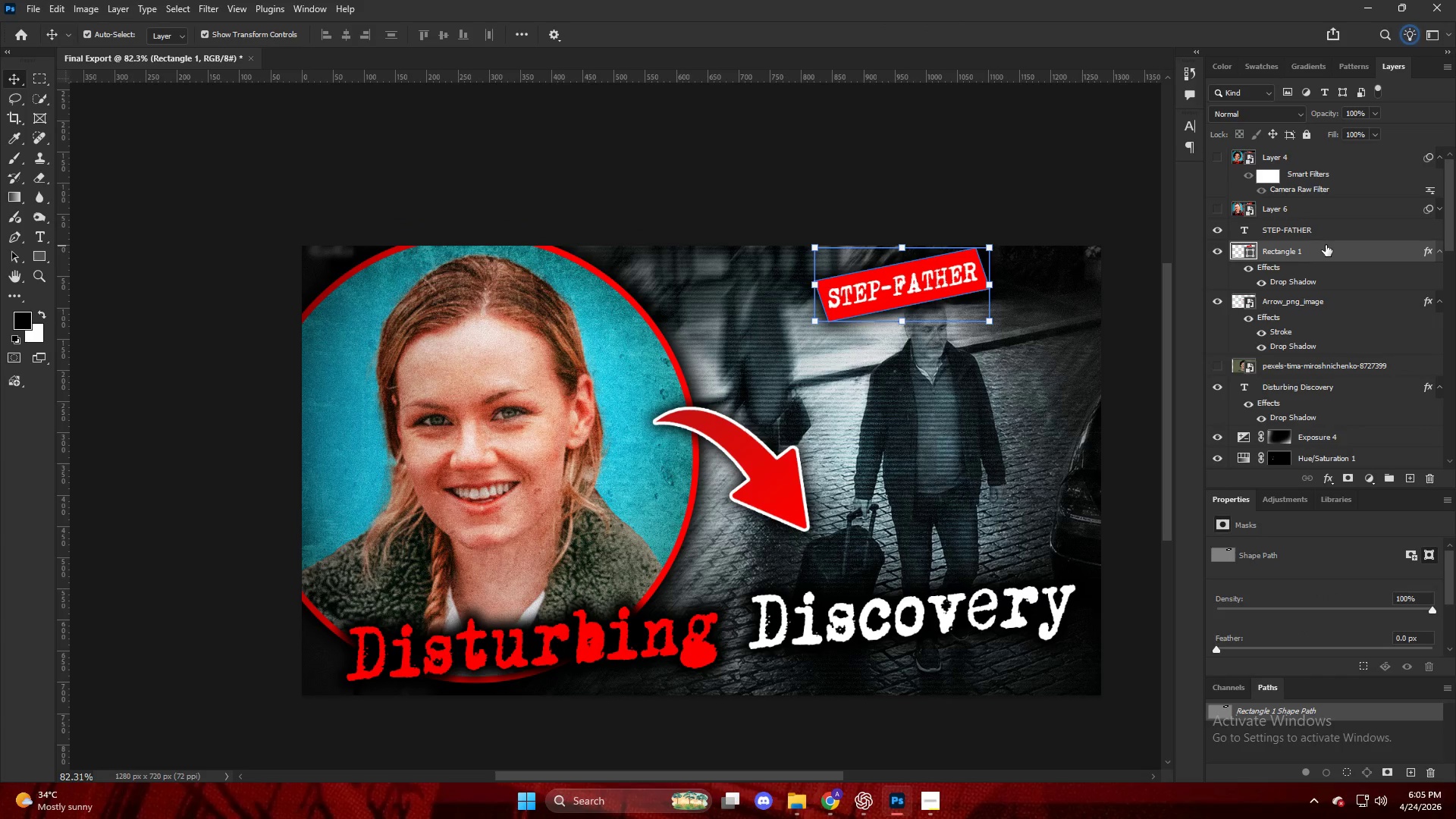 
scroll: coordinate [1350, 306], scroll_direction: up, amount: 34.0
 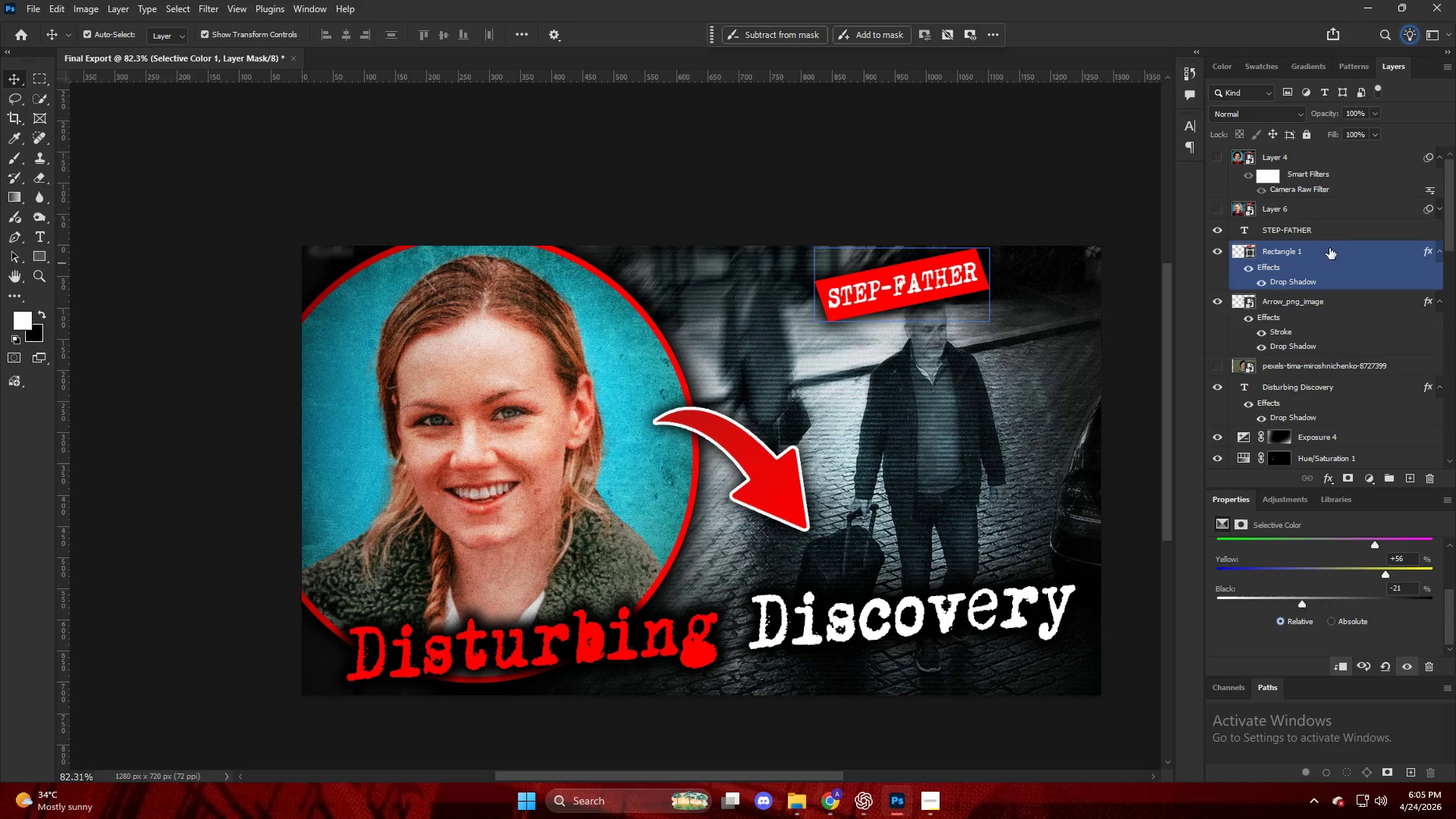 
left_click([1325, 240])
 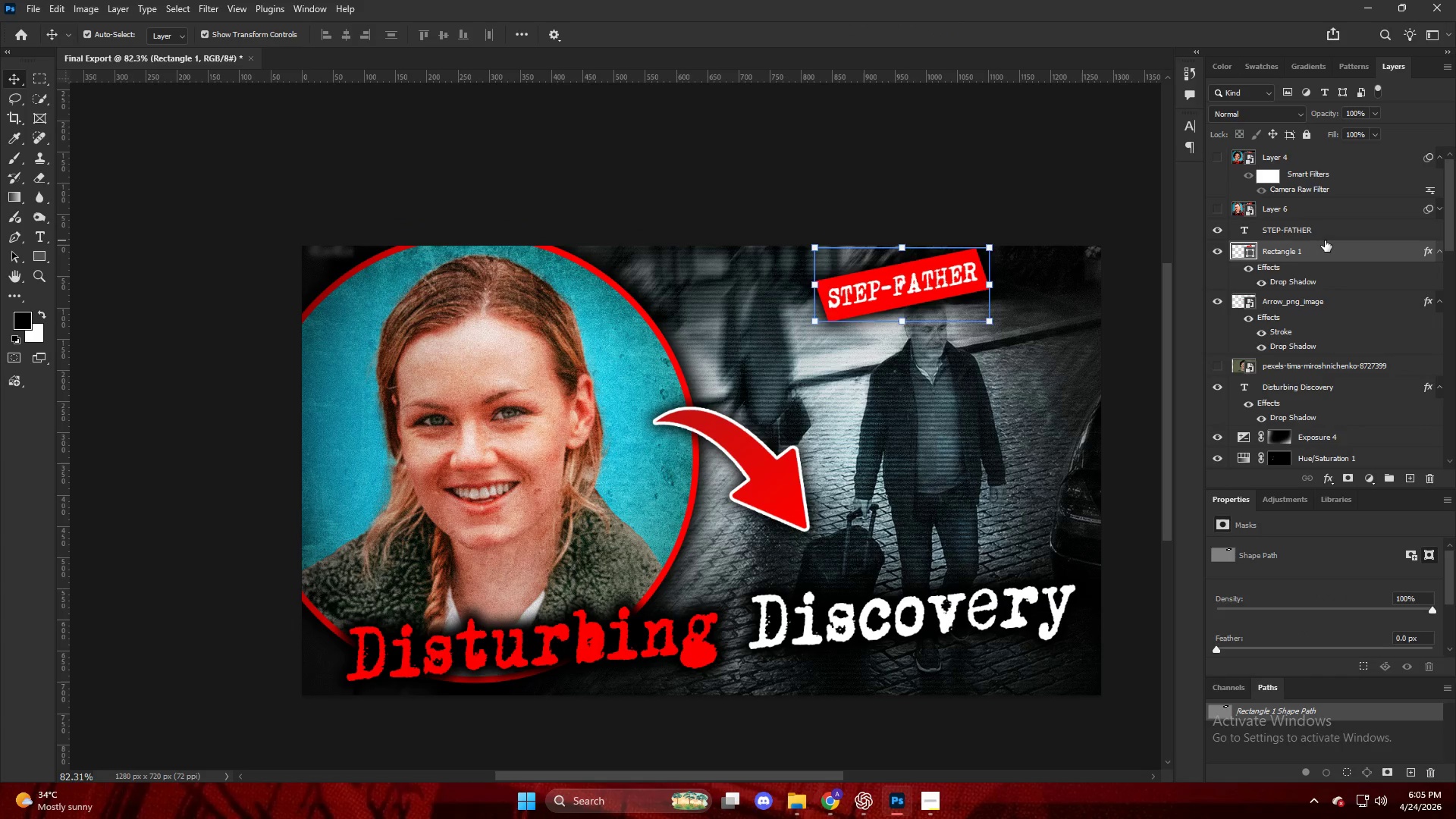 
hold_key(key=ControlLeft, duration=0.44)
 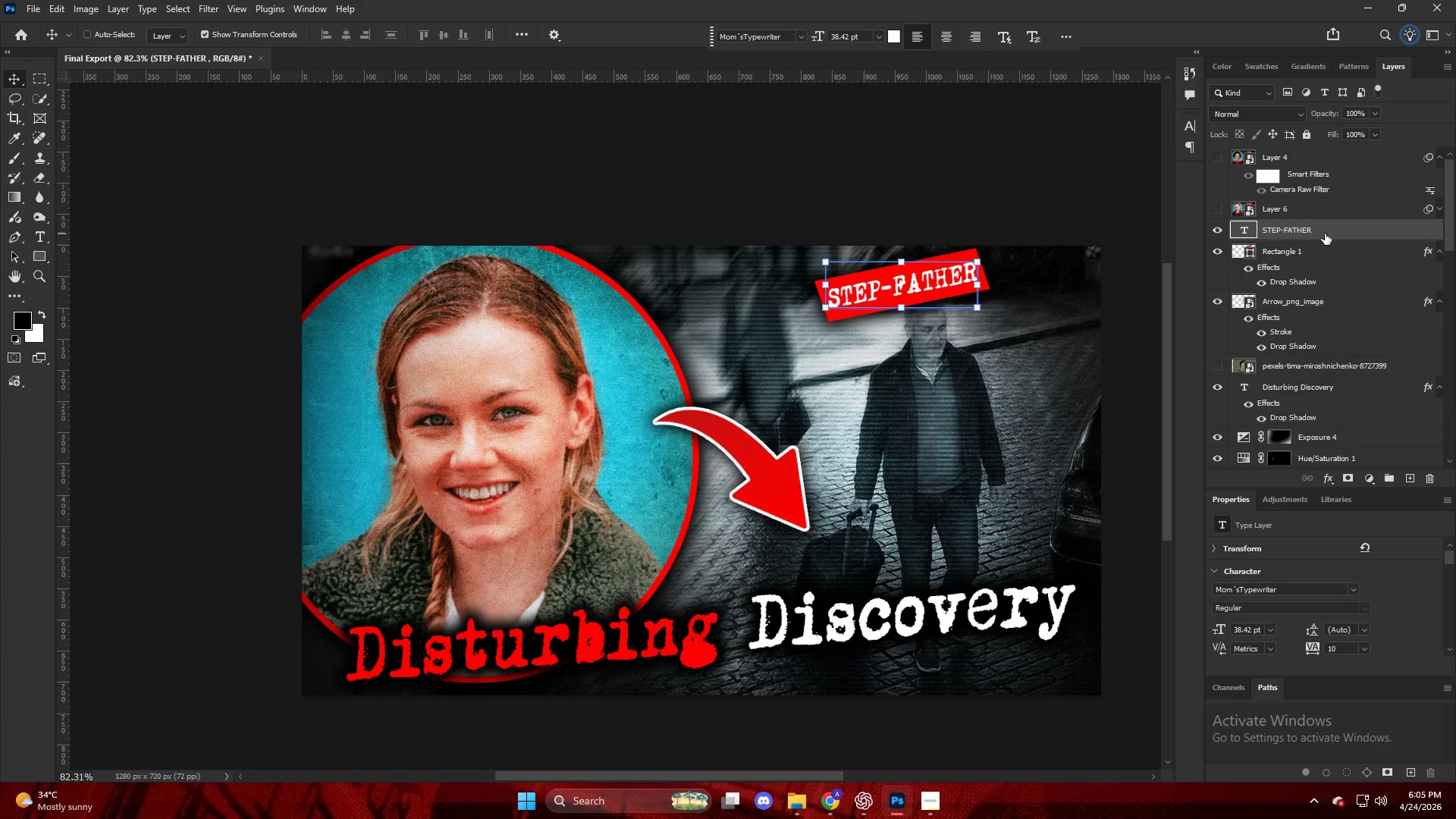 
hold_key(key=ShiftLeft, duration=0.38)
 